 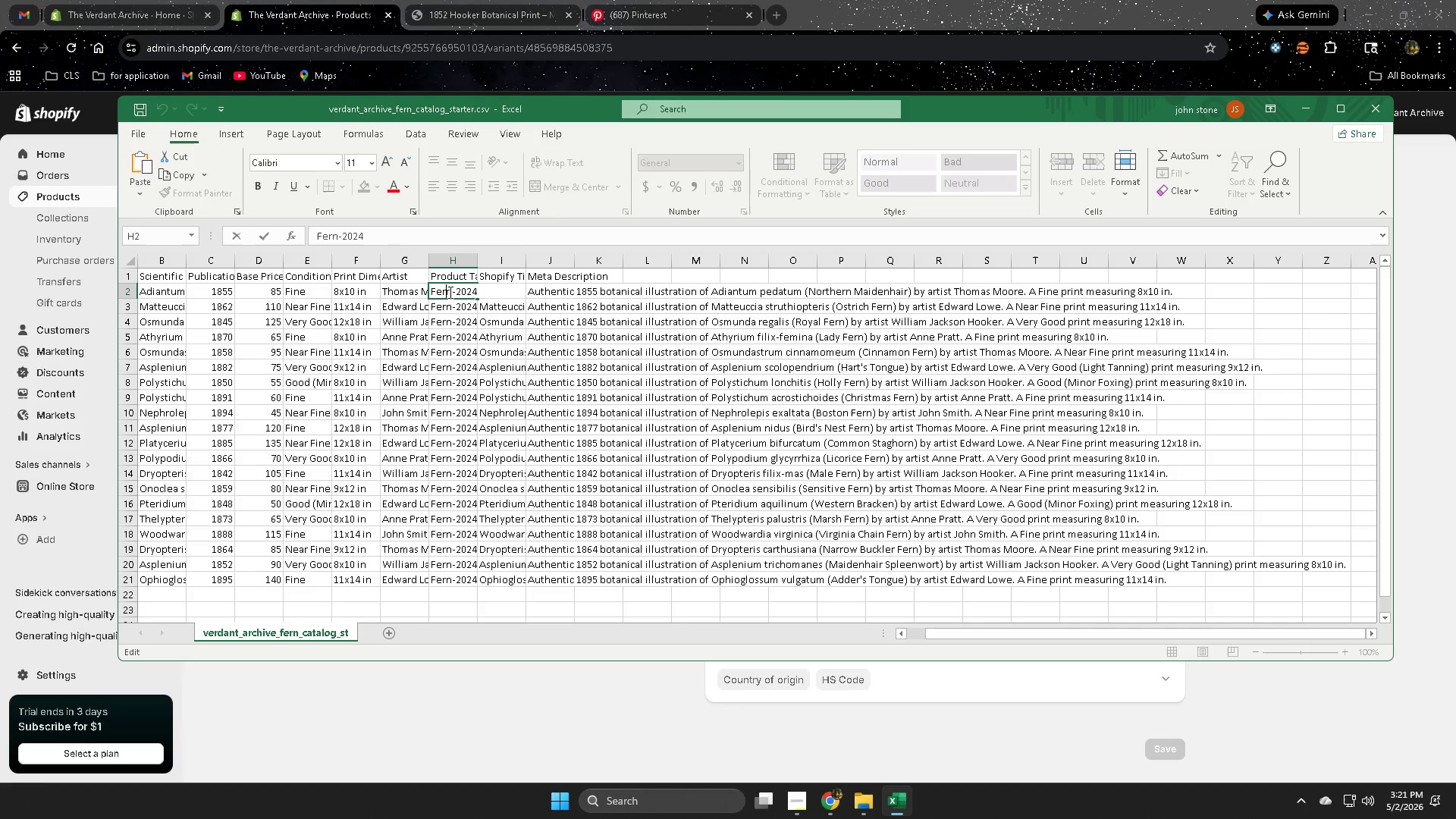 
double_click([445, 308])
 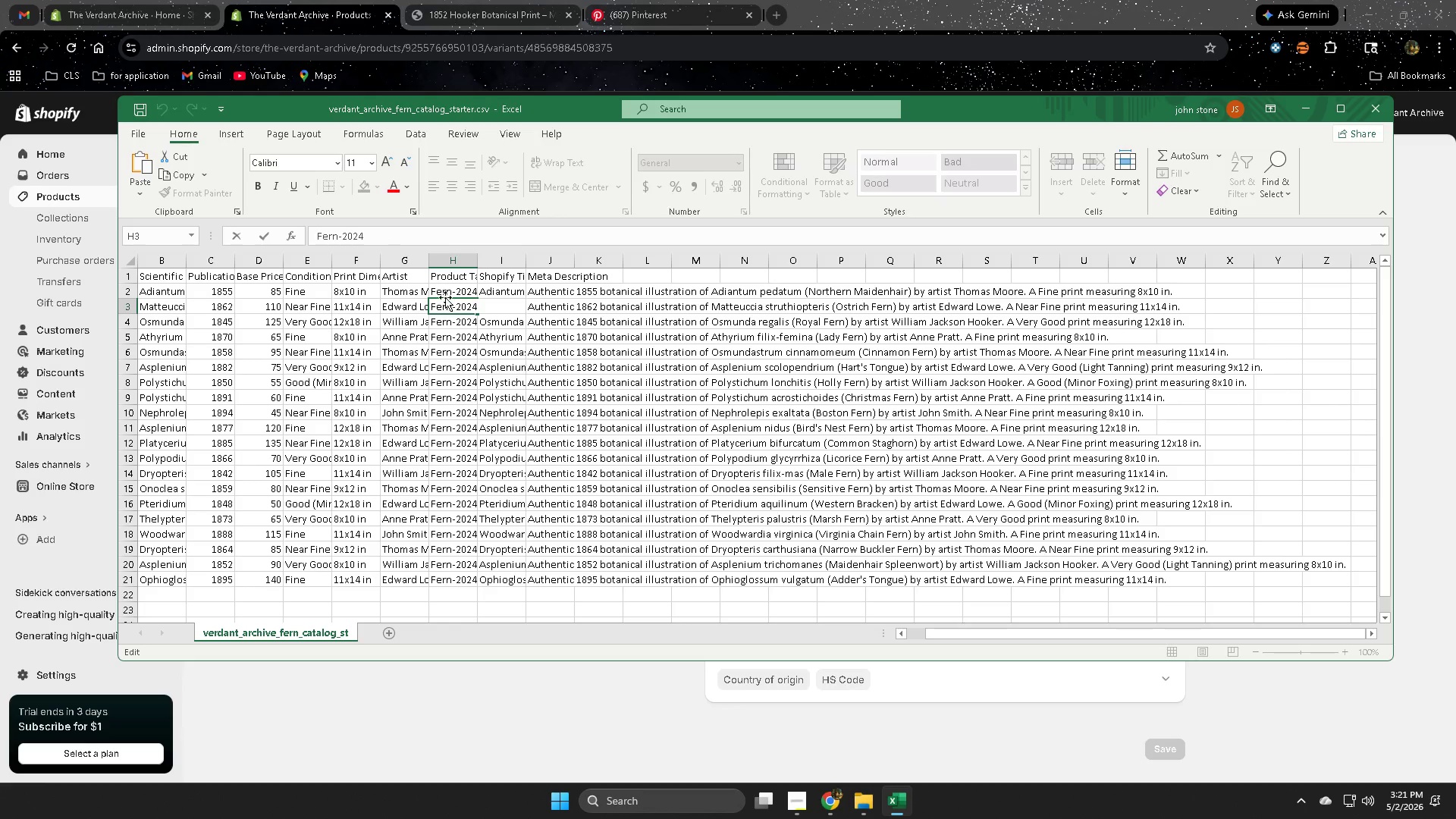 
double_click([445, 290])
 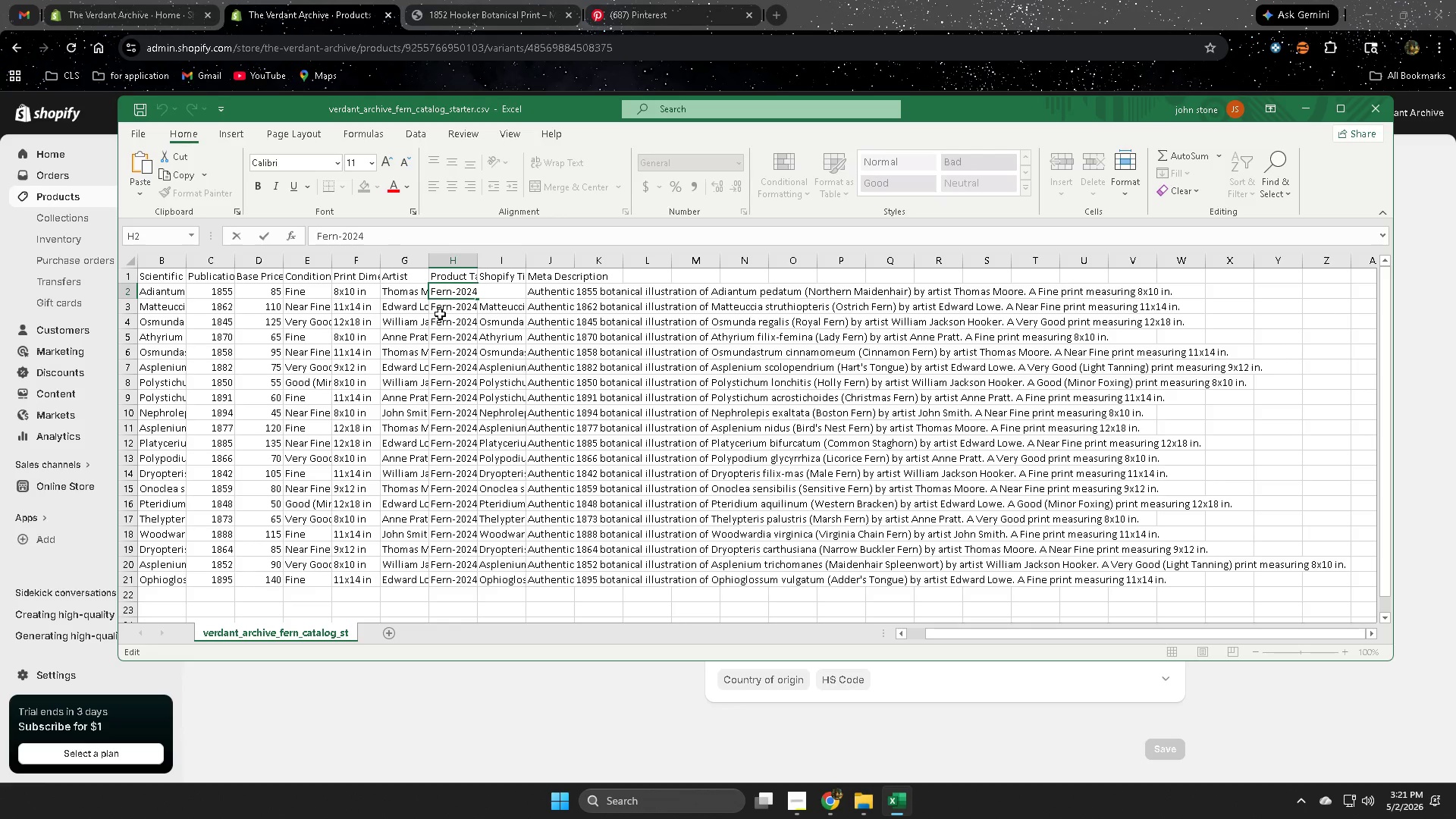 
double_click([441, 310])
 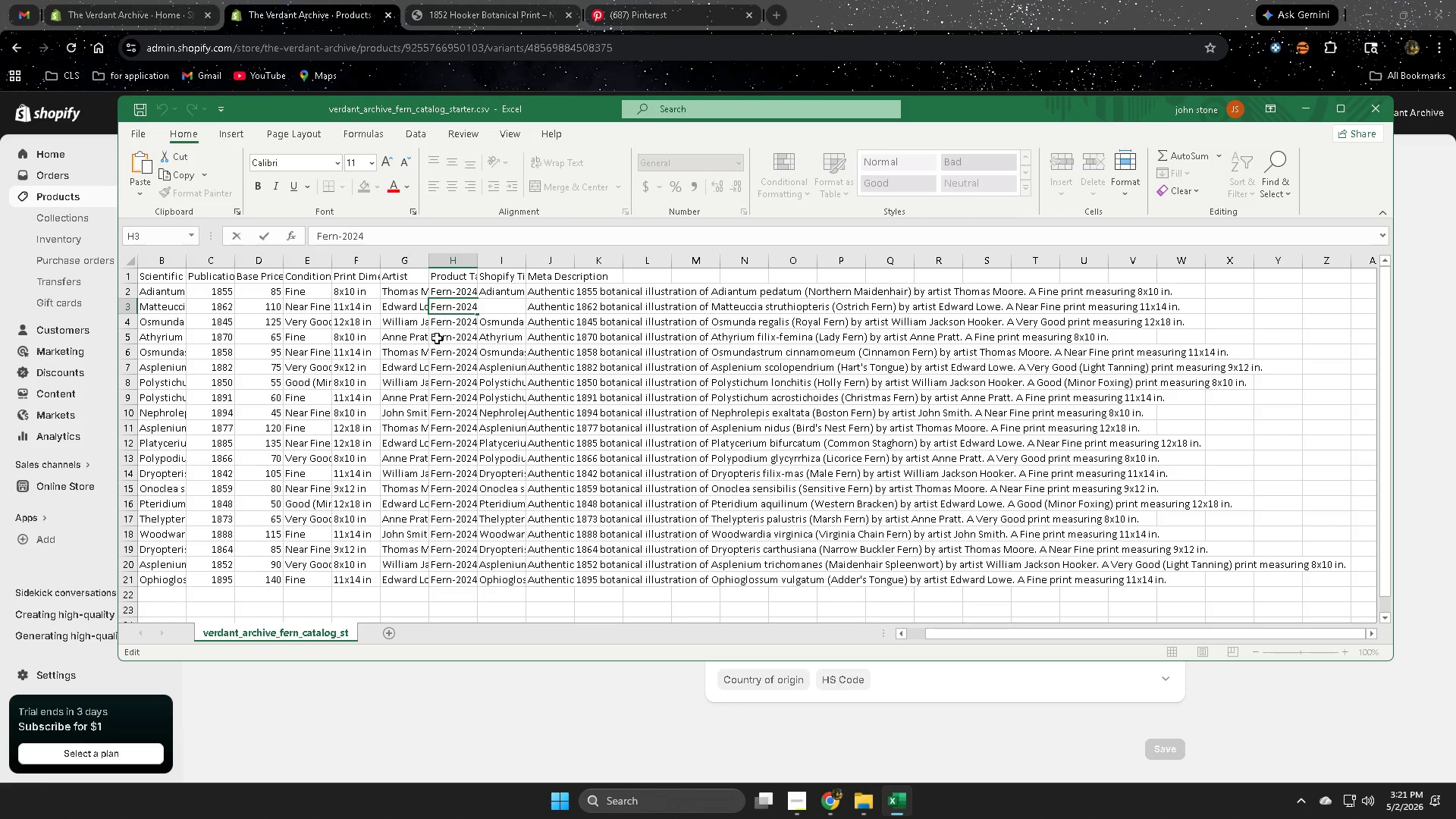 
double_click([442, 322])
 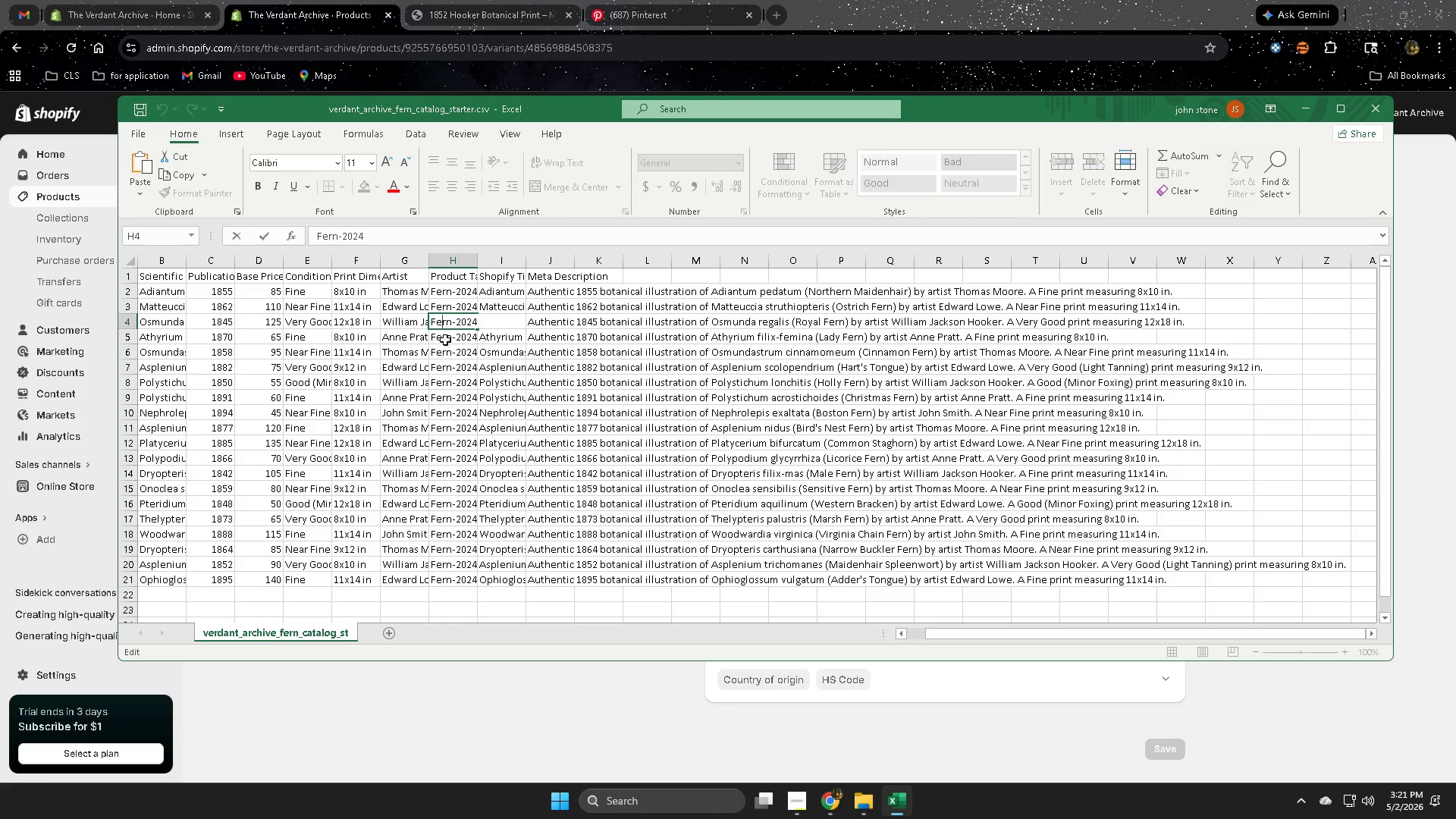 
double_click([445, 339])
 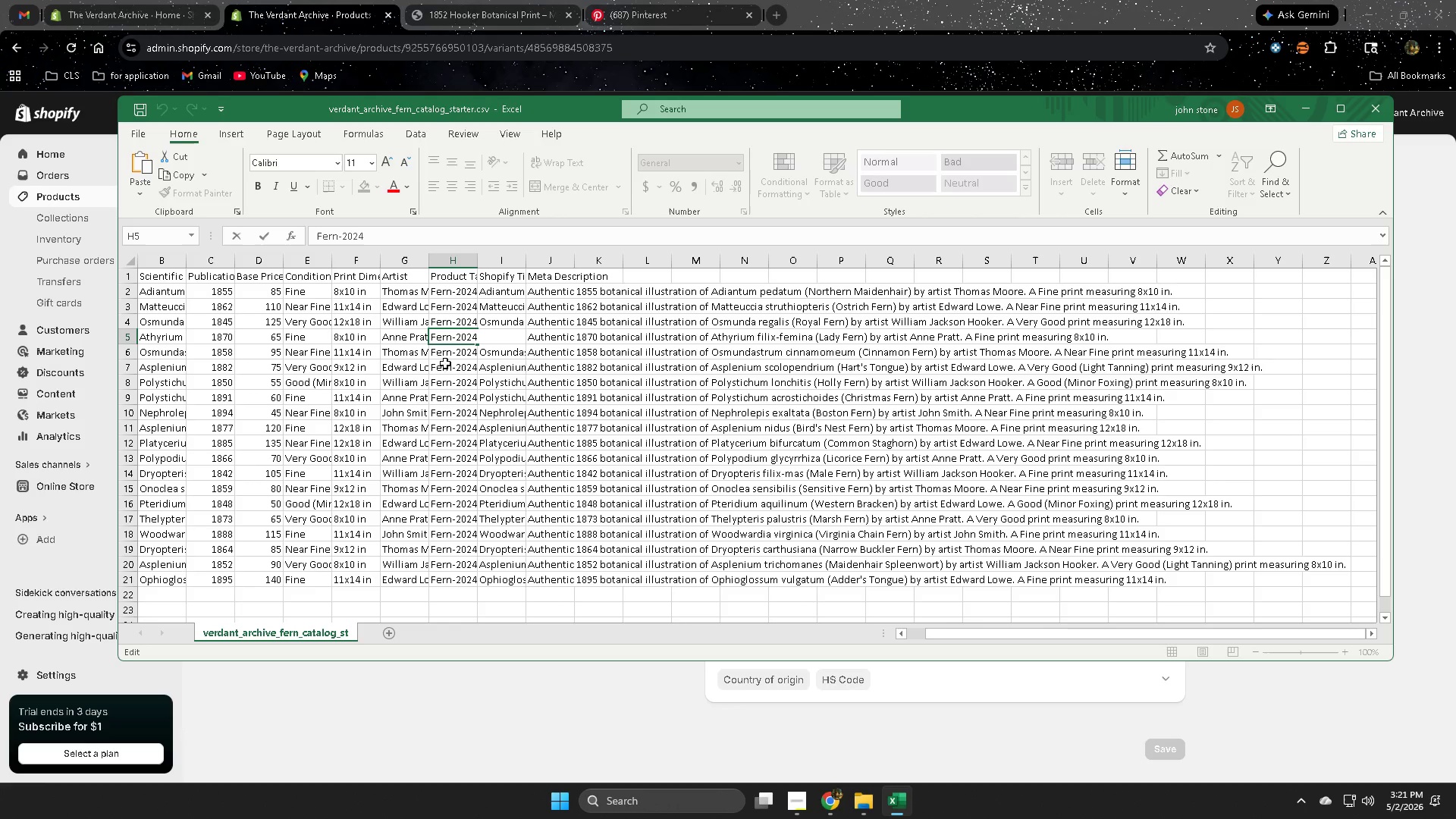 
left_click([445, 357])
 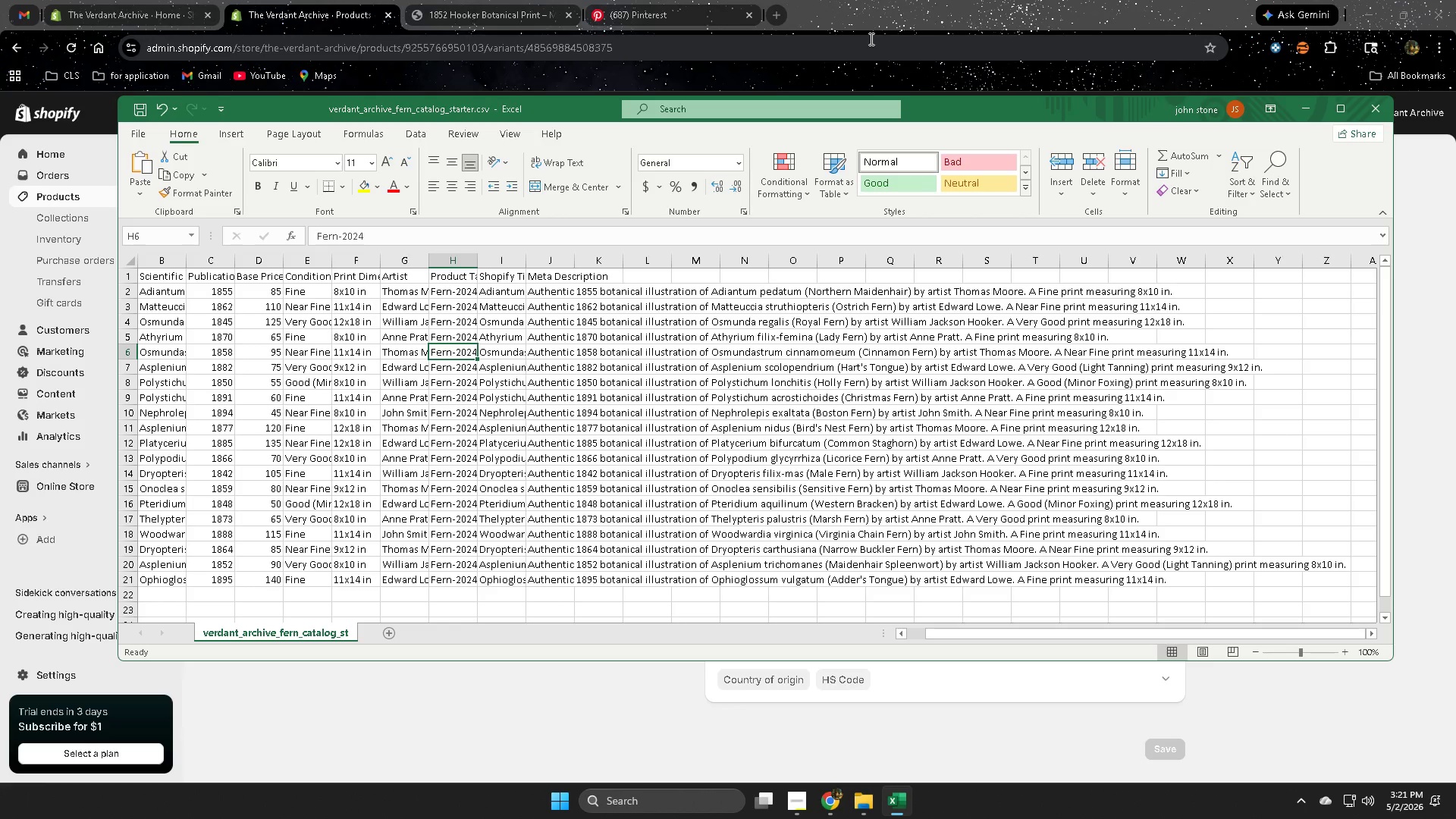 
wait(10.09)
 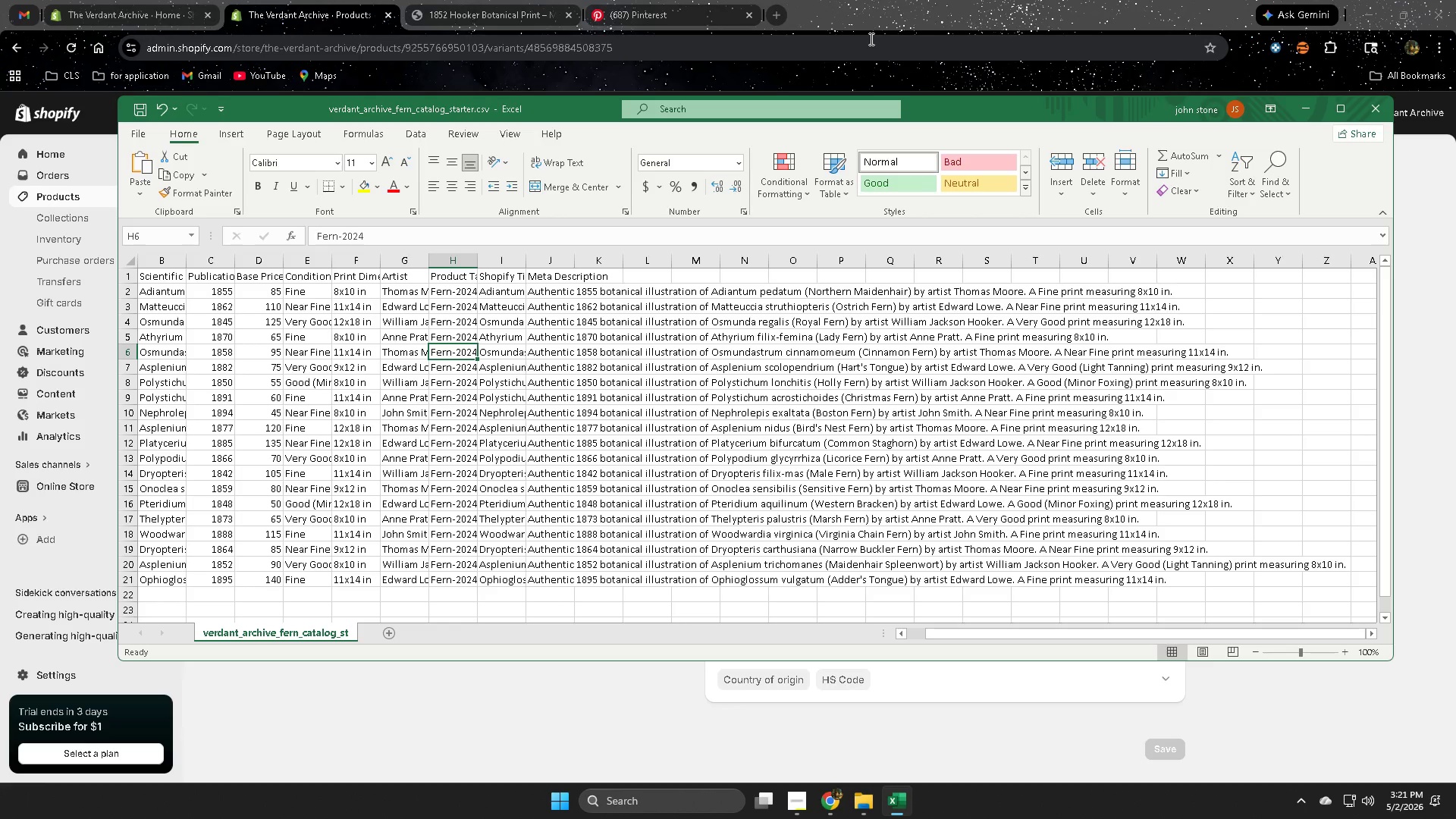 
double_click([501, 280])
 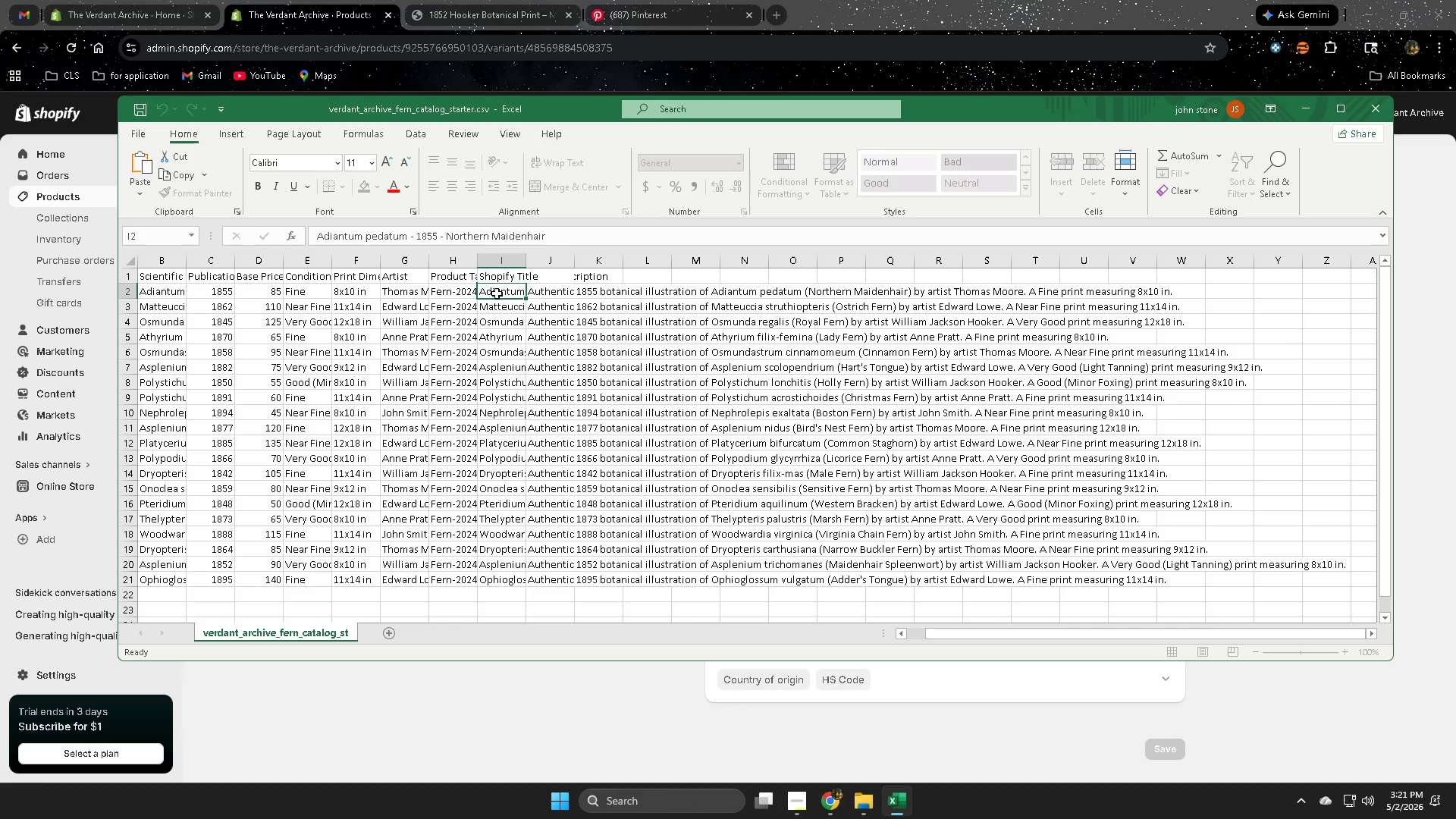 
double_click([497, 293])
 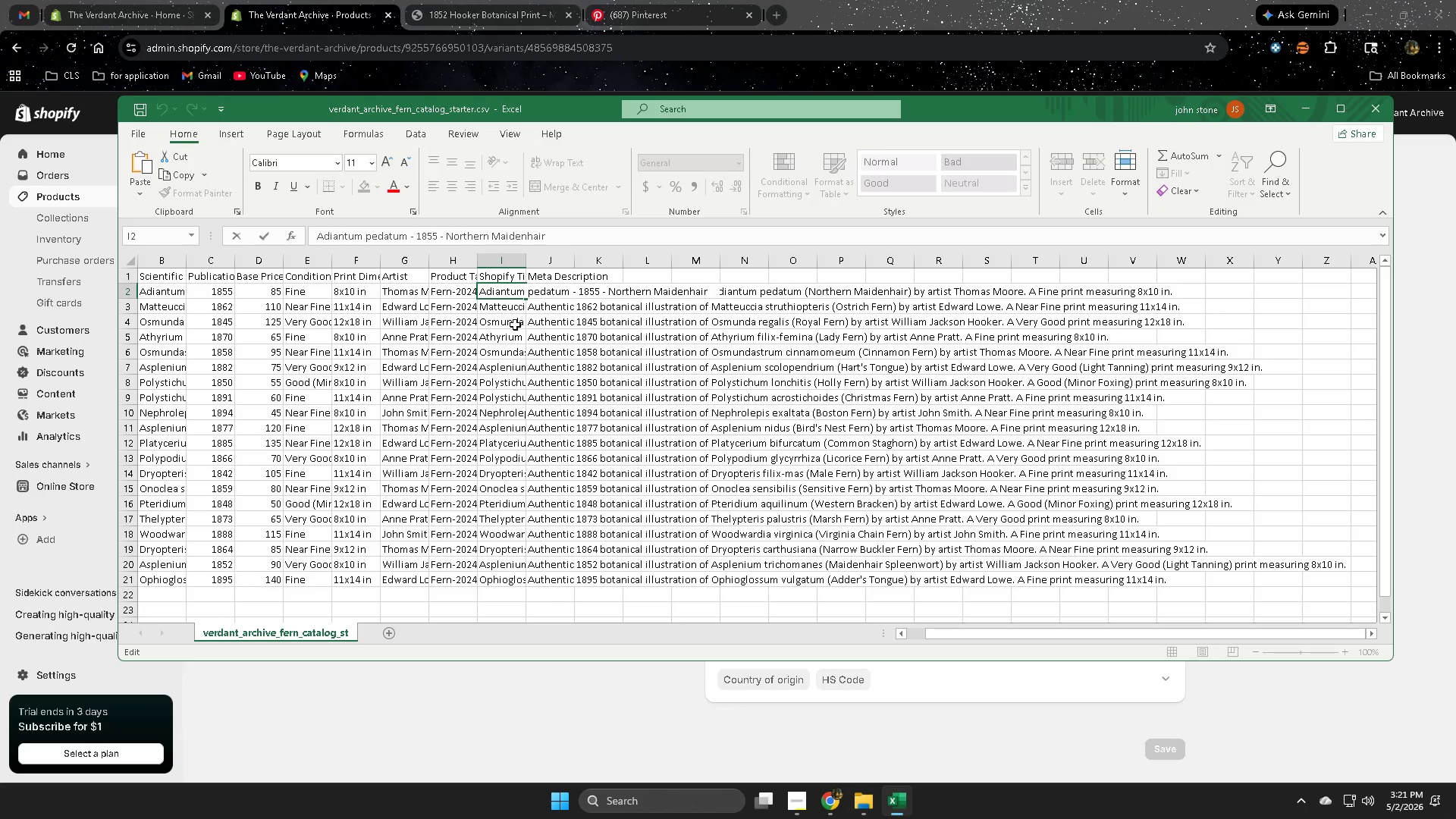 
wait(8.12)
 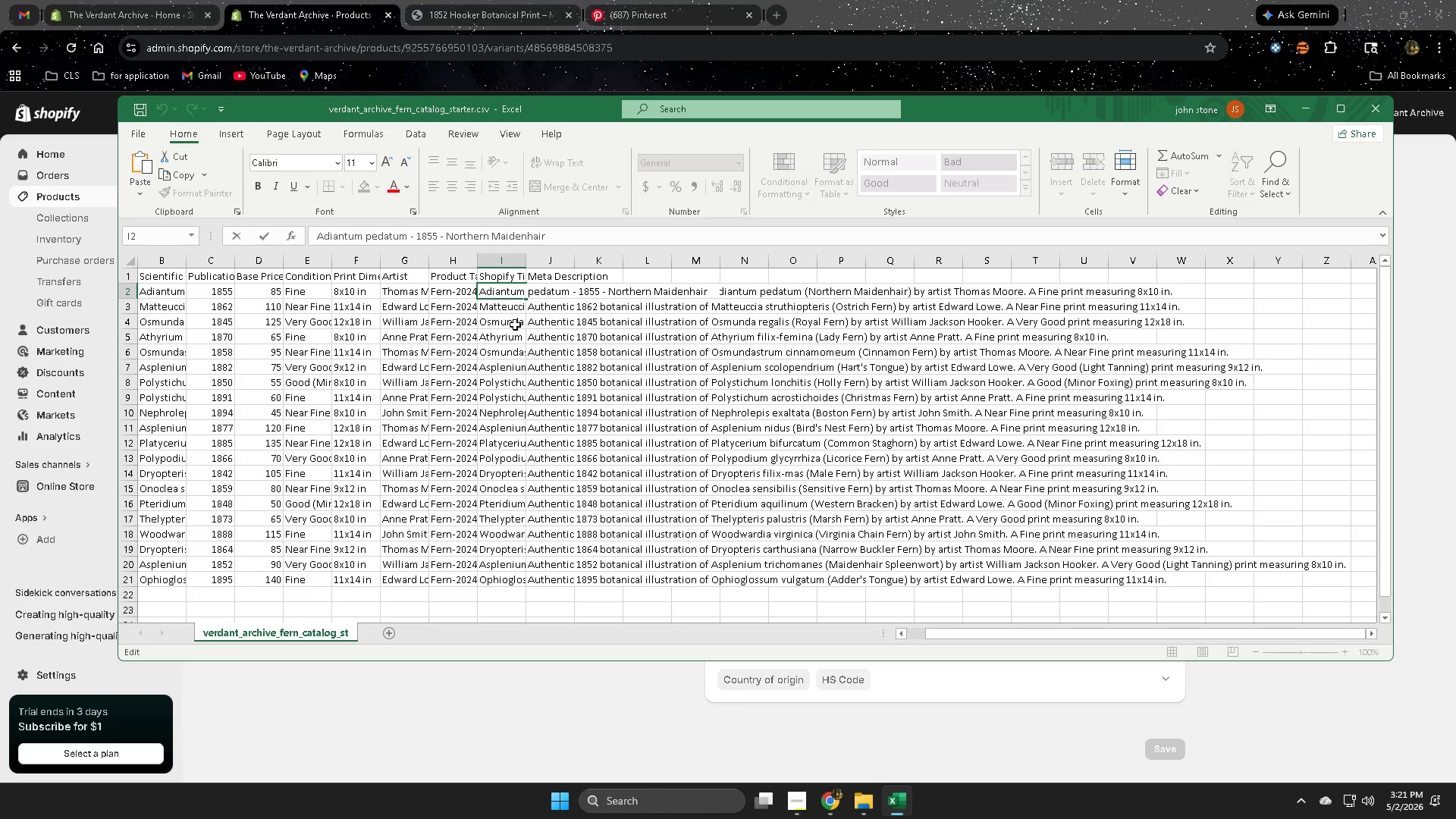 
double_click([554, 281])
 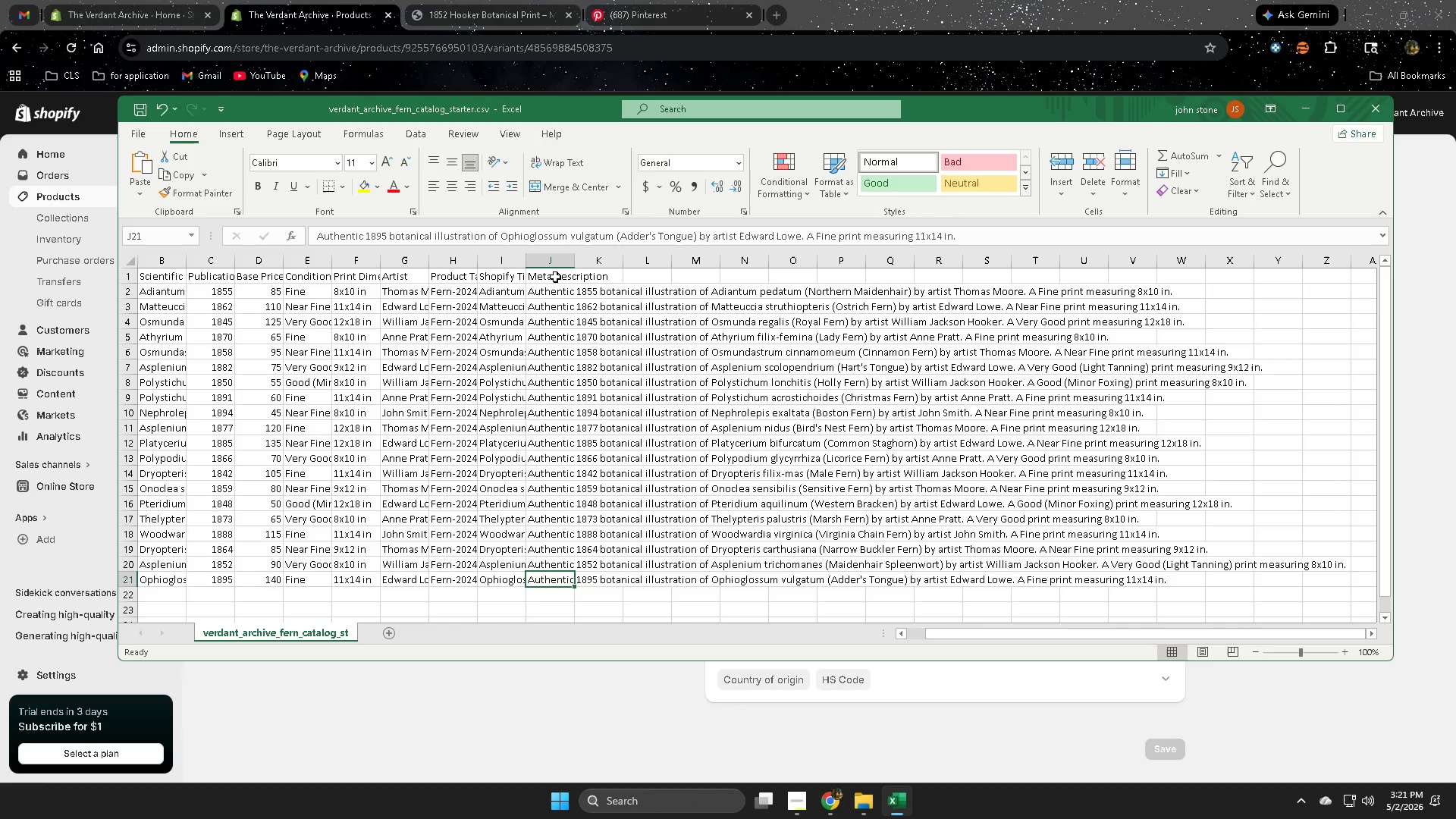 
double_click([555, 277])
 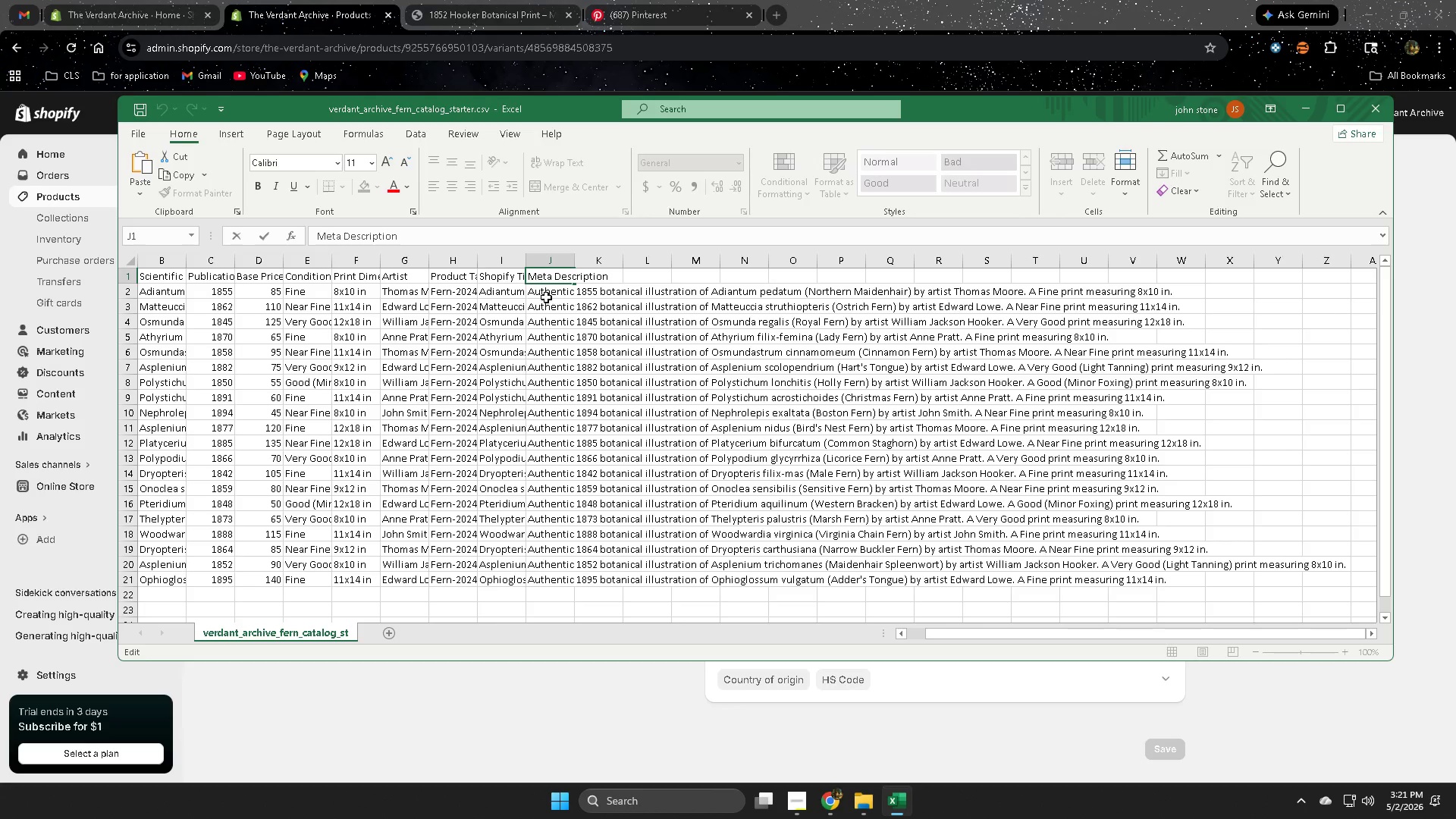 
double_click([546, 297])
 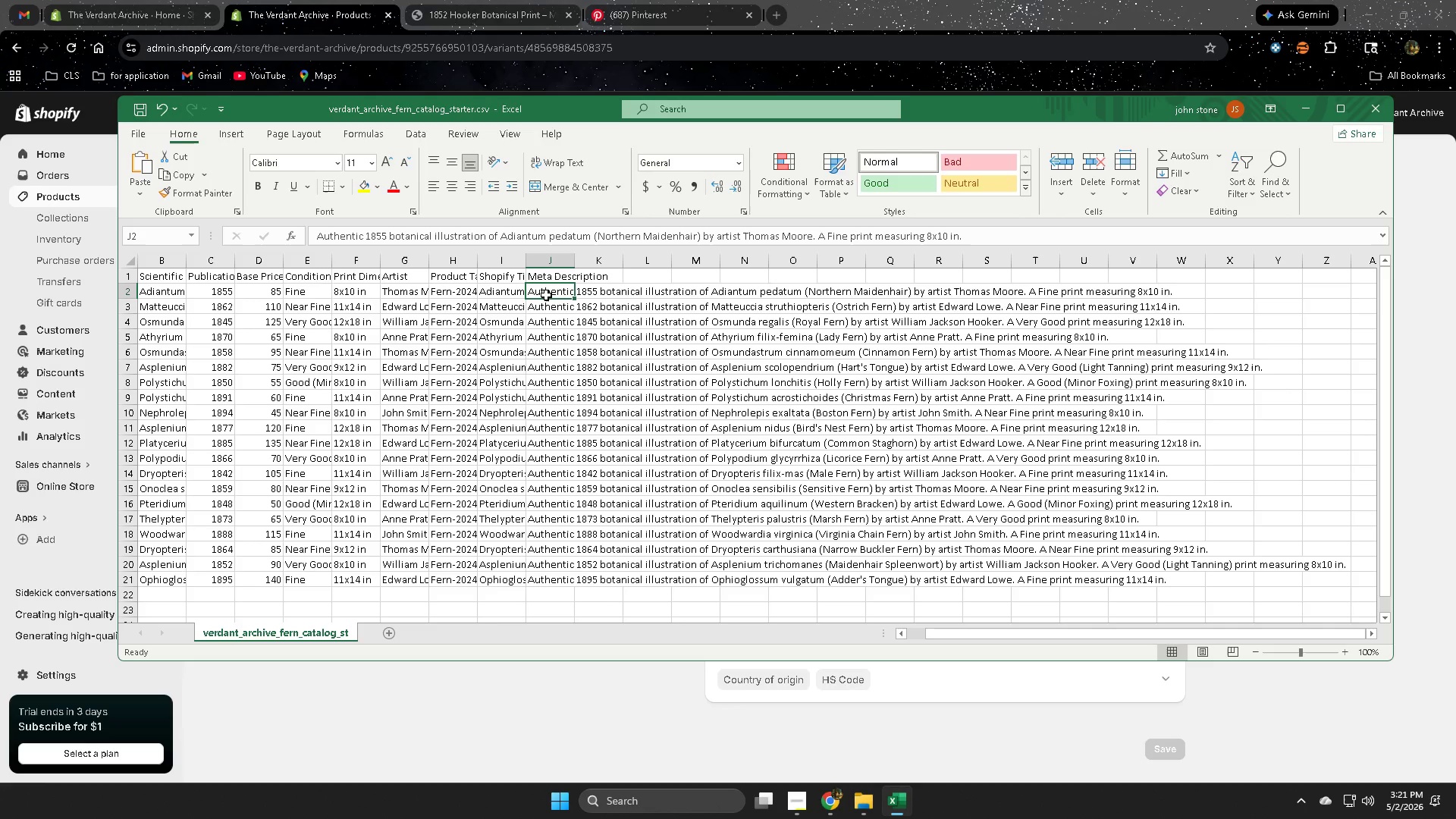 
triple_click([546, 295])
 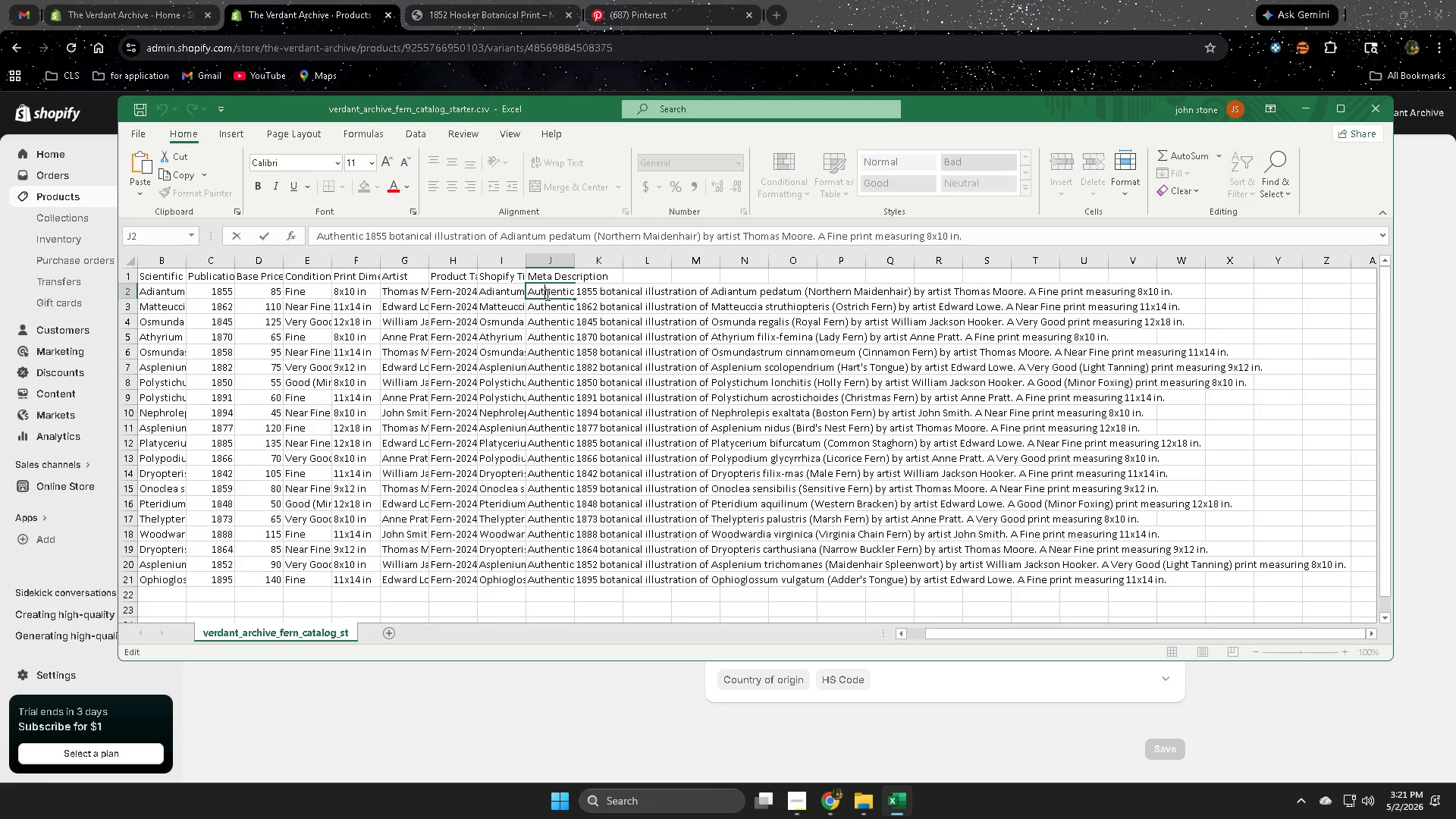 
triple_click([546, 294])
 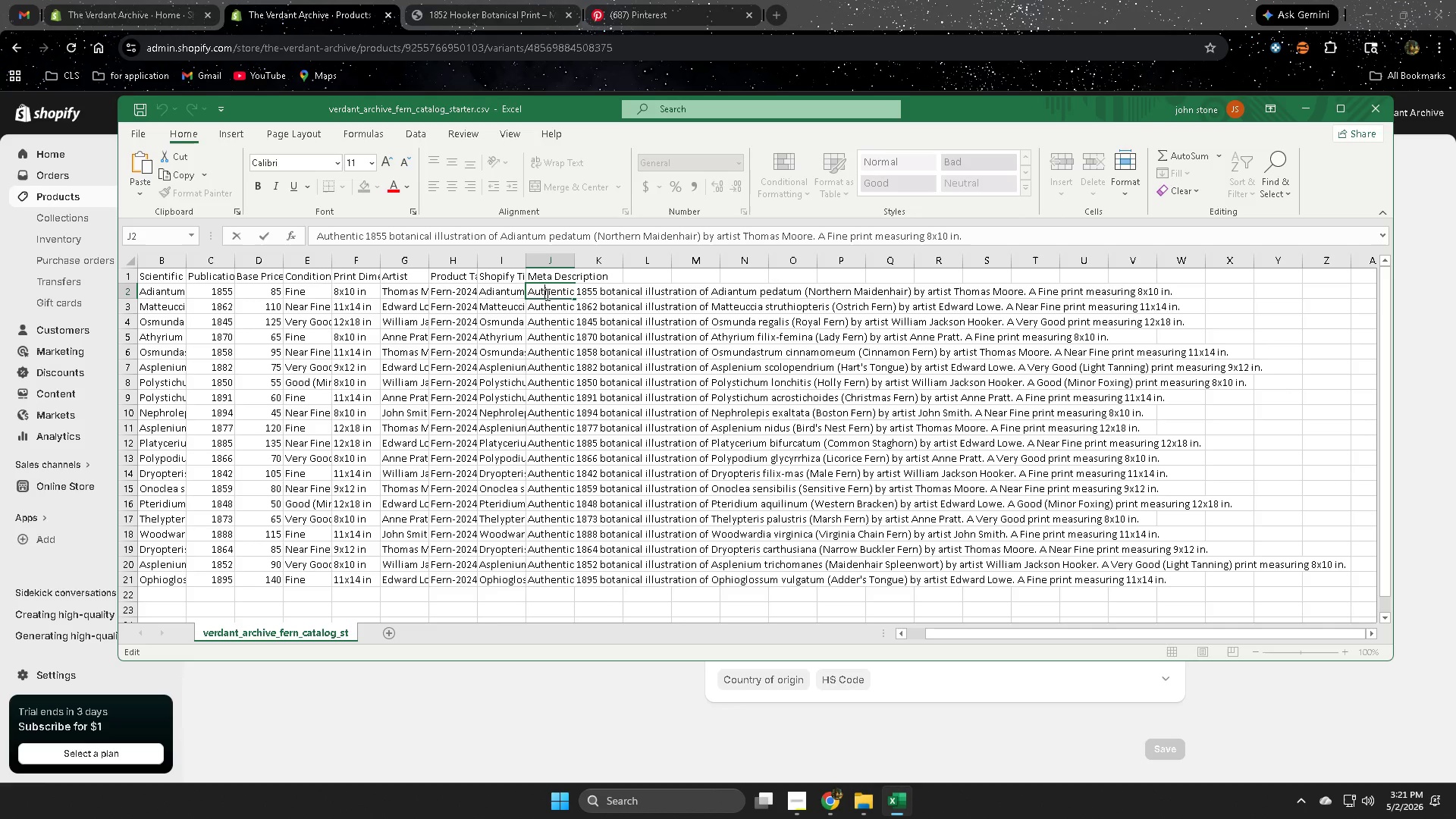 
triple_click([546, 294])
 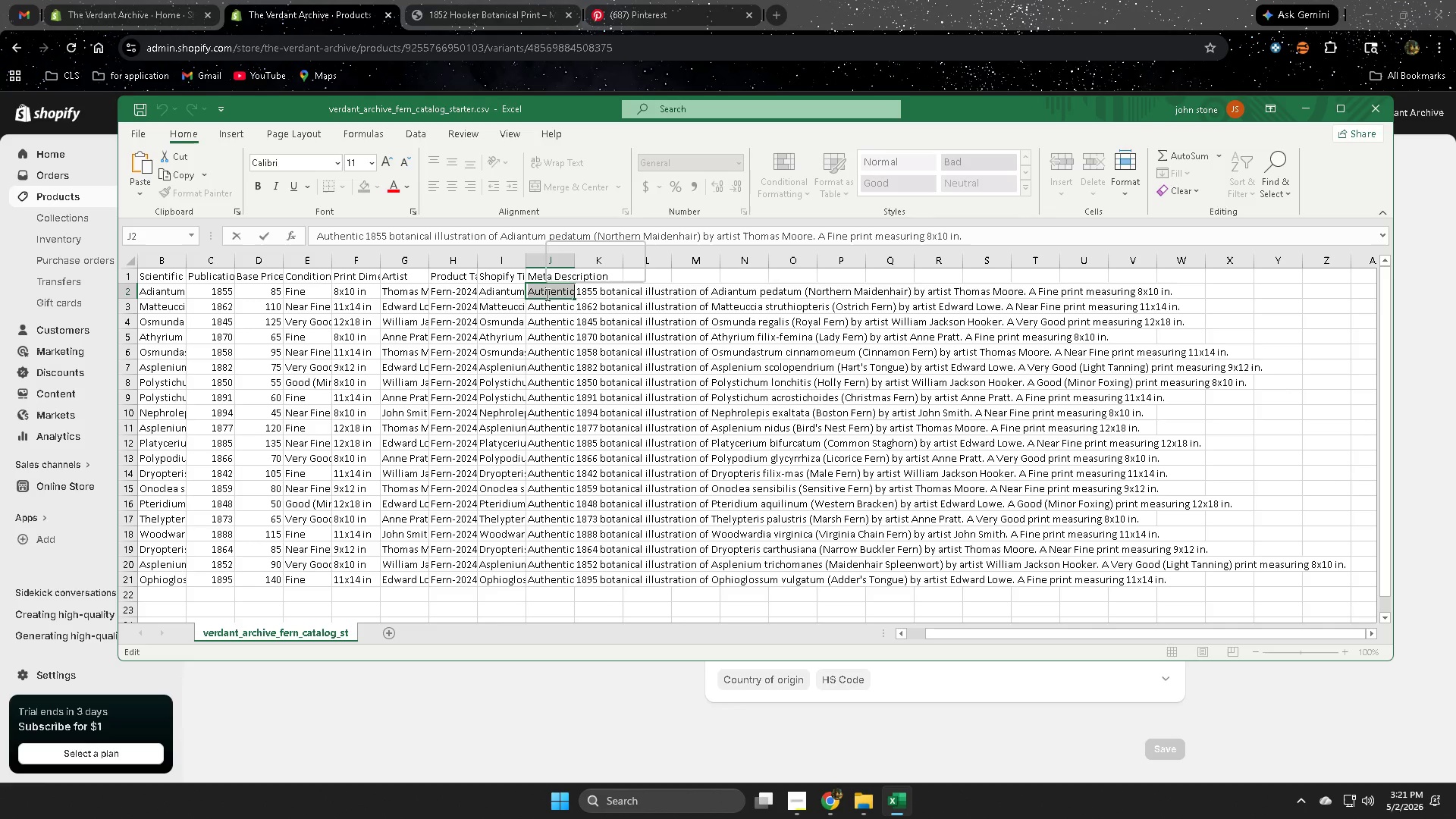 
triple_click([546, 294])
 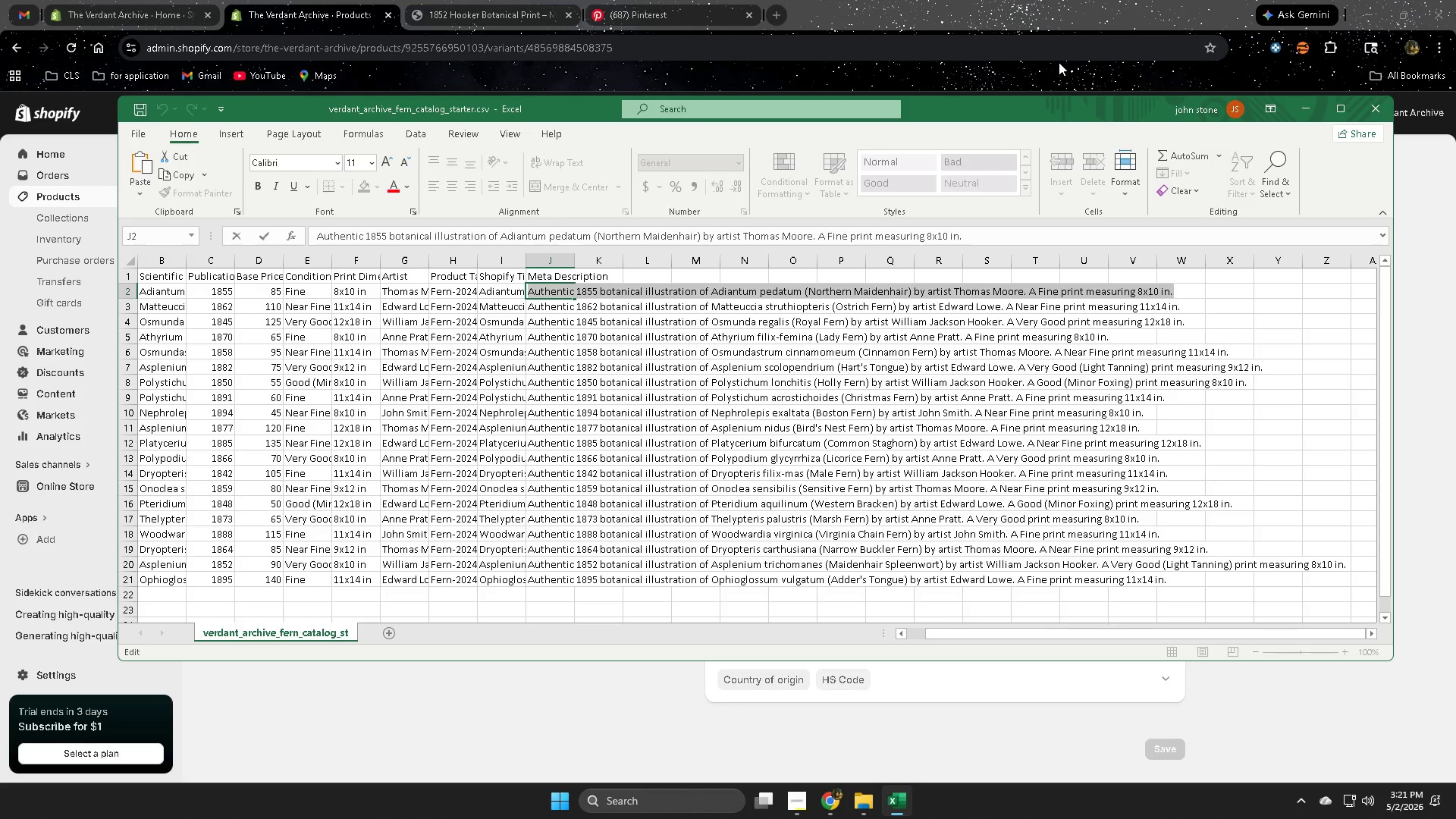 
wait(8.16)
 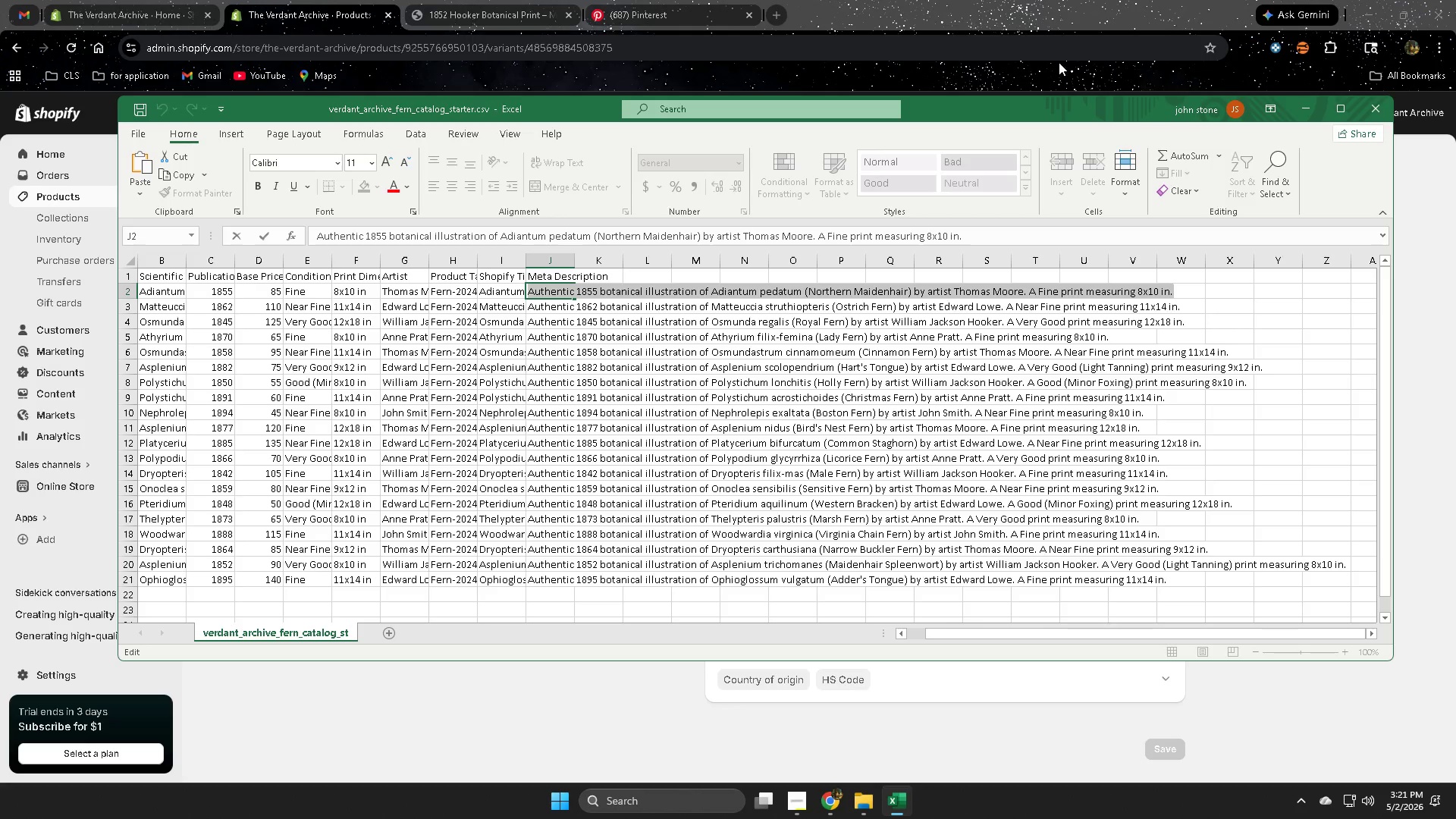 
left_click([896, 804])
 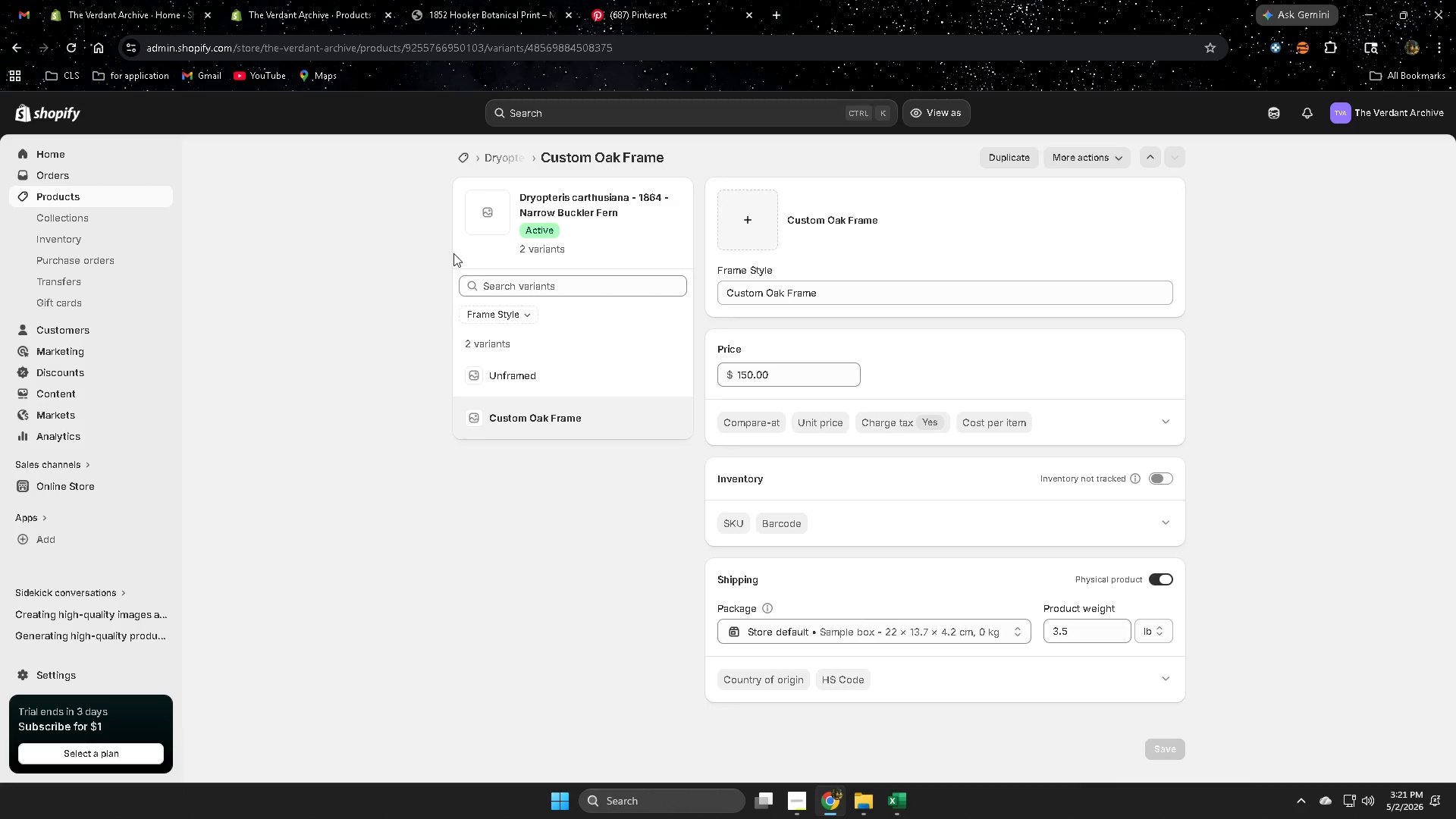 
wait(7.56)
 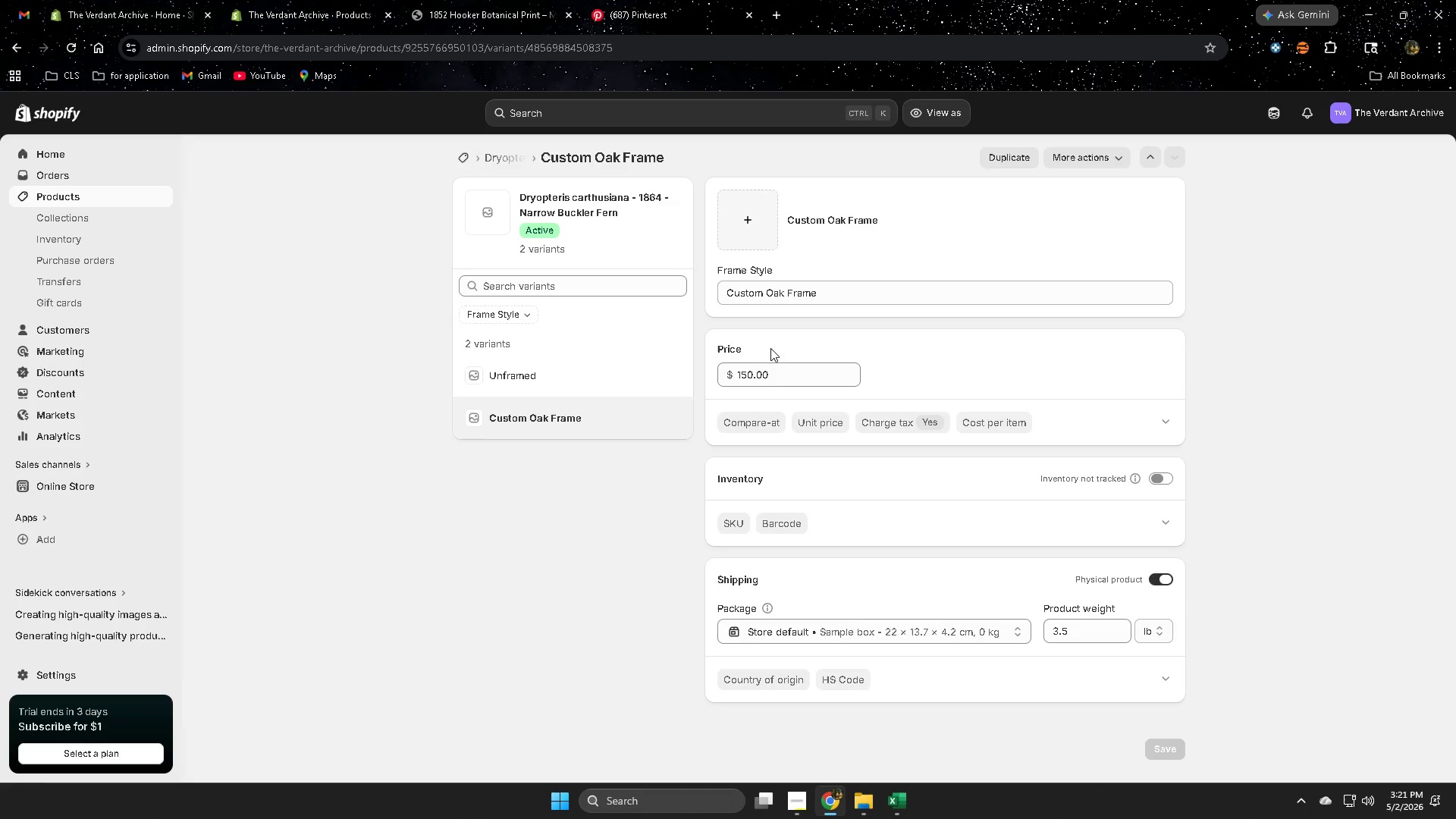 
double_click([491, 212])
 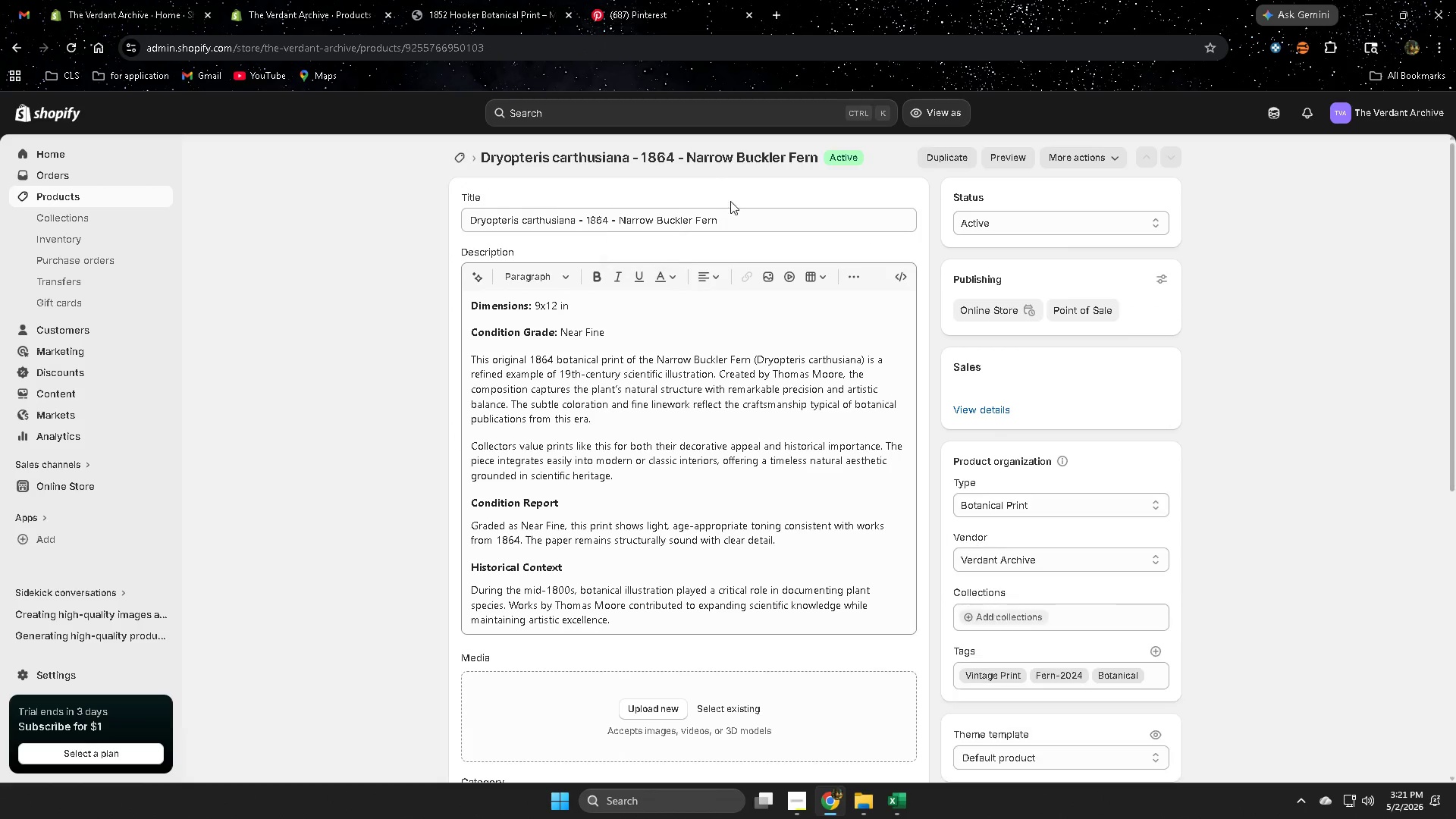 
double_click([743, 214])
 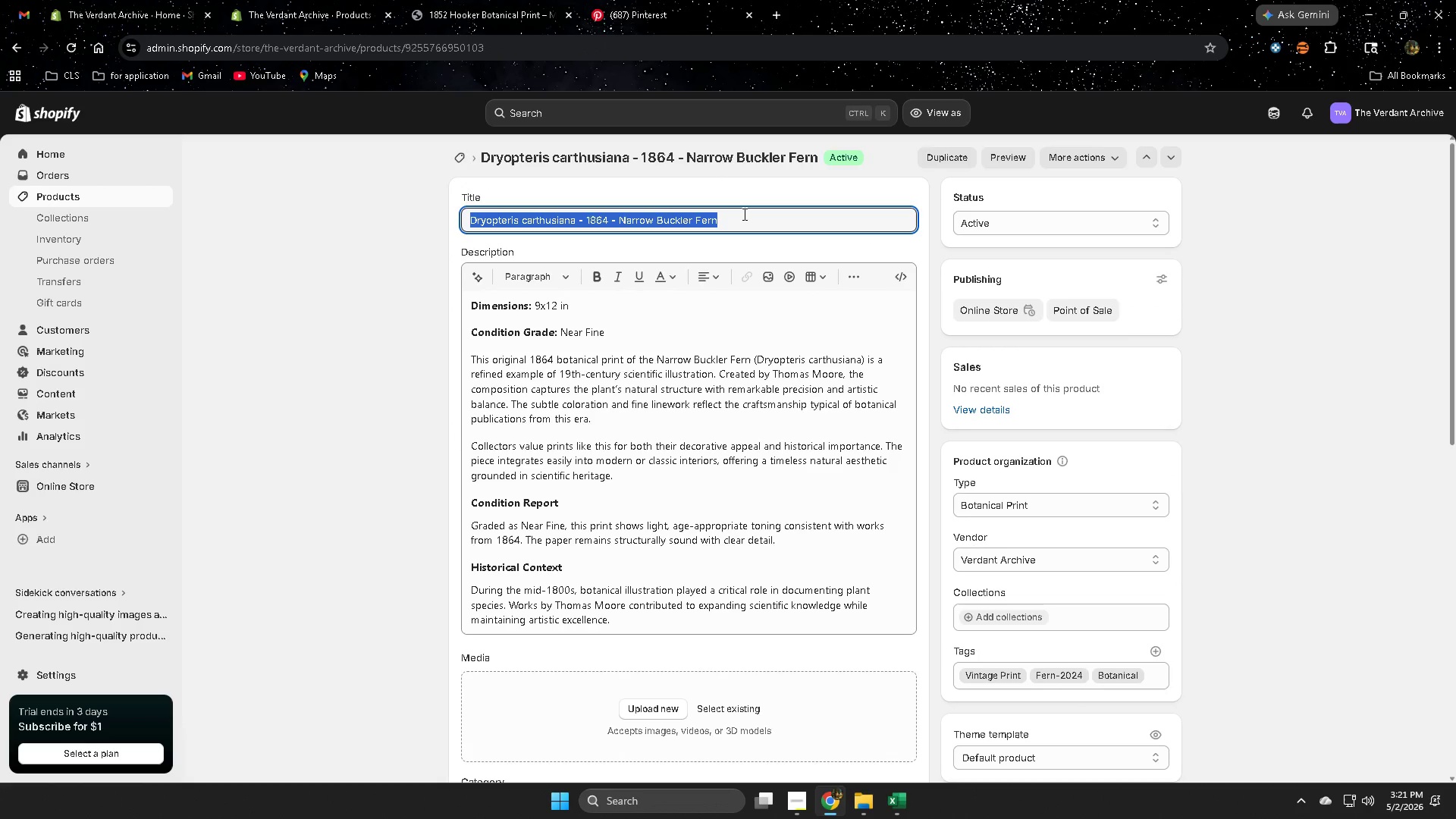 
triple_click([743, 214])
 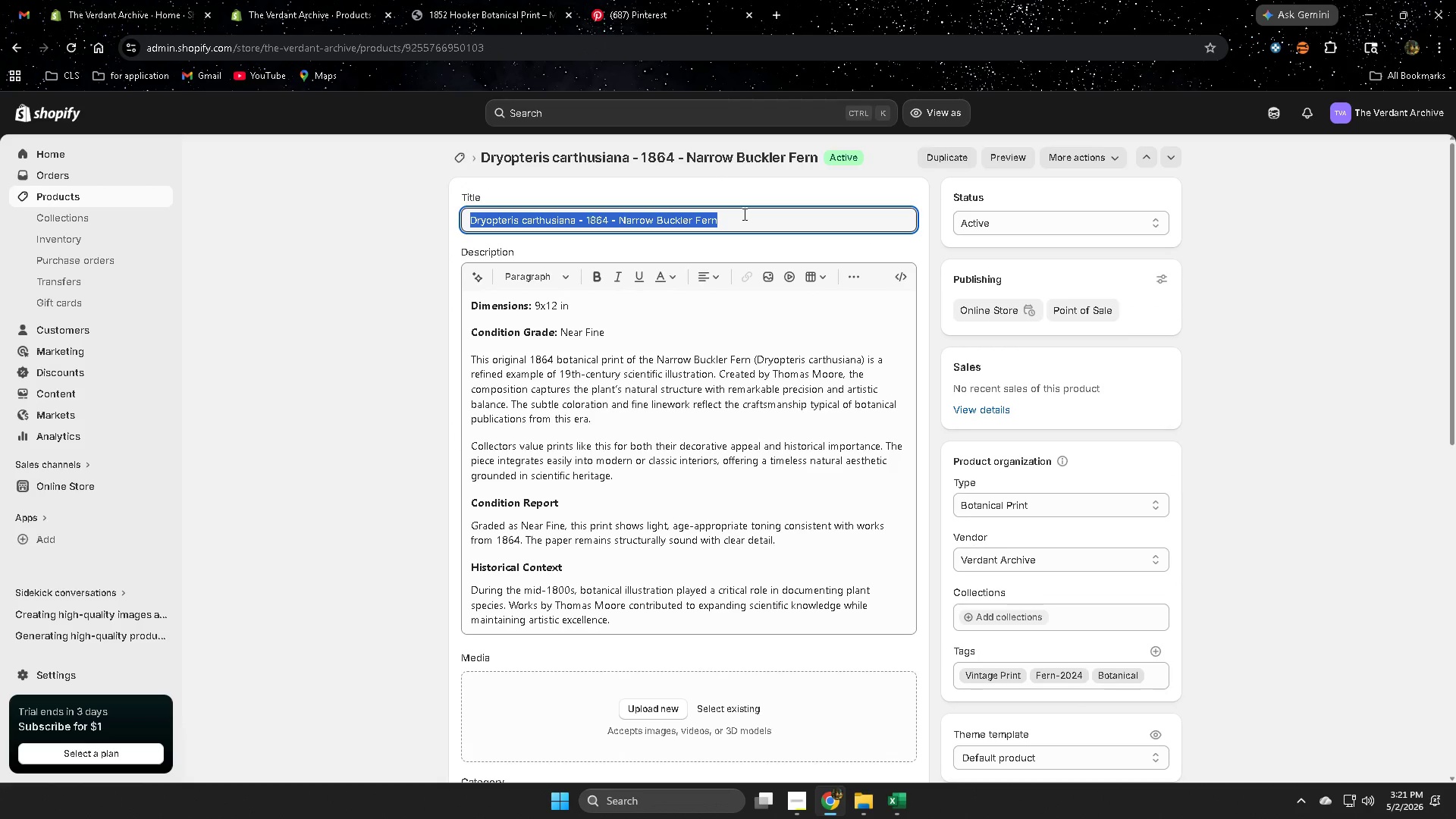 
triple_click([743, 214])
 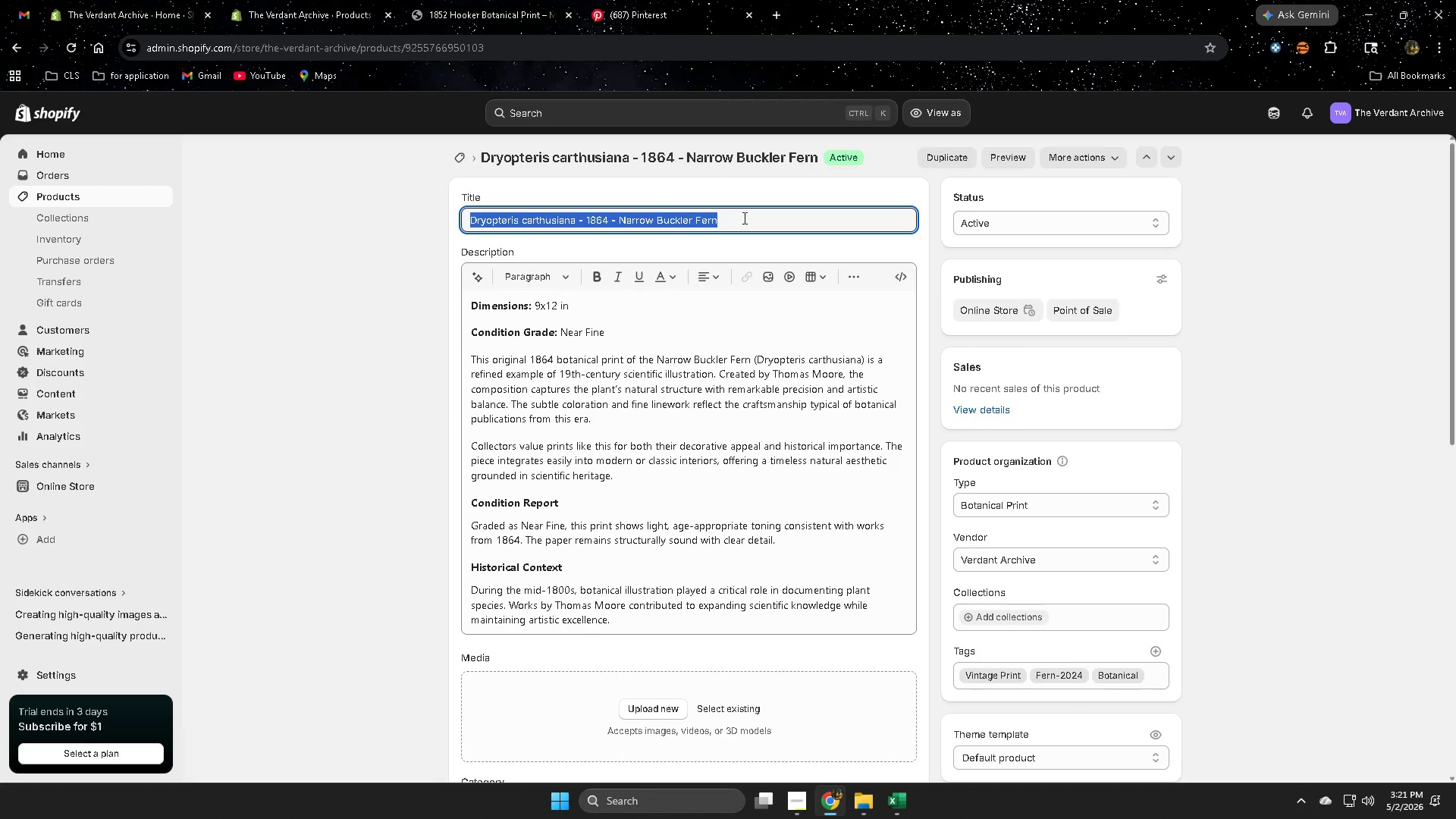 
key(Control+ControlLeft)
 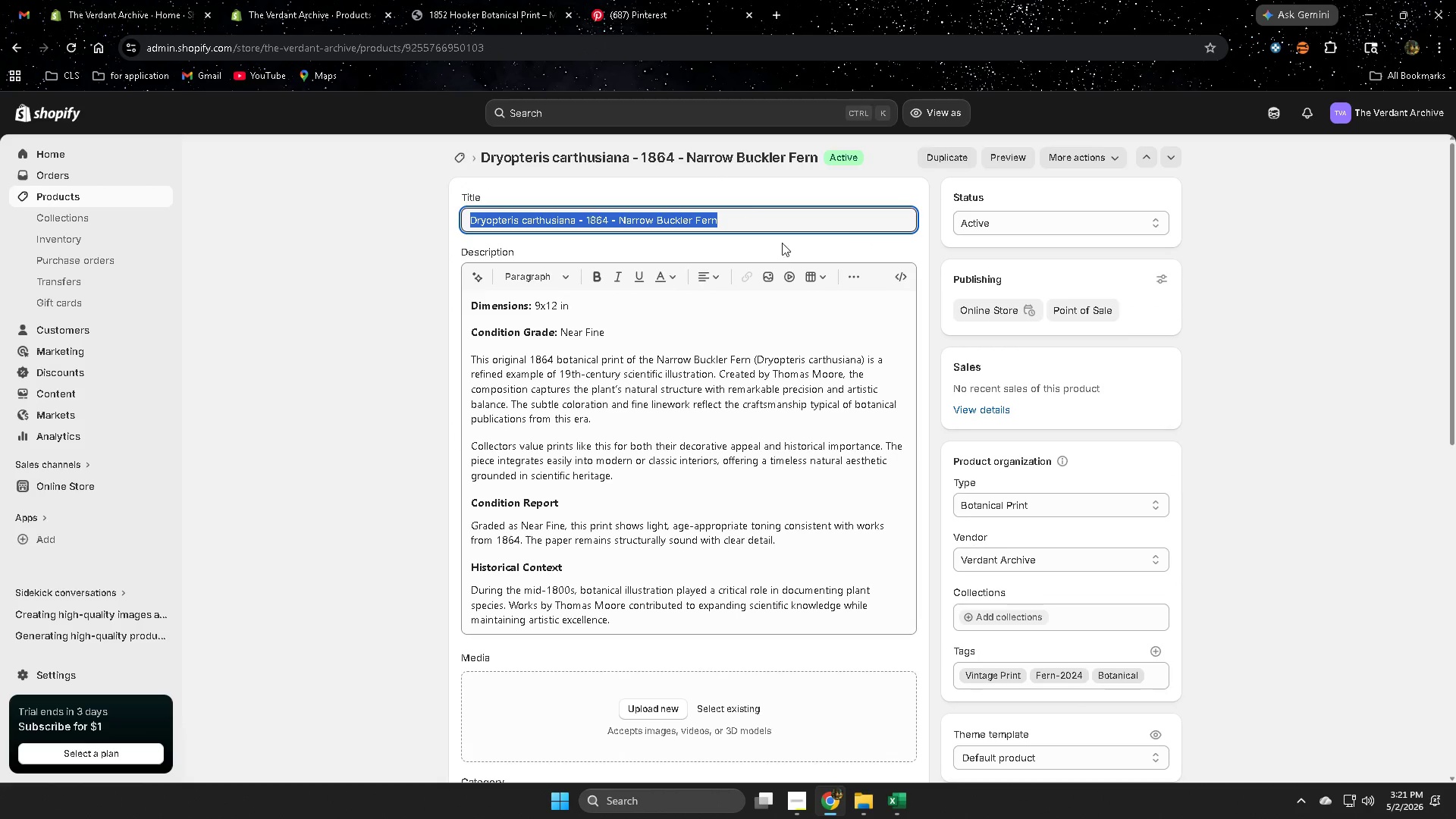 
key(Control+C)
 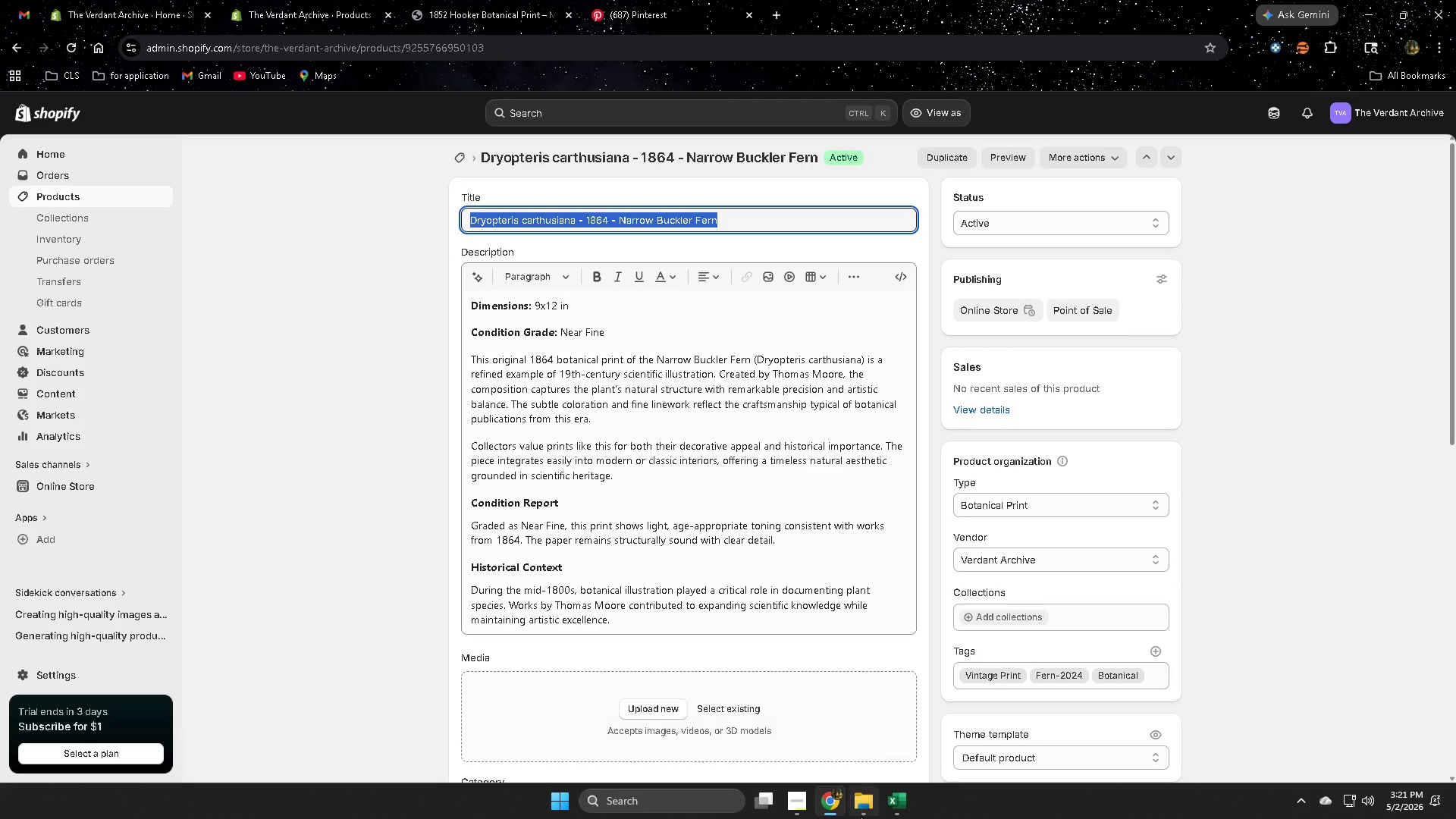 
left_click([895, 805])
 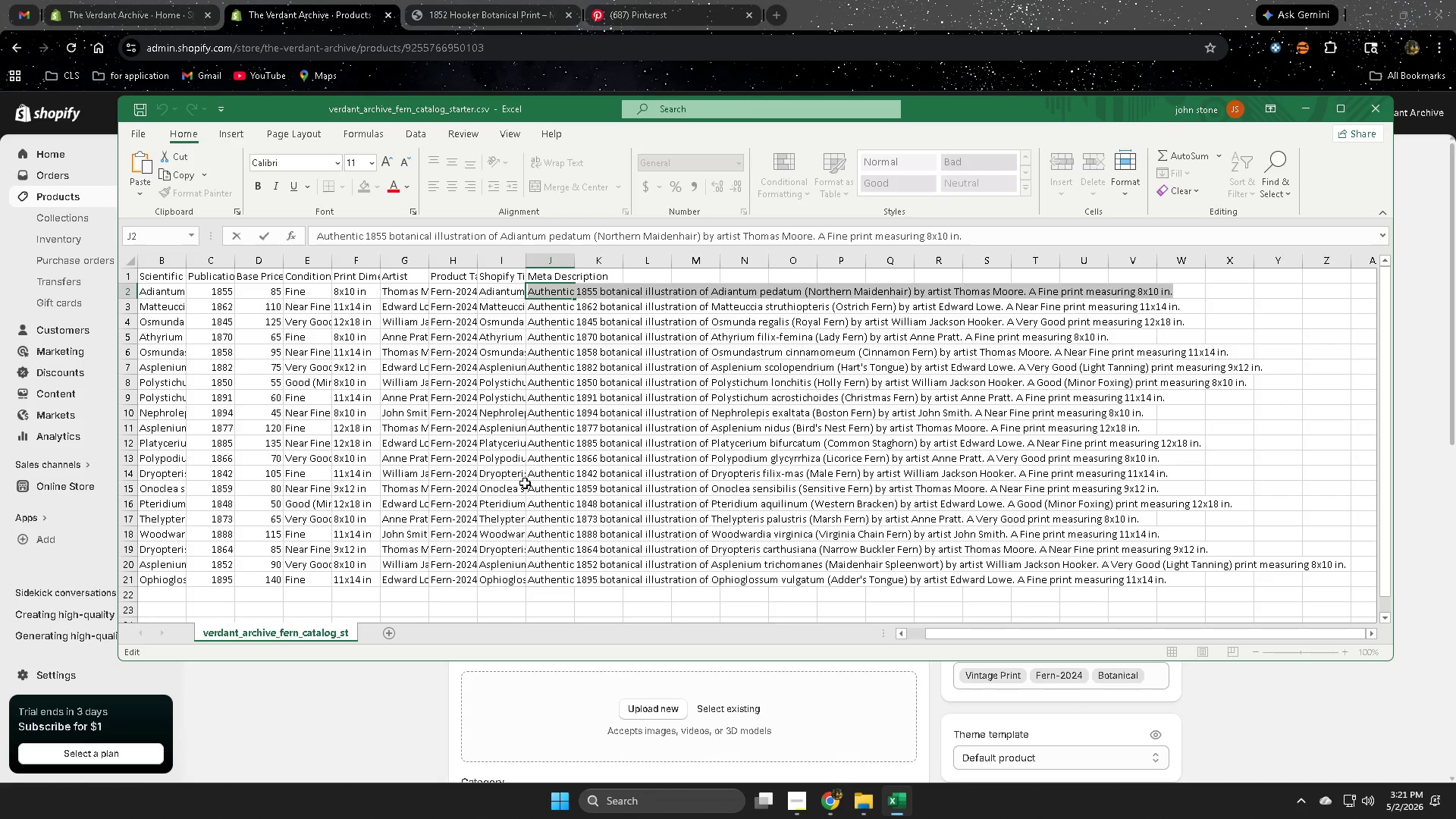 
key(Control+F)
 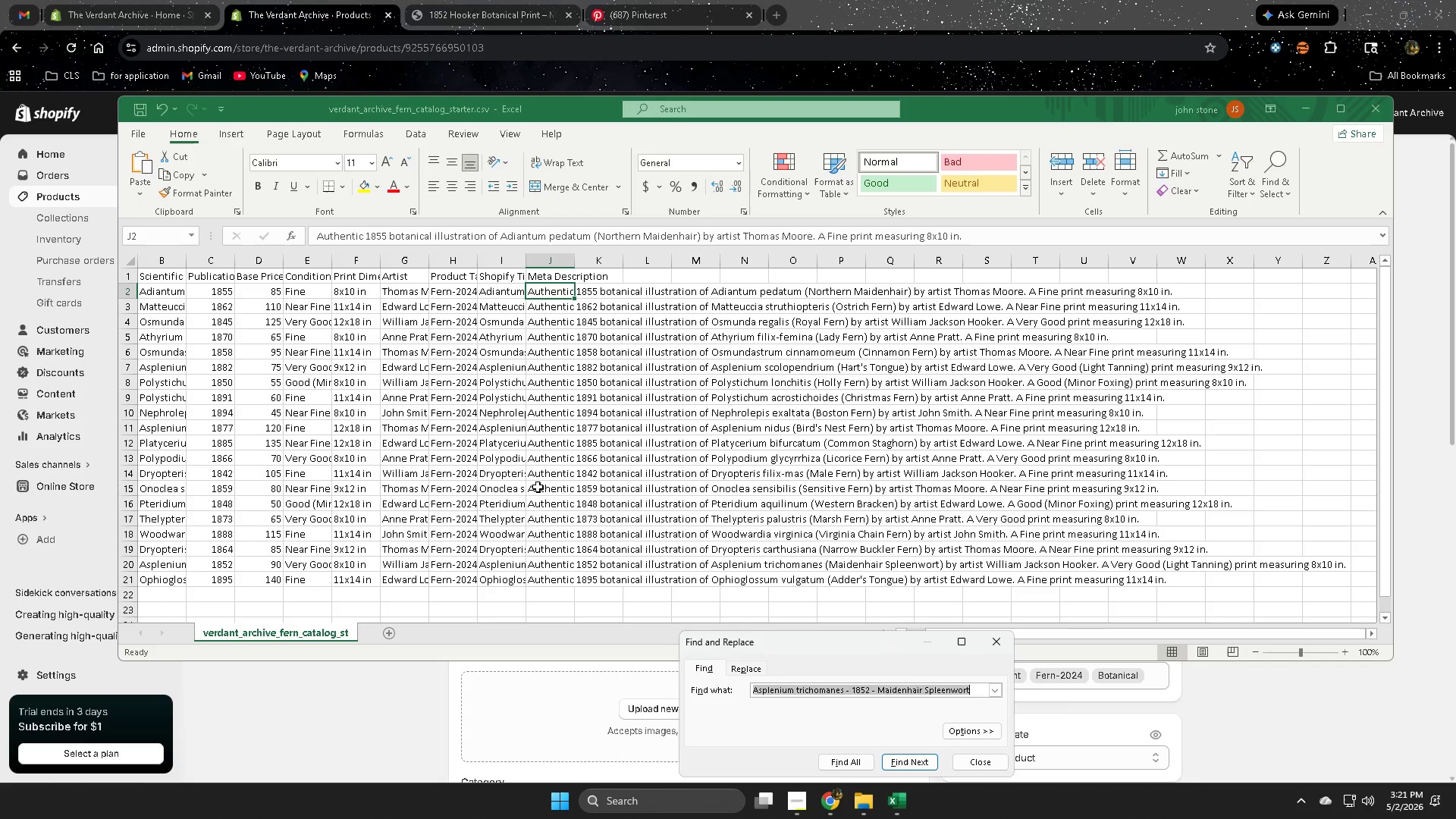 
key(Control+V)
 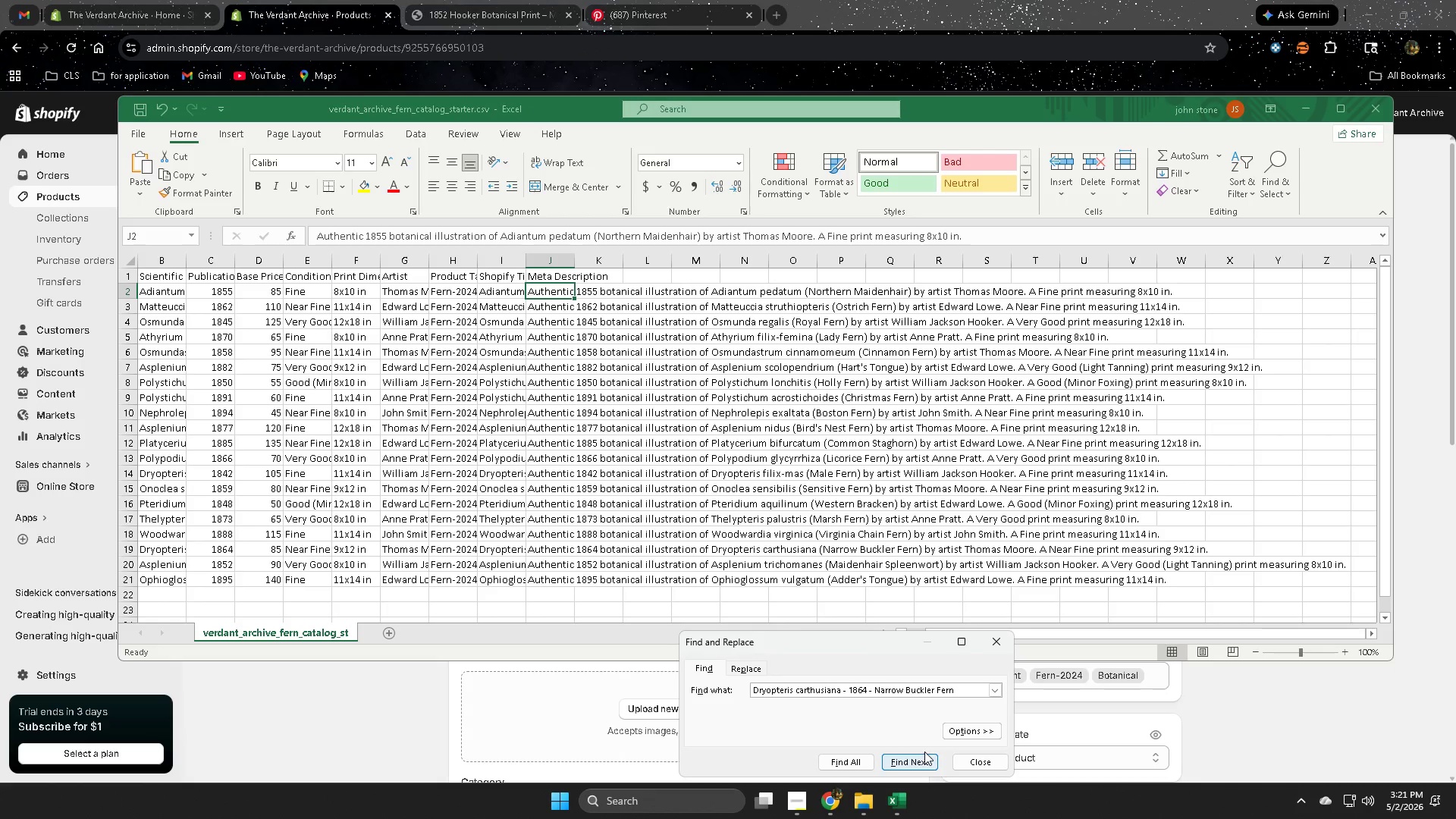 
key(Enter)
 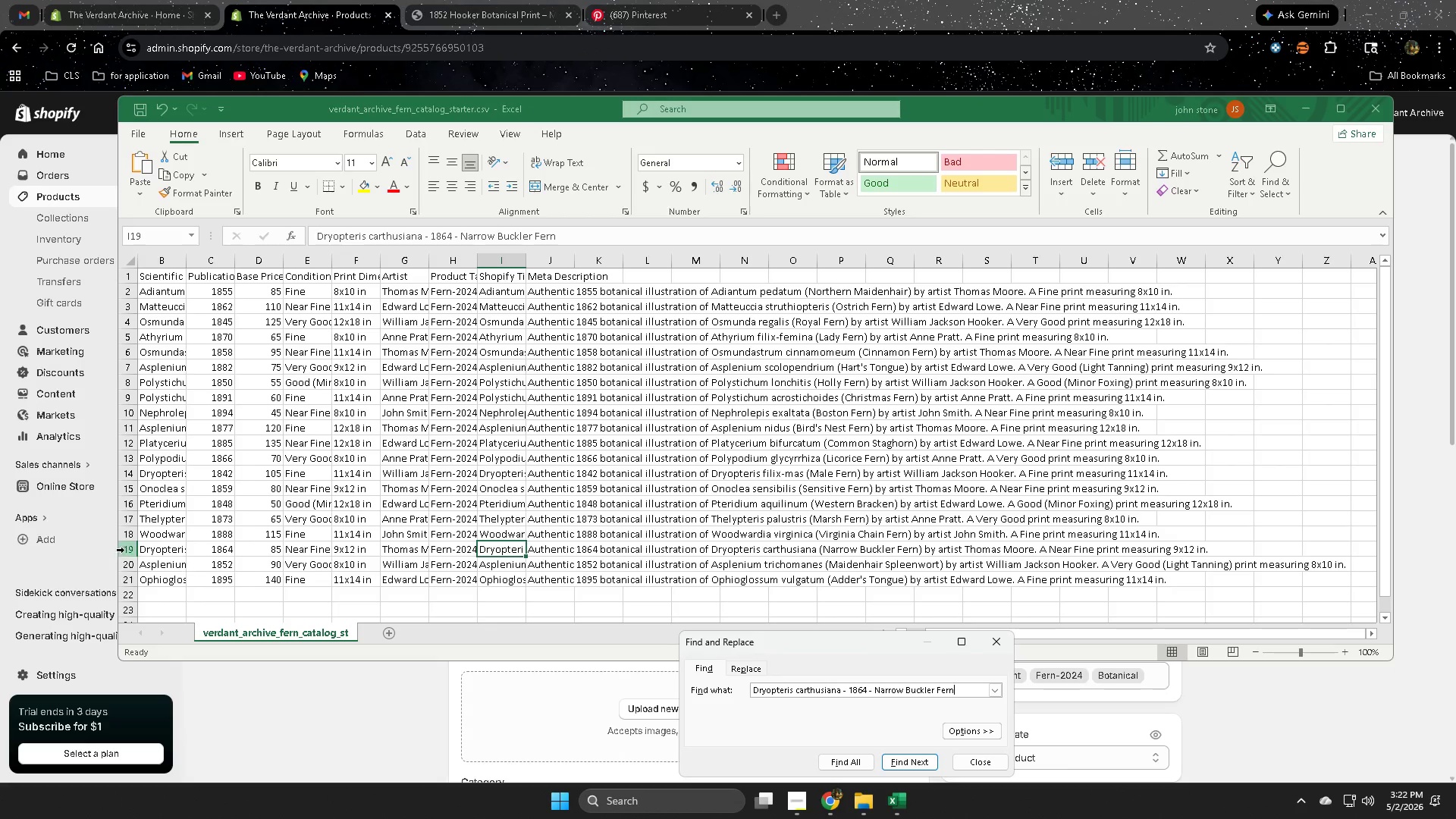 
left_click([132, 550])
 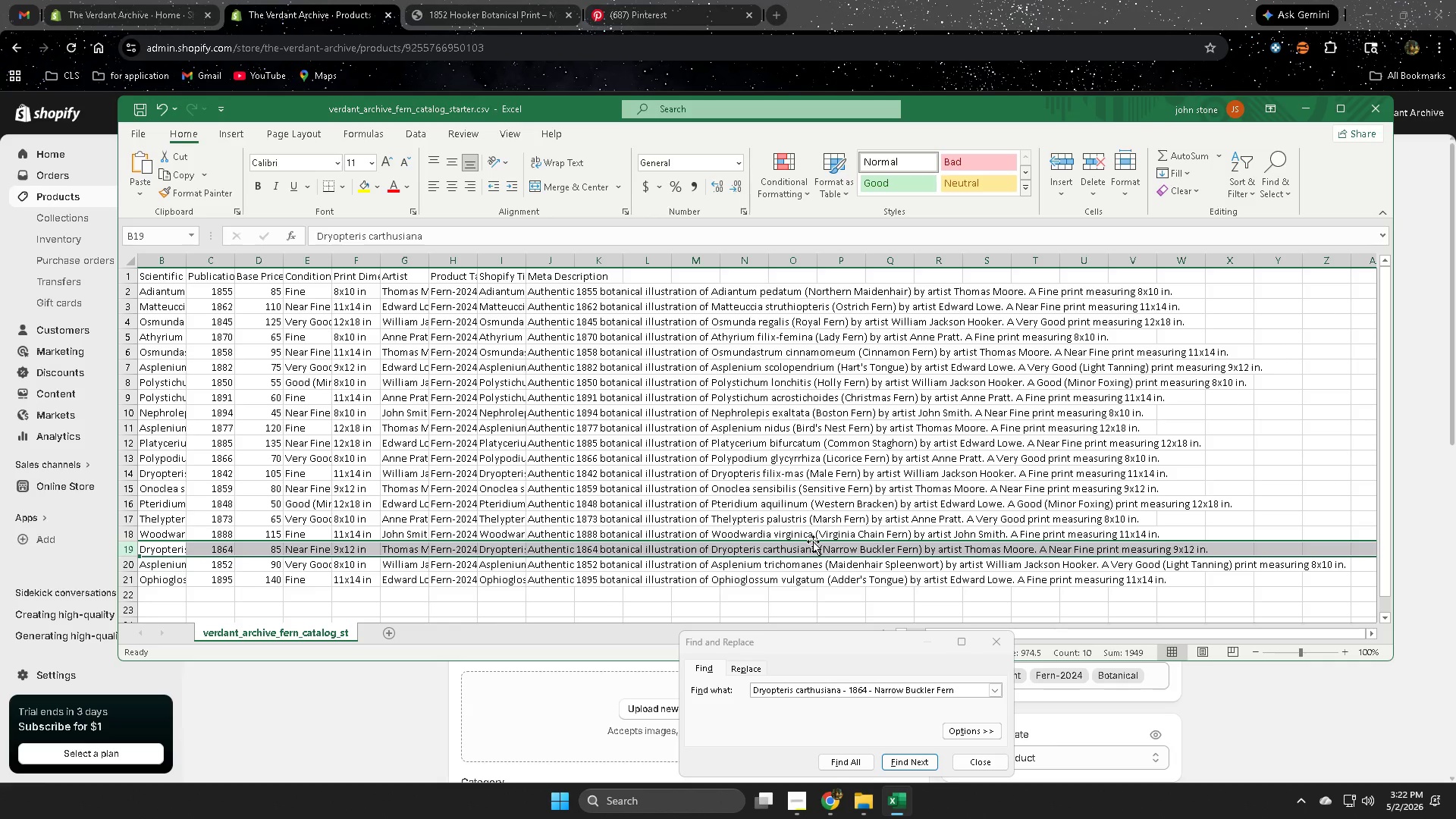 
left_click([549, 551])
 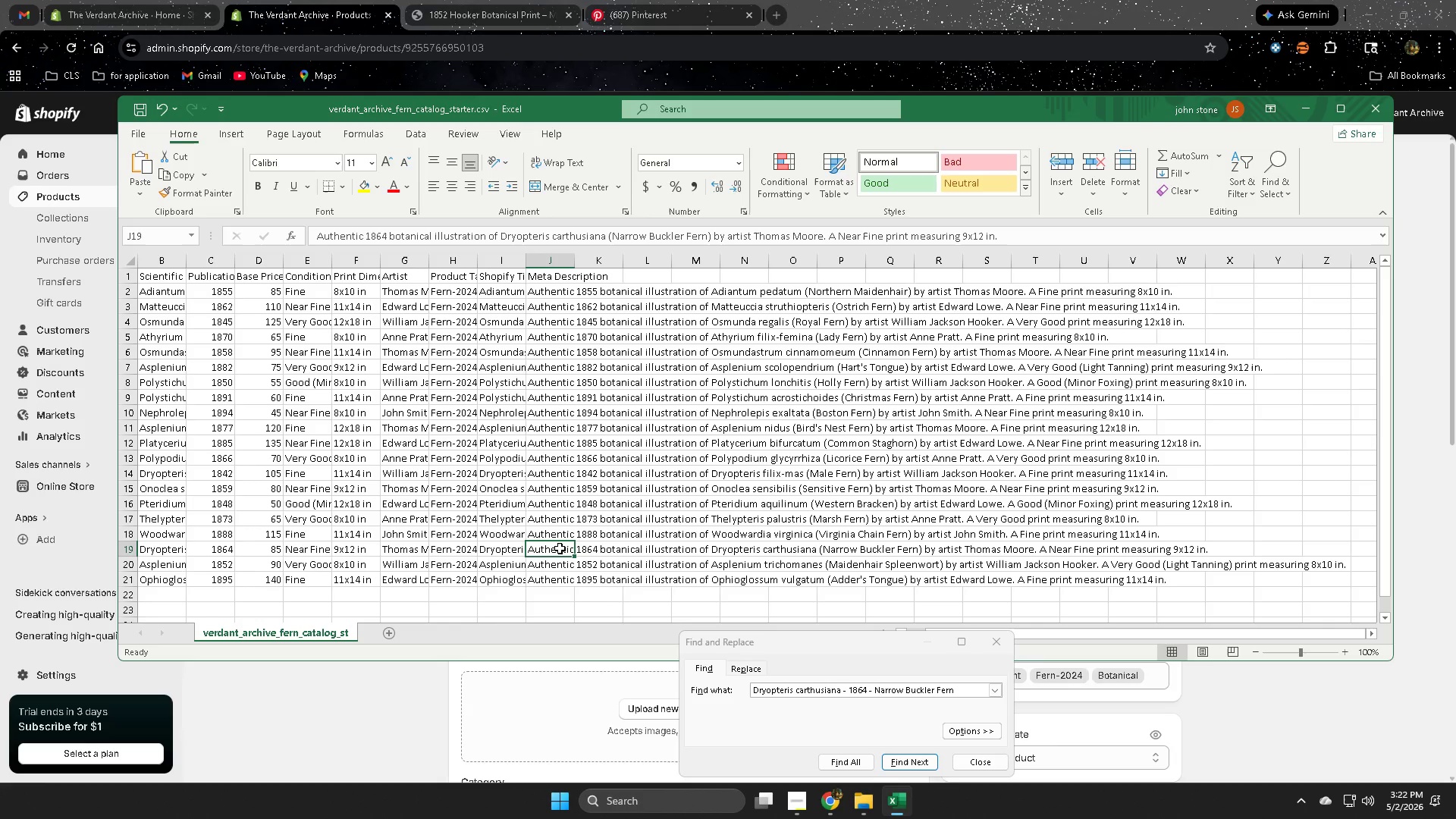 
double_click([560, 548])
 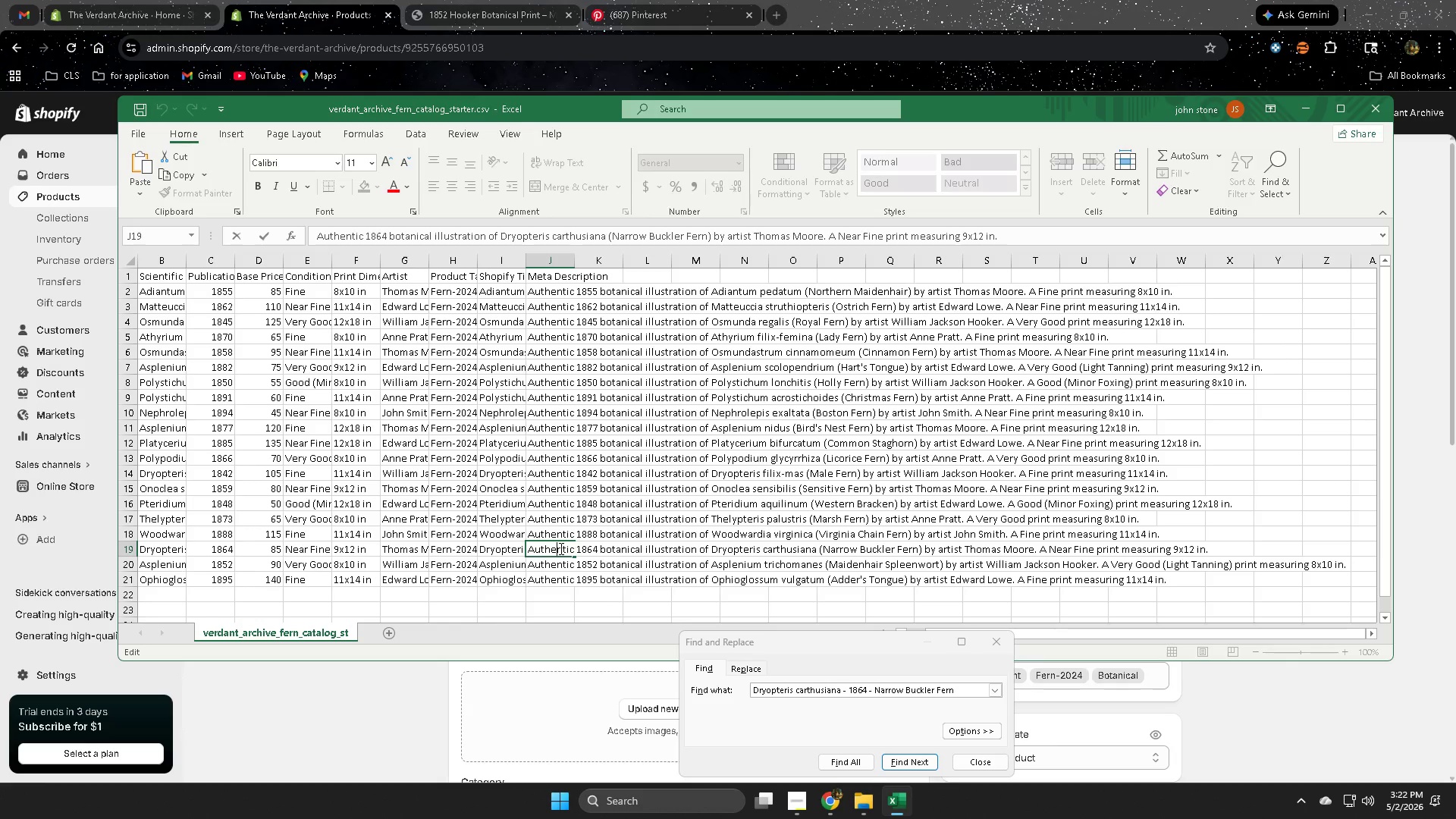 
triple_click([560, 548])
 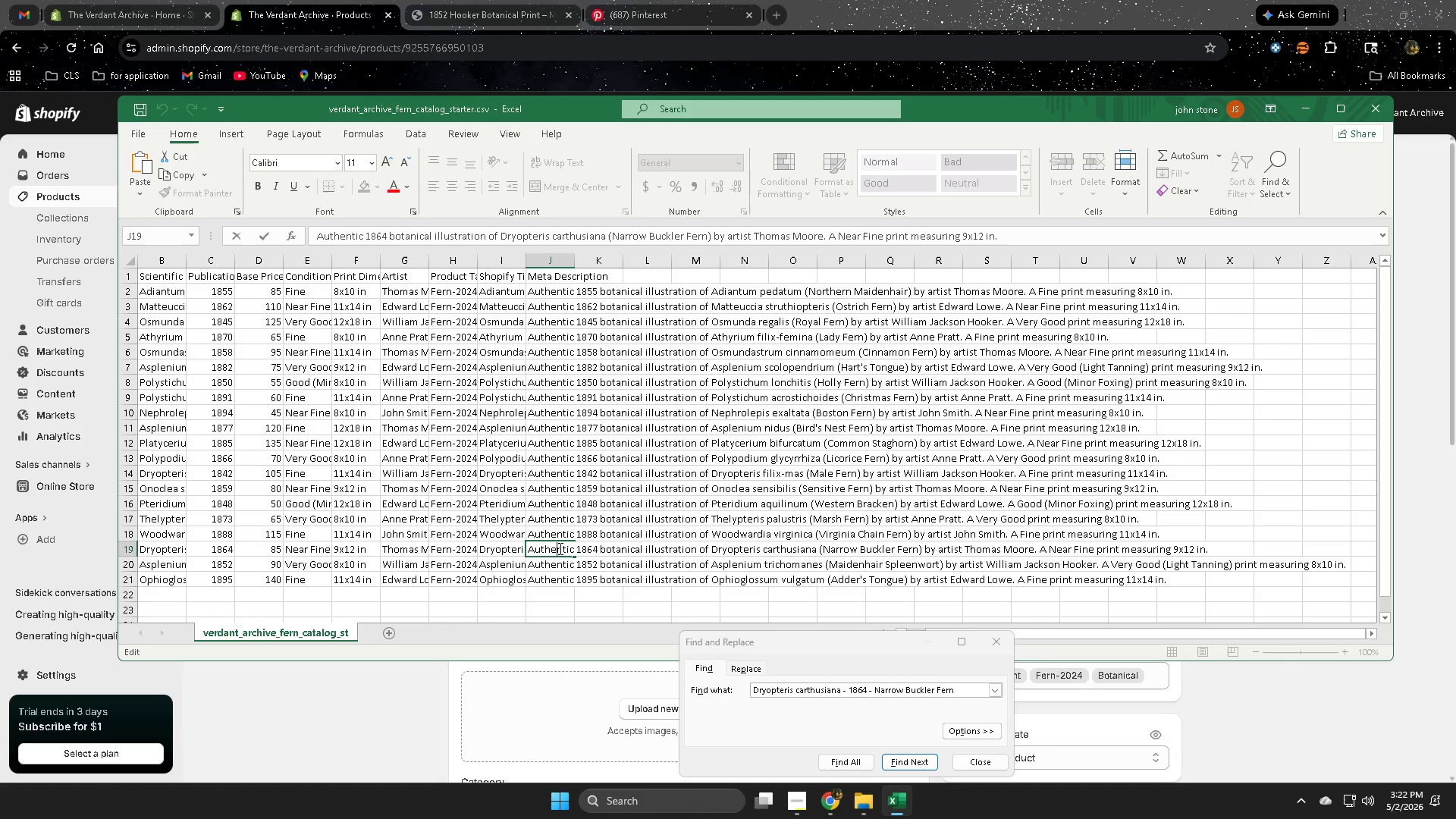 
key(Control+A)
 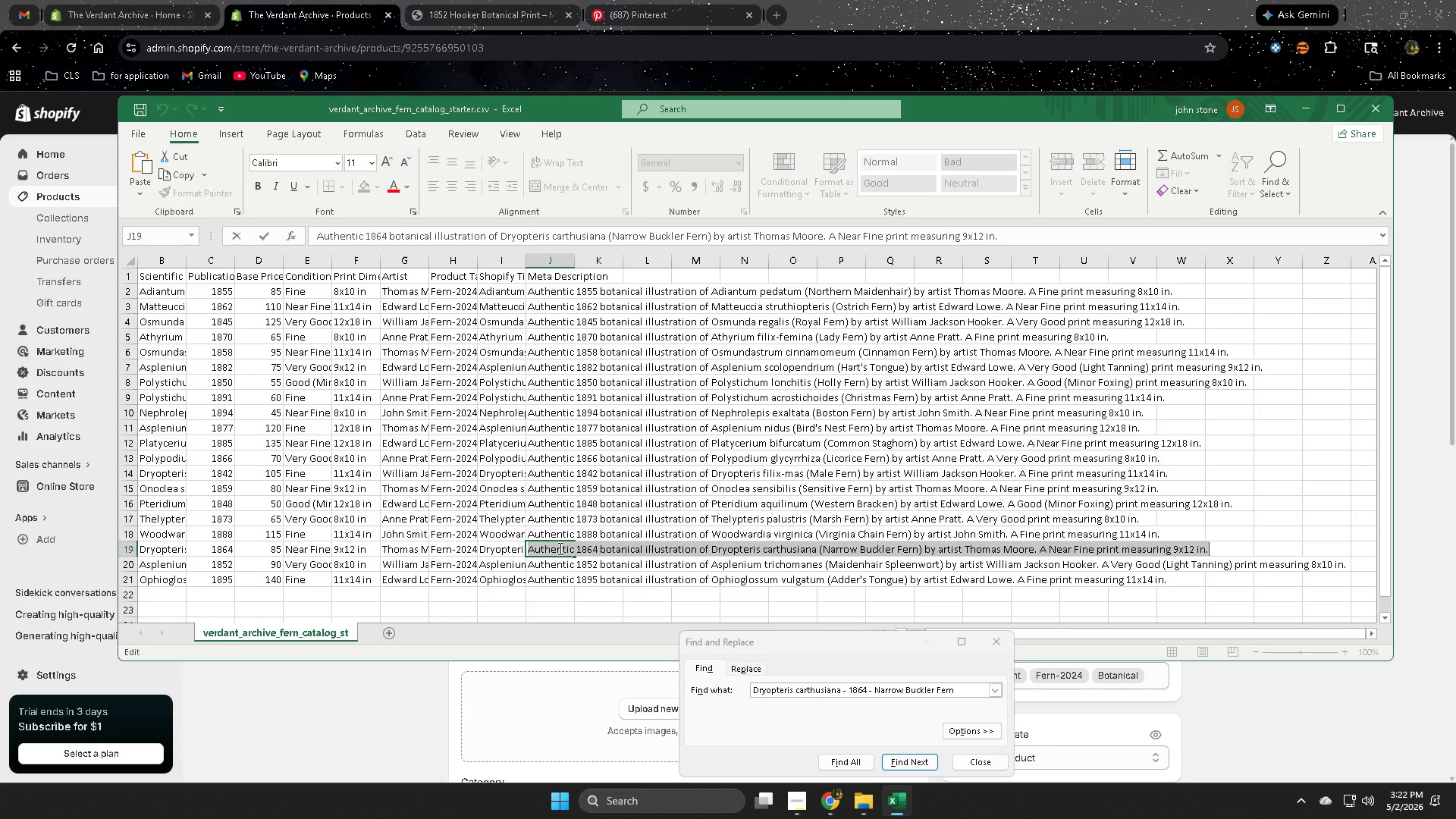 
key(Control+C)
 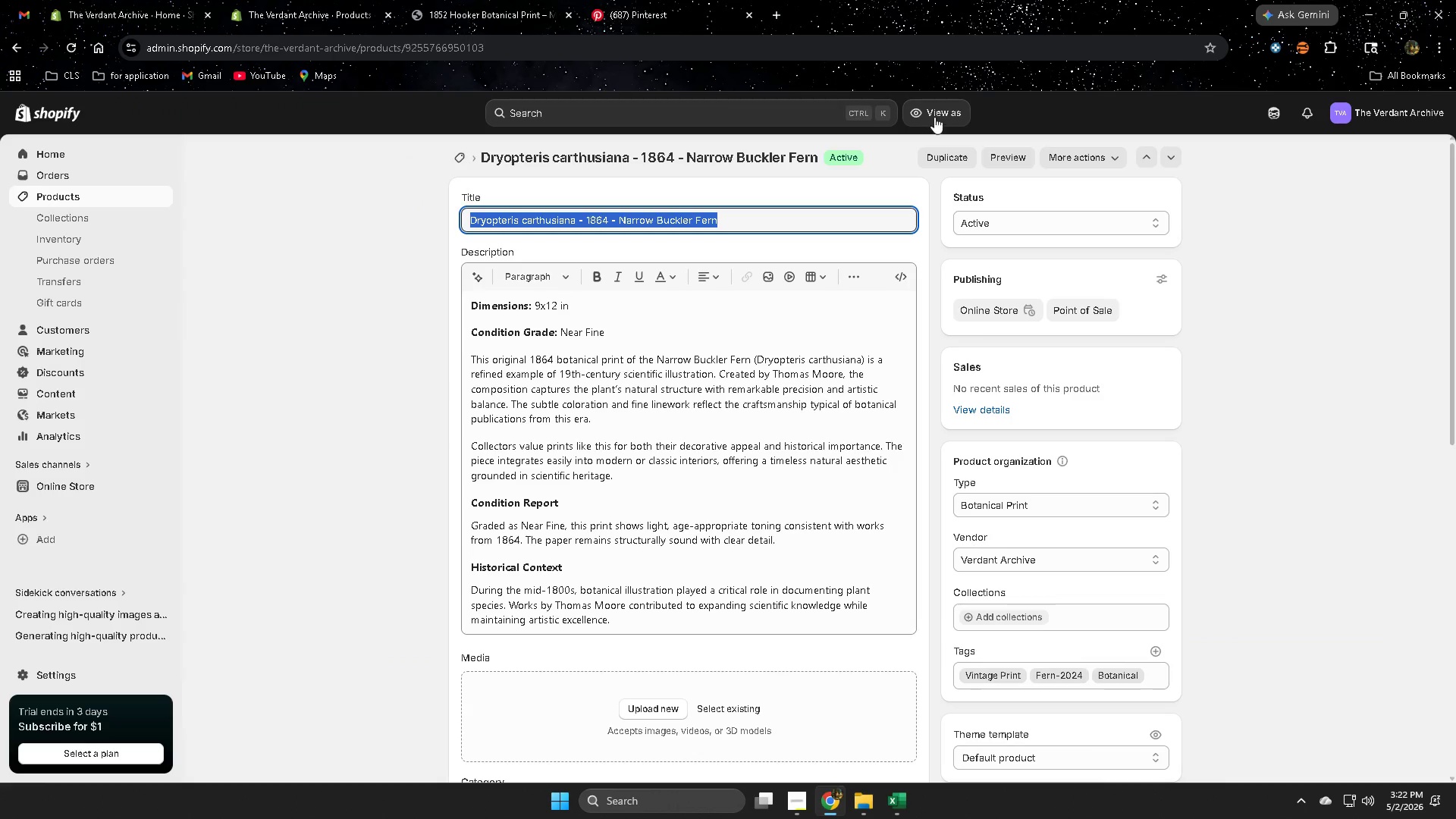 
scroll: coordinate [300, 630], scroll_direction: down, amount: 15.0
 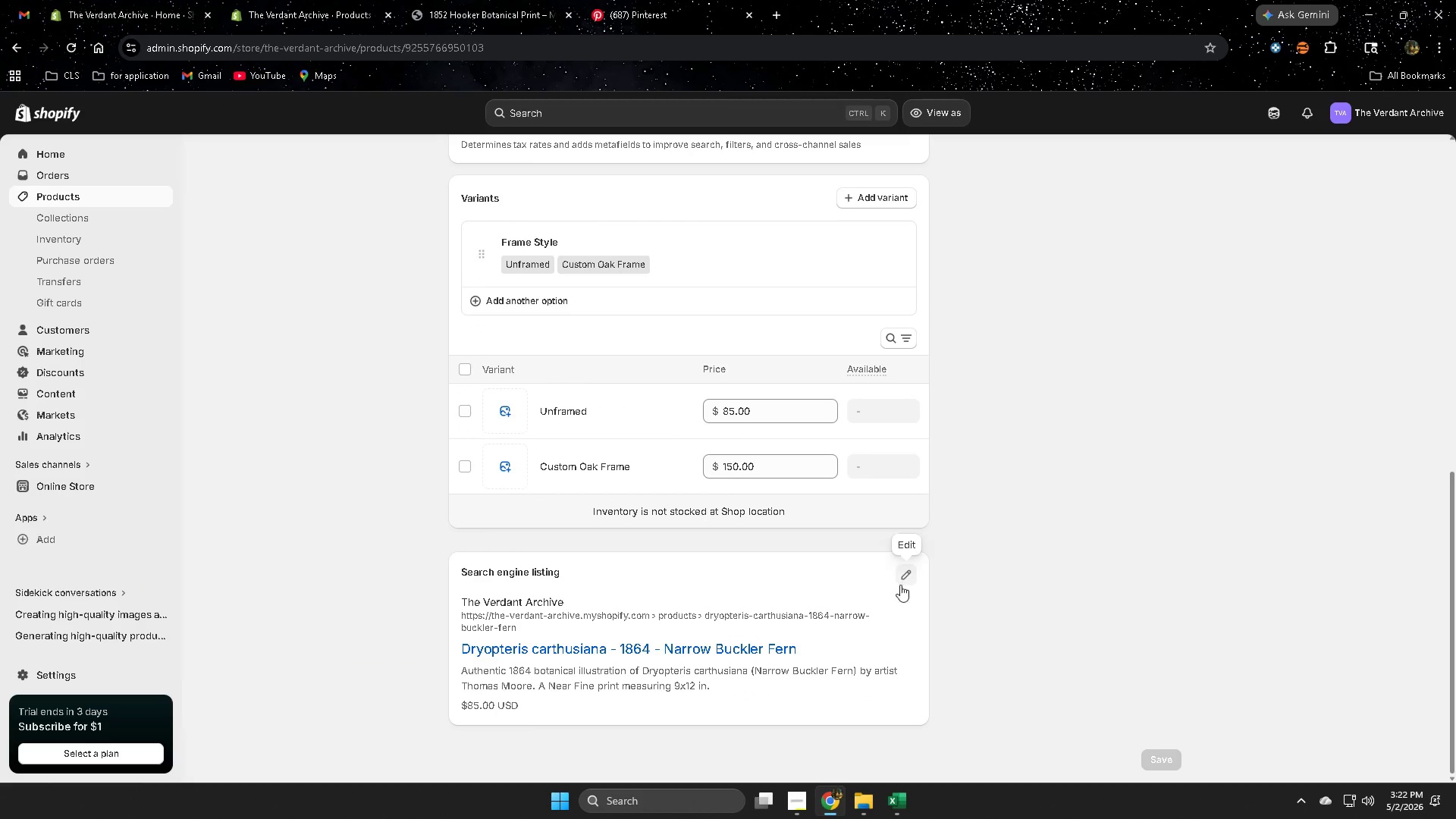 
left_click([904, 576])
 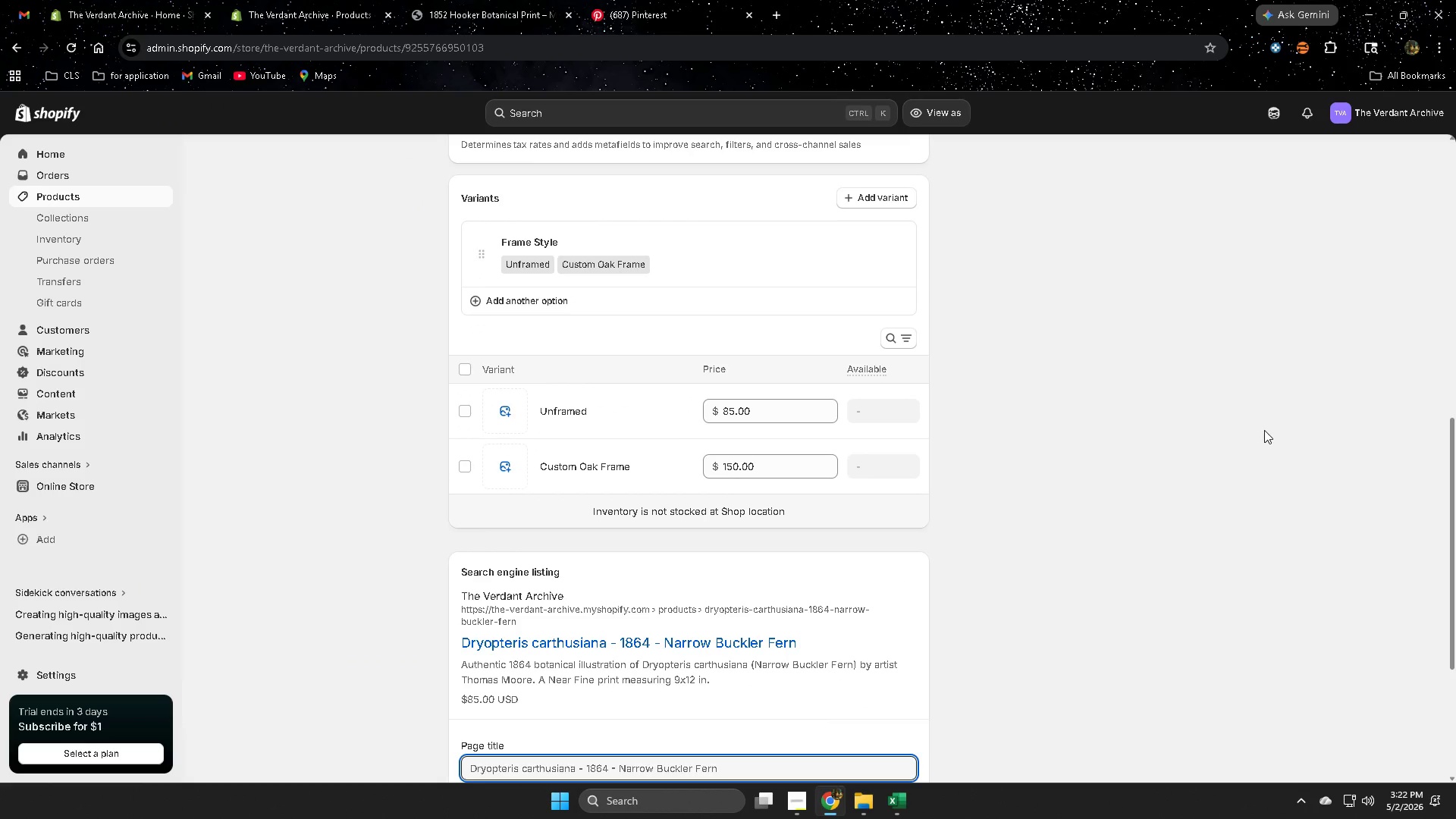 
wait(8.44)
 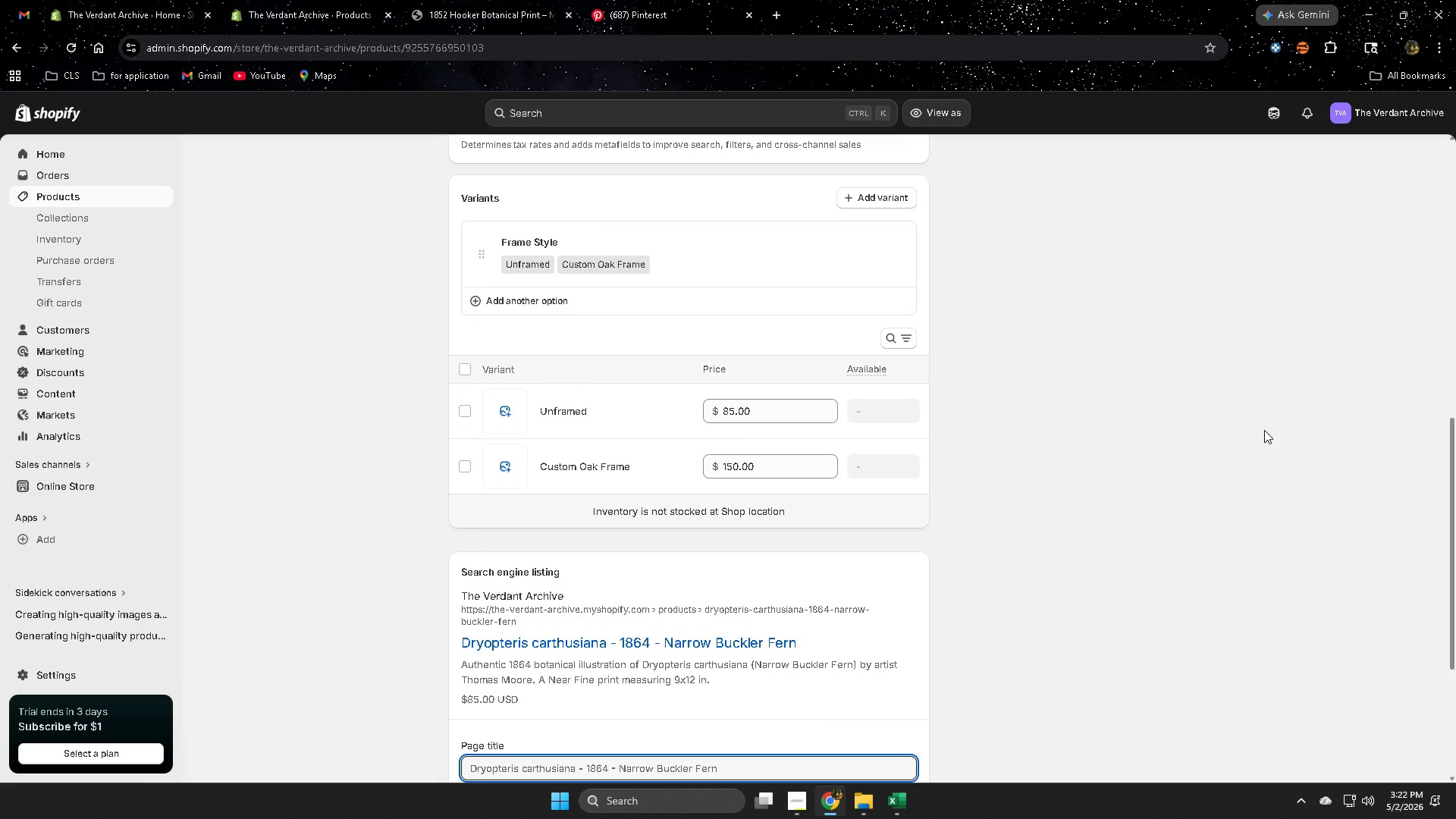 
scroll: coordinate [860, 560], scroll_direction: down, amount: 5.0
 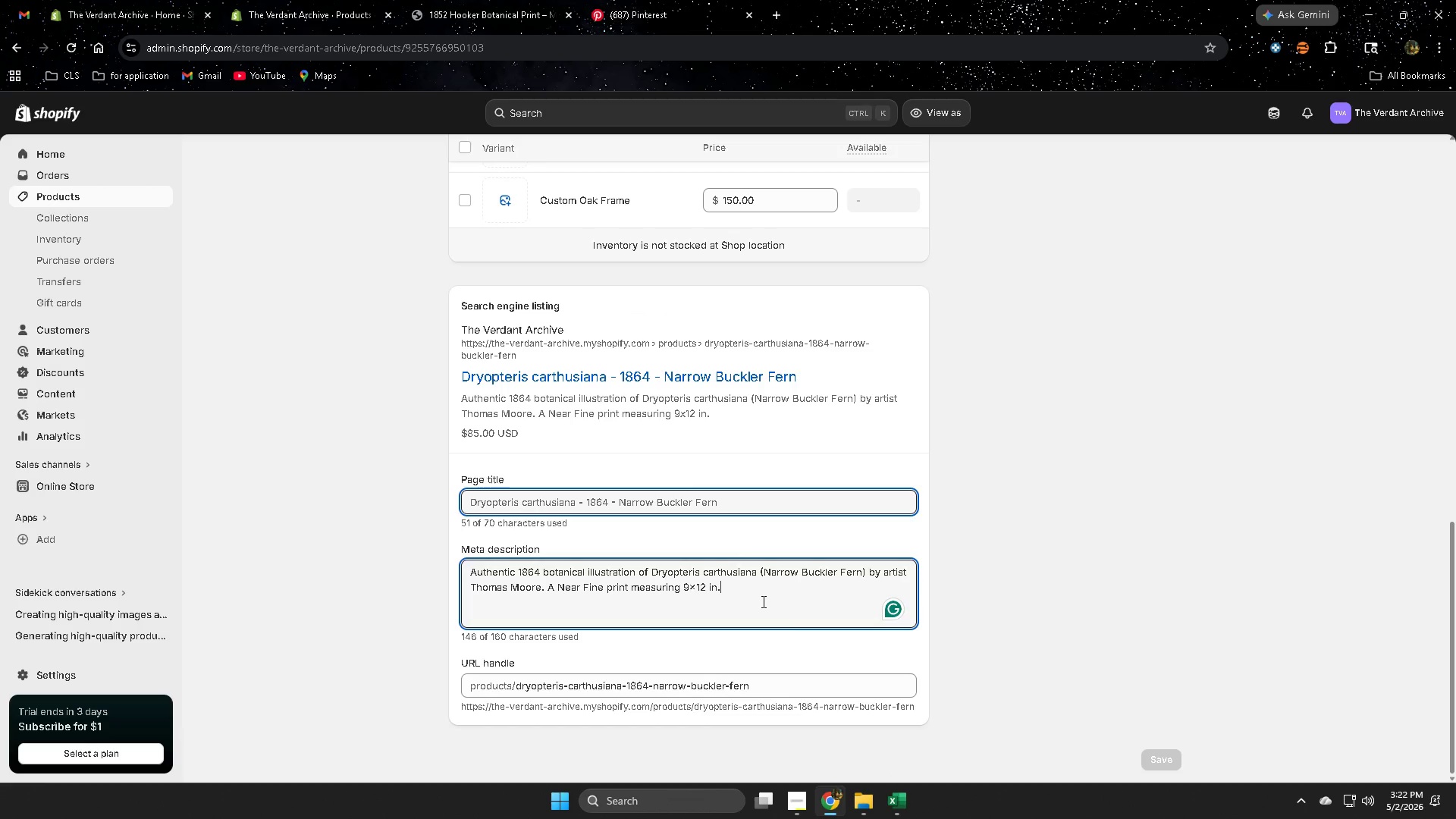 
key(Control+Enter)
 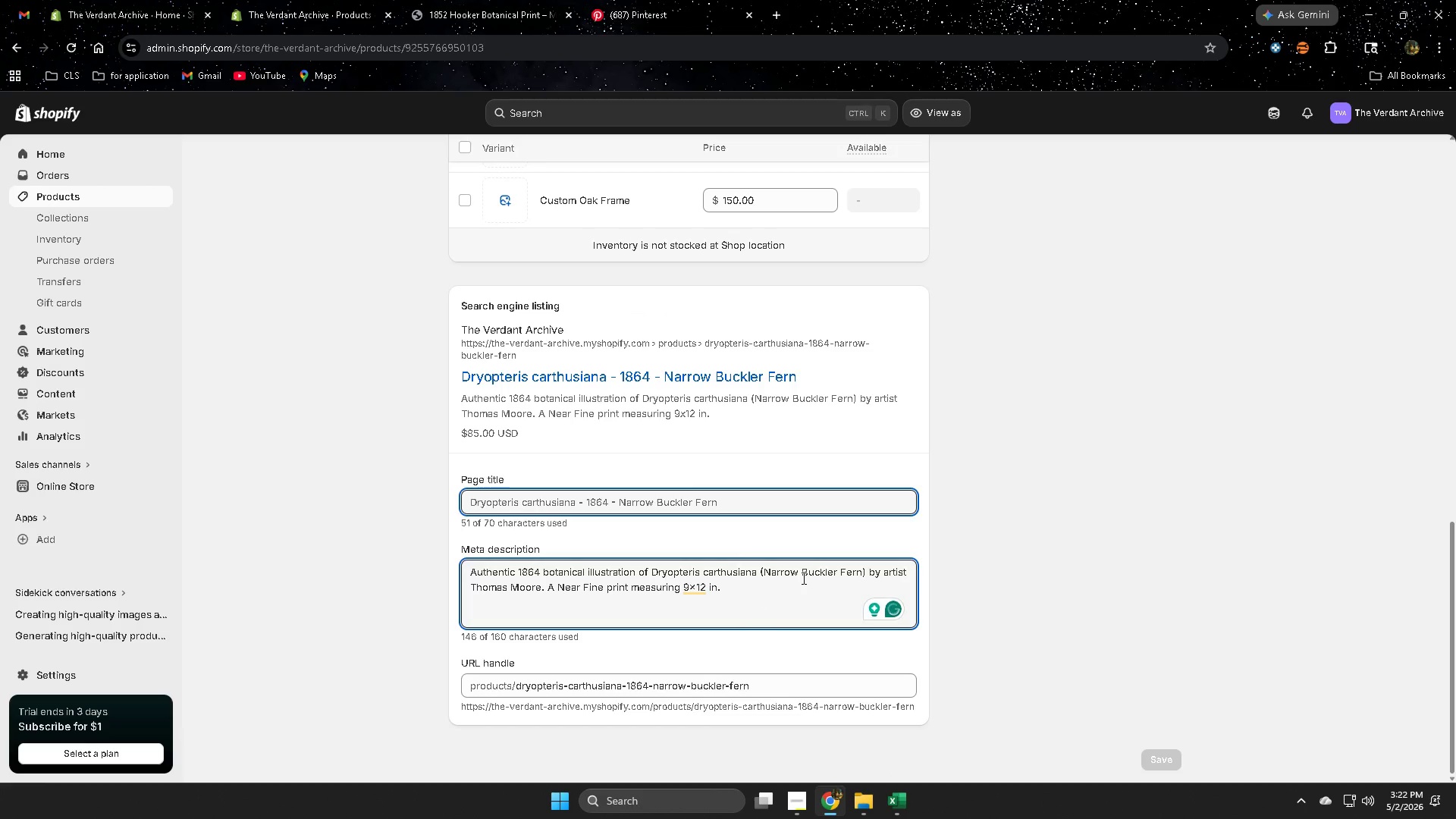 
key(Shift+Enter)
 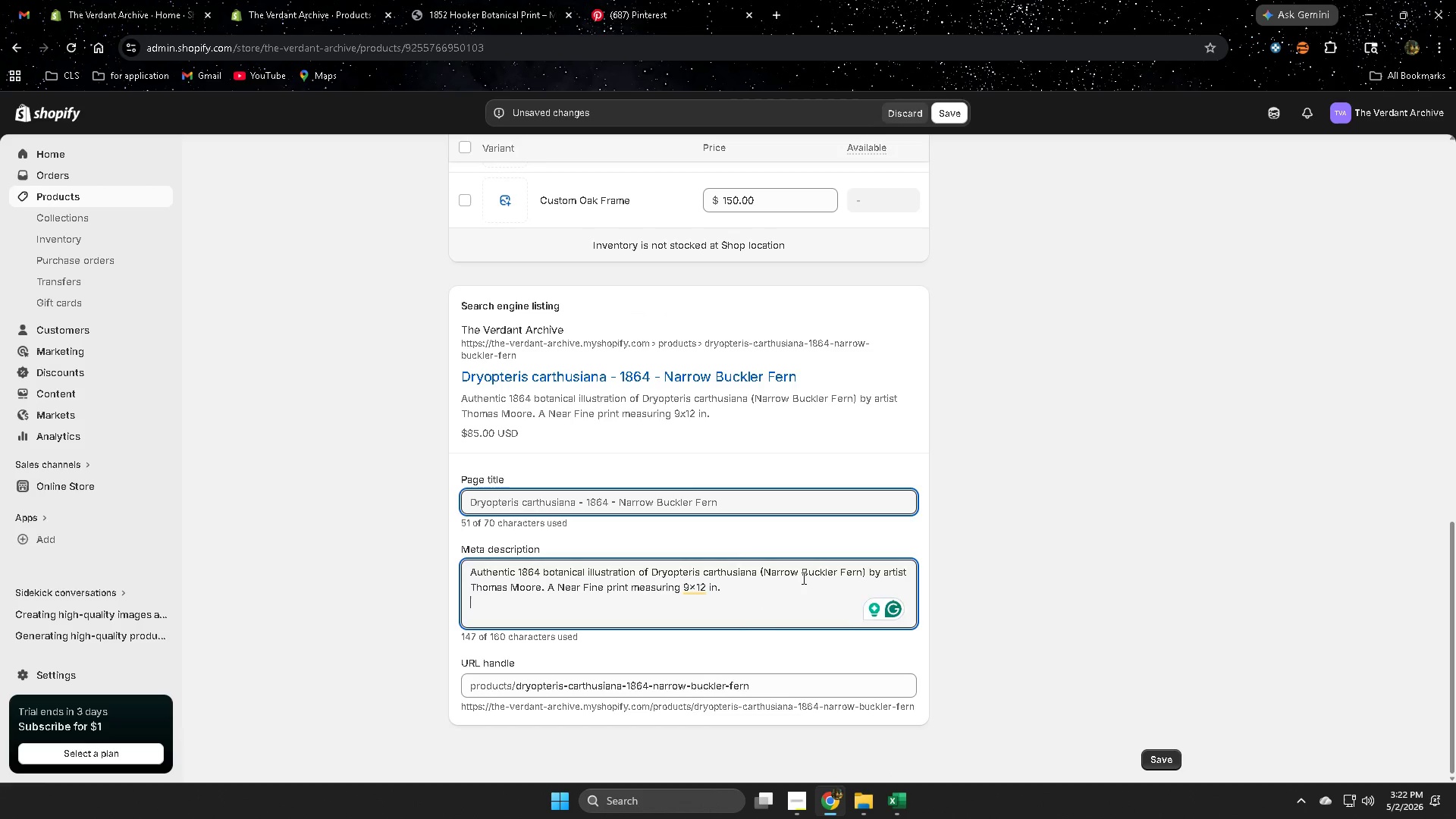 
key(Shift+Enter)
 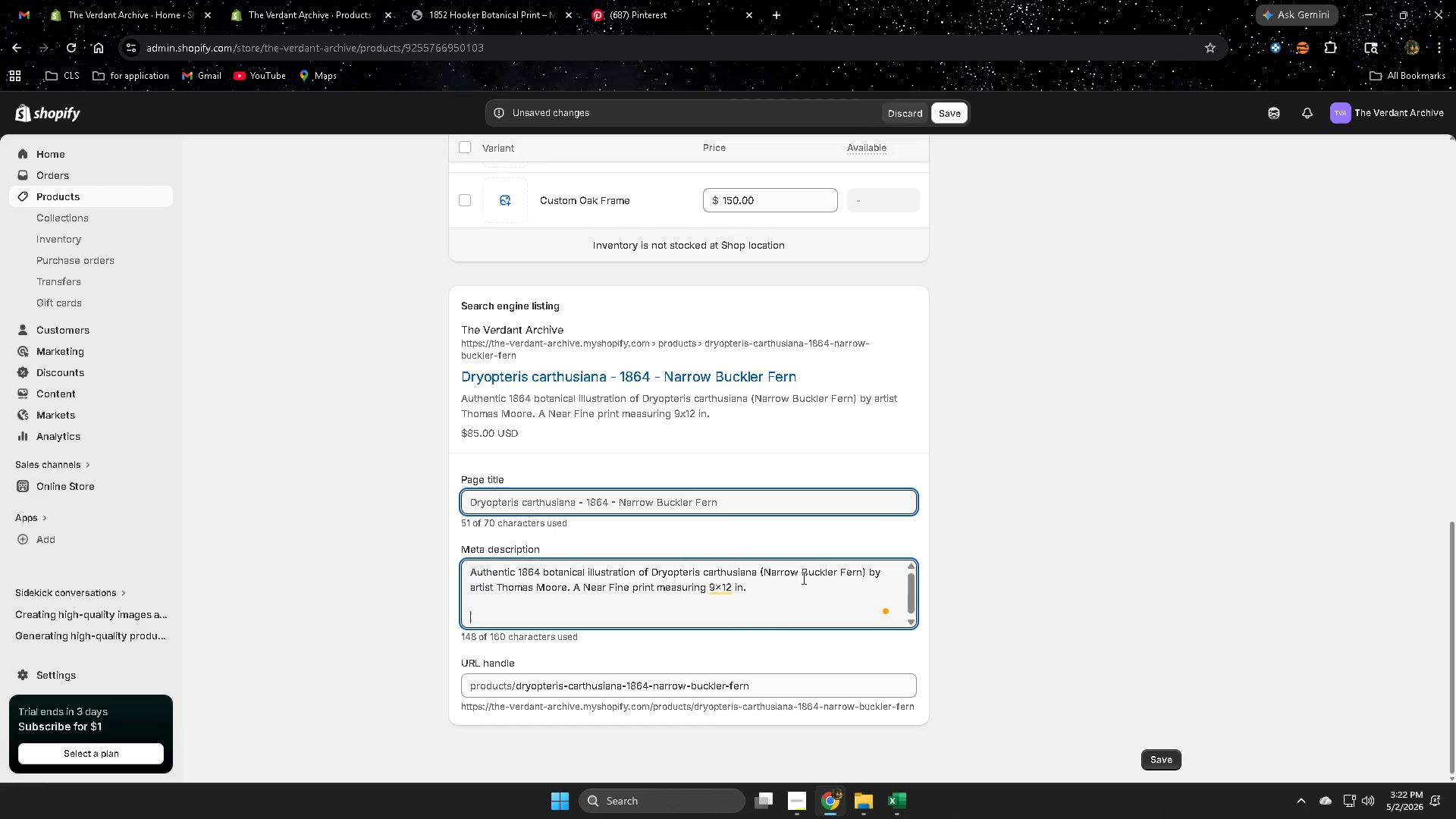 
hold_key(key=ControlLeft, duration=0.45)
 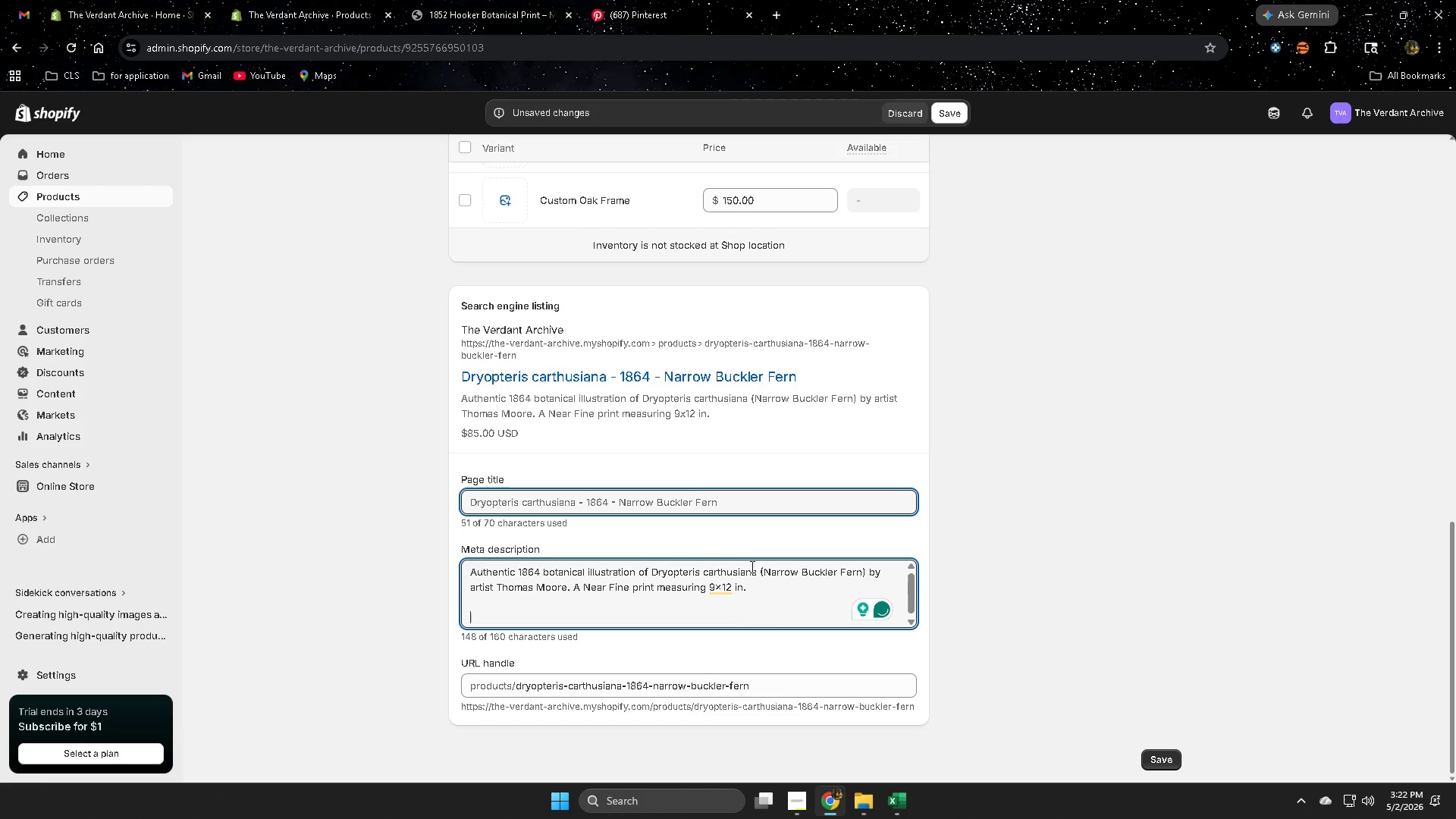 
scroll: coordinate [751, 568], scroll_direction: down, amount: 1.0
 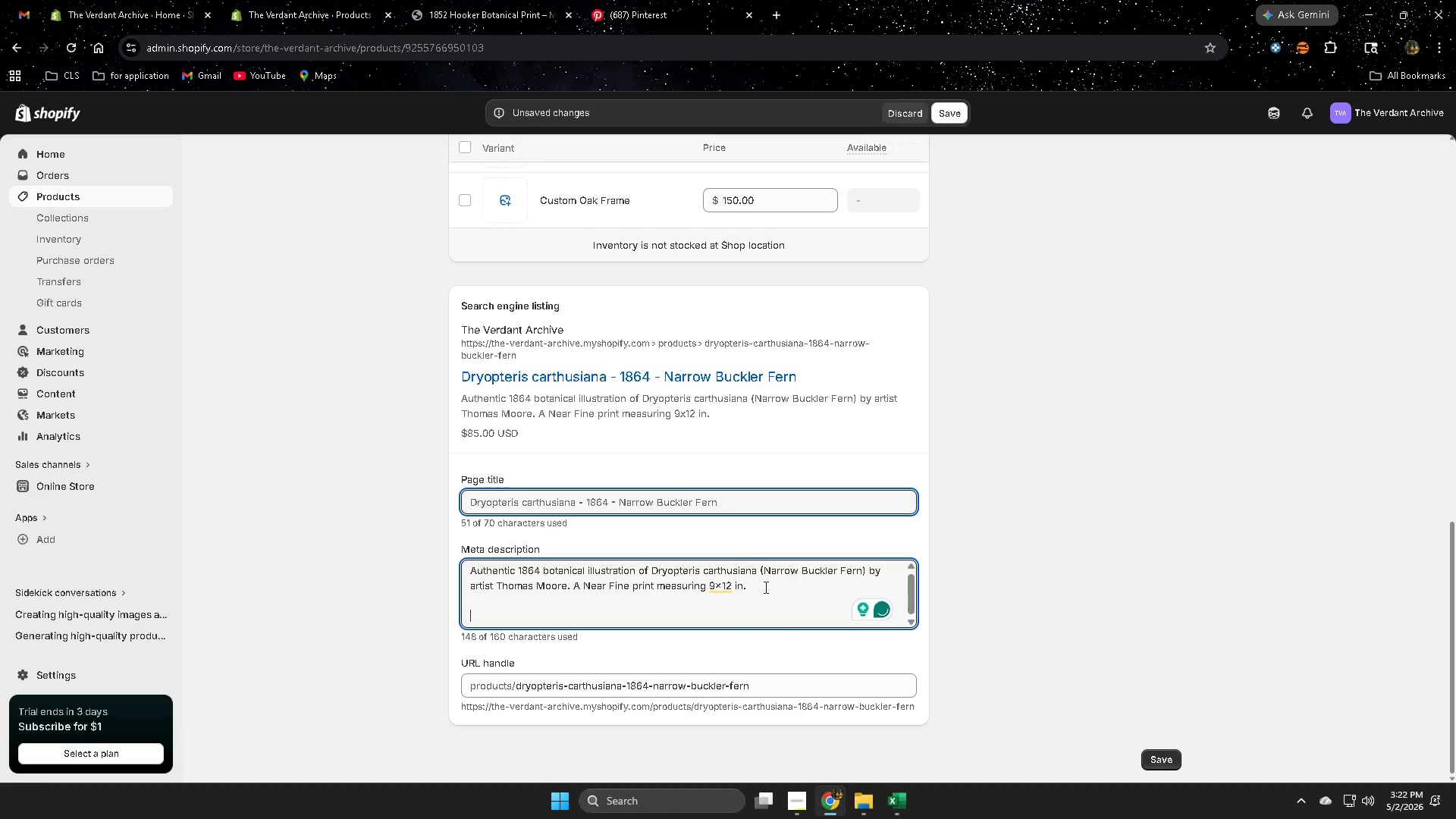 
key(Control+V)
 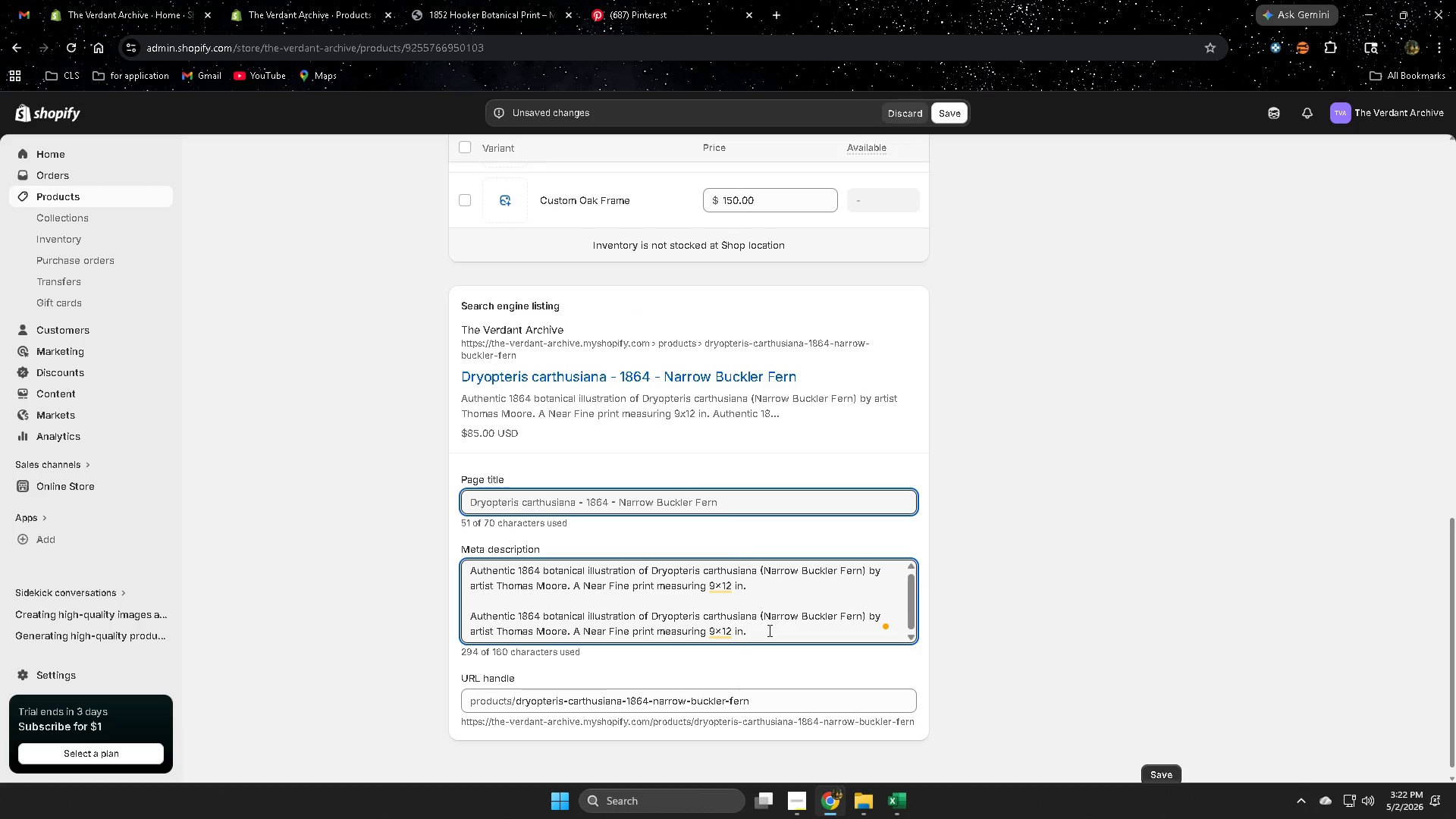 
left_click_drag(start_coordinate=[749, 630], to_coordinate=[467, 620])
 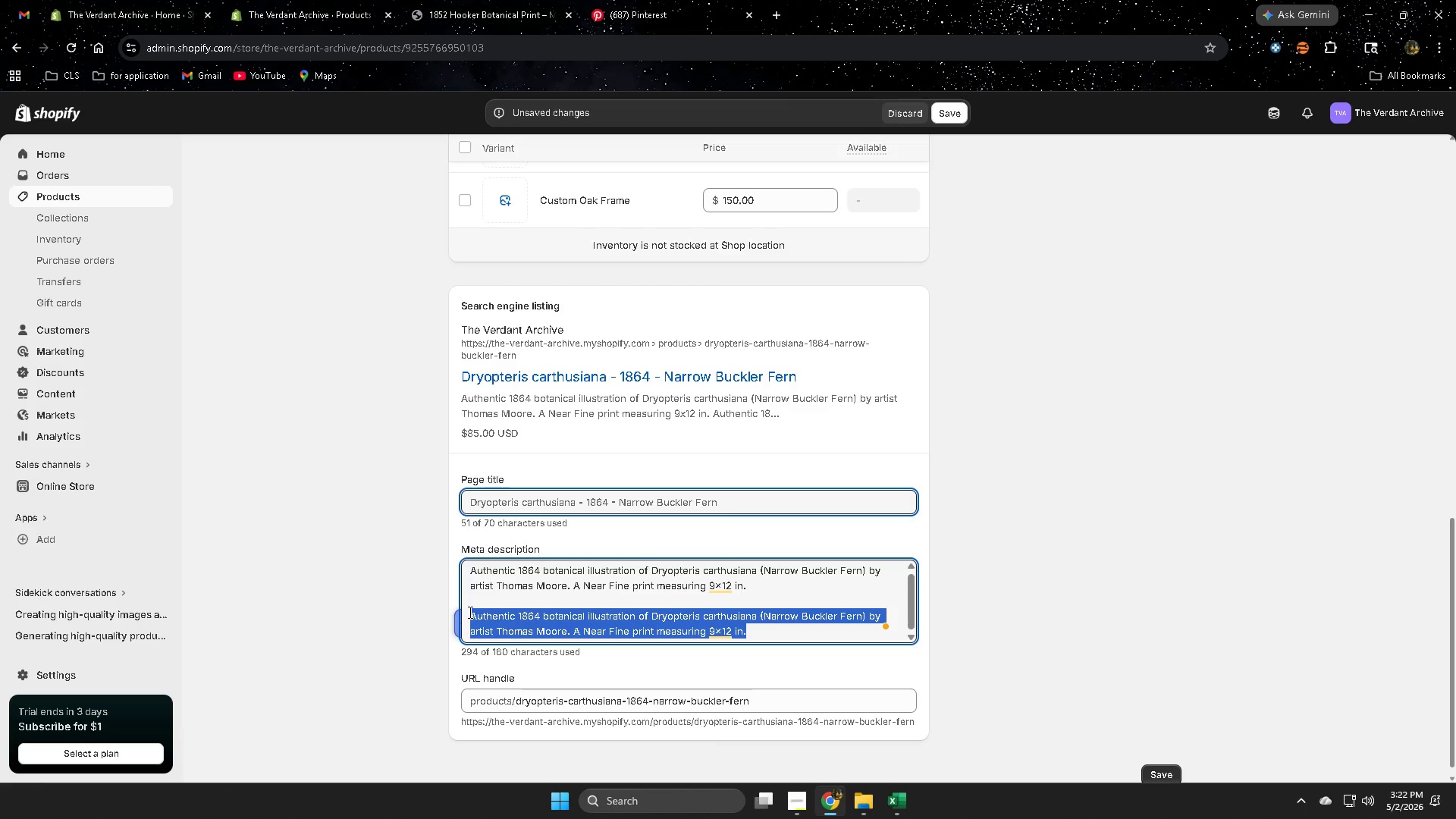 
key(Delete)
 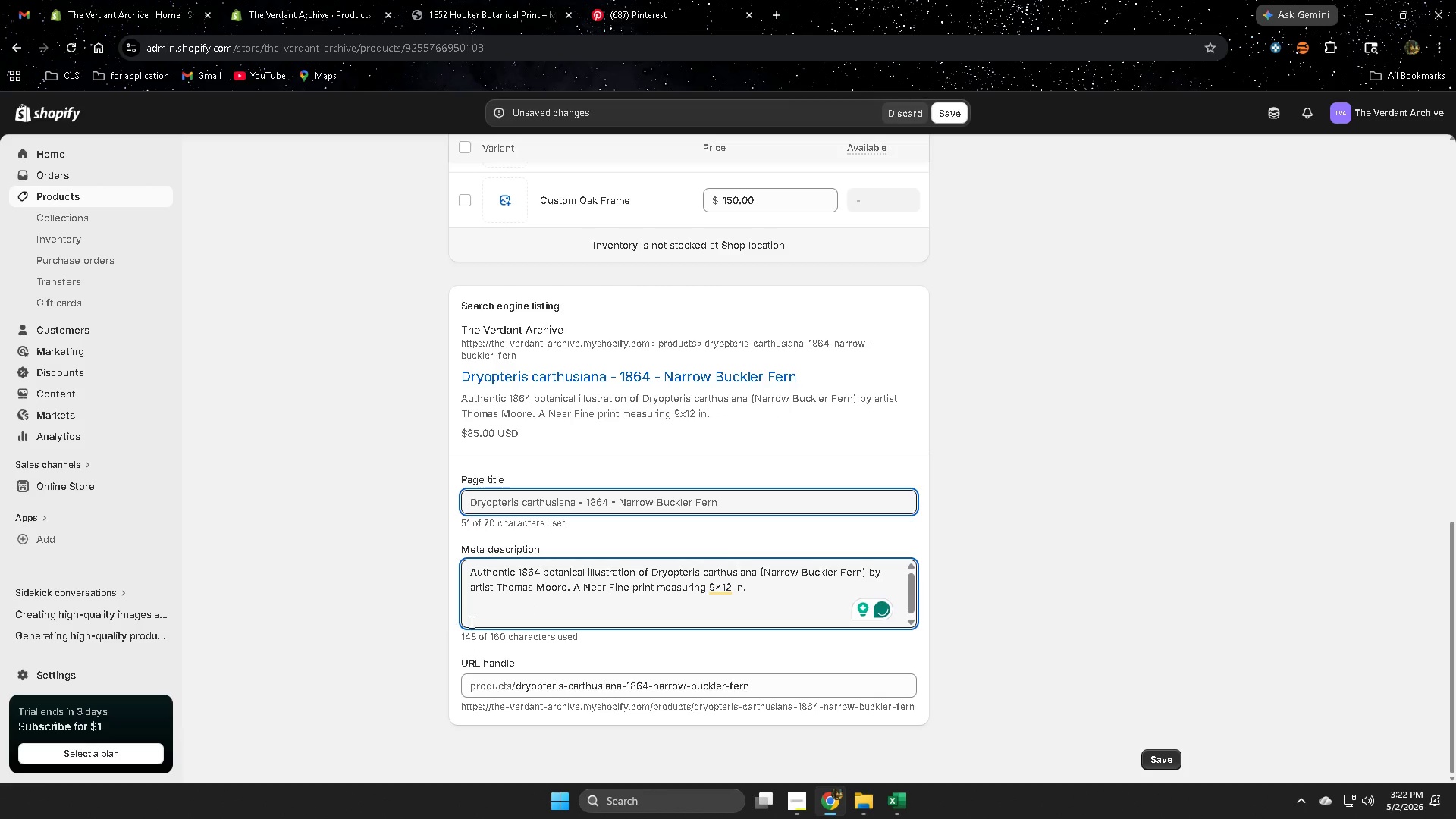 
key(Backspace)
 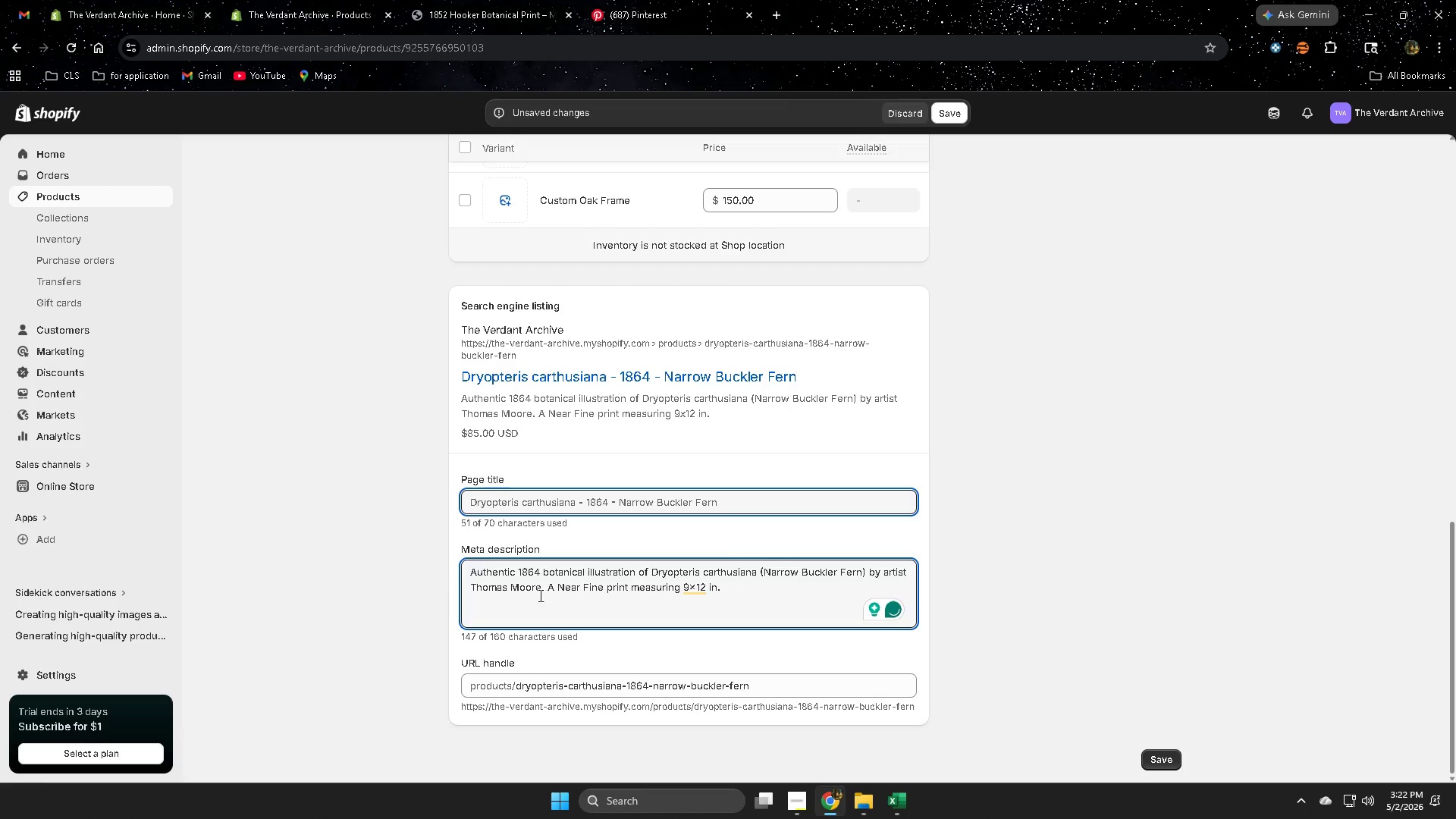 
key(Backspace)
 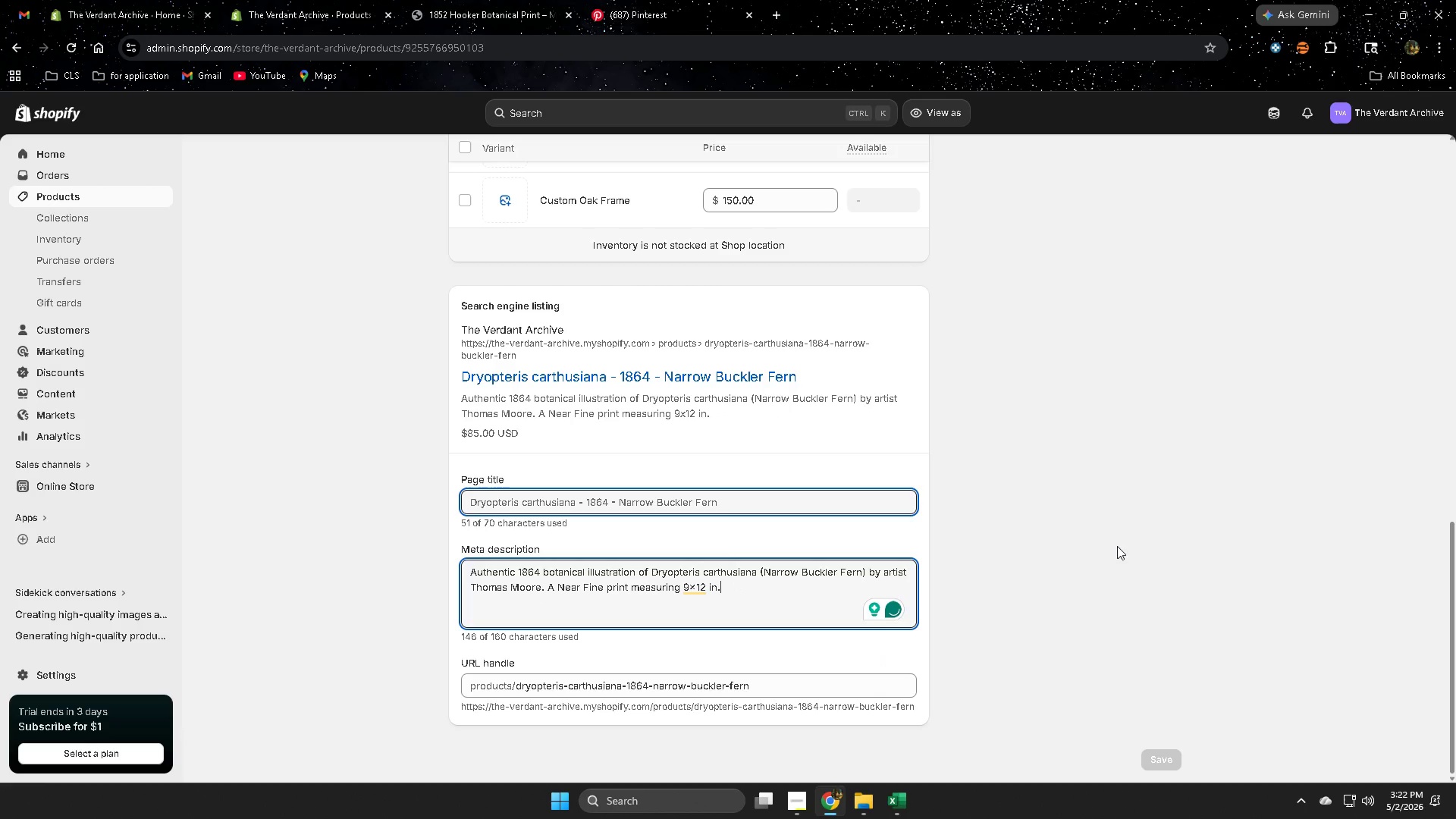 
scroll: coordinate [1097, 549], scroll_direction: down, amount: 3.0
 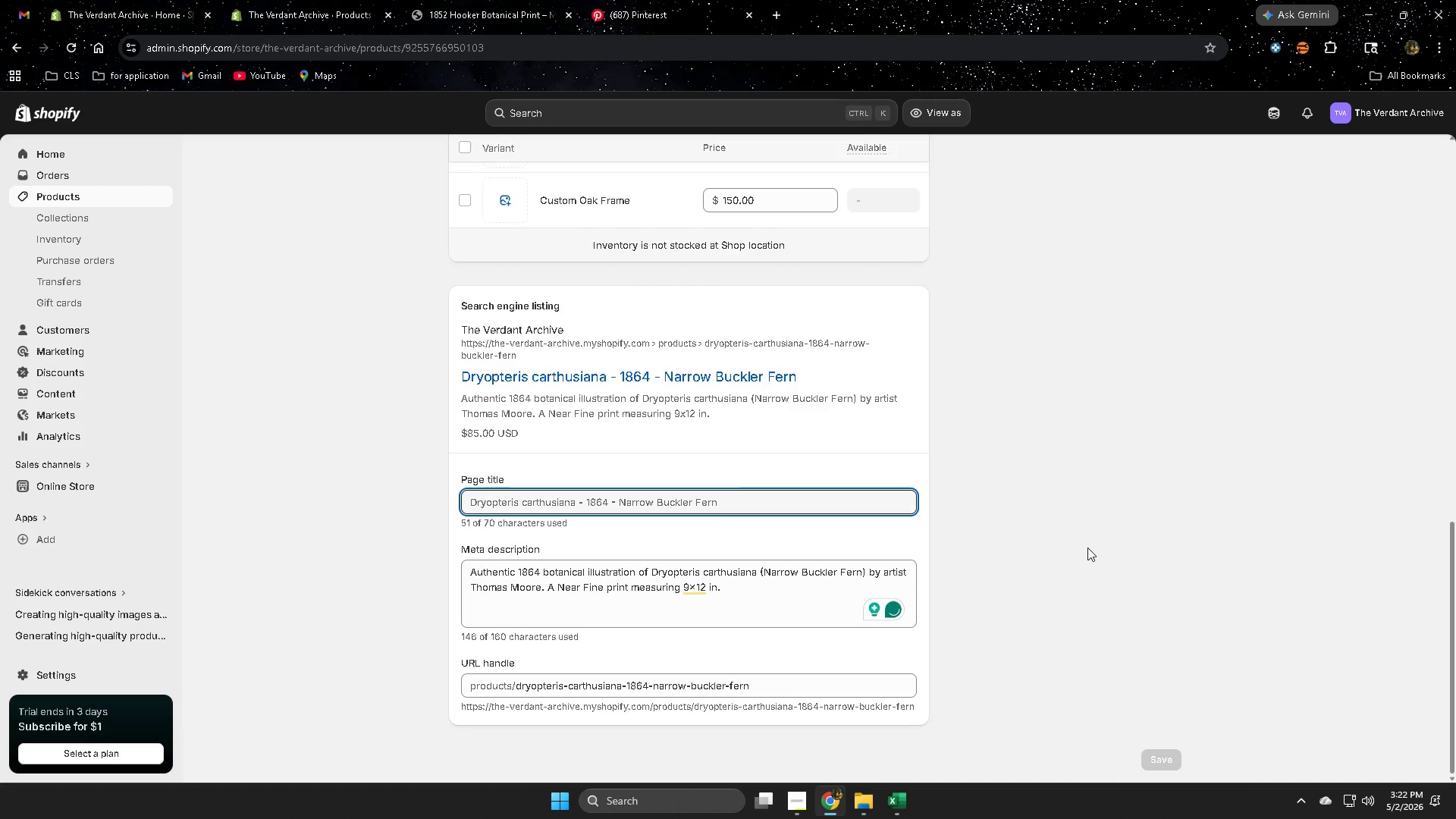 
scroll: coordinate [1087, 547], scroll_direction: none, amount: 0.0
 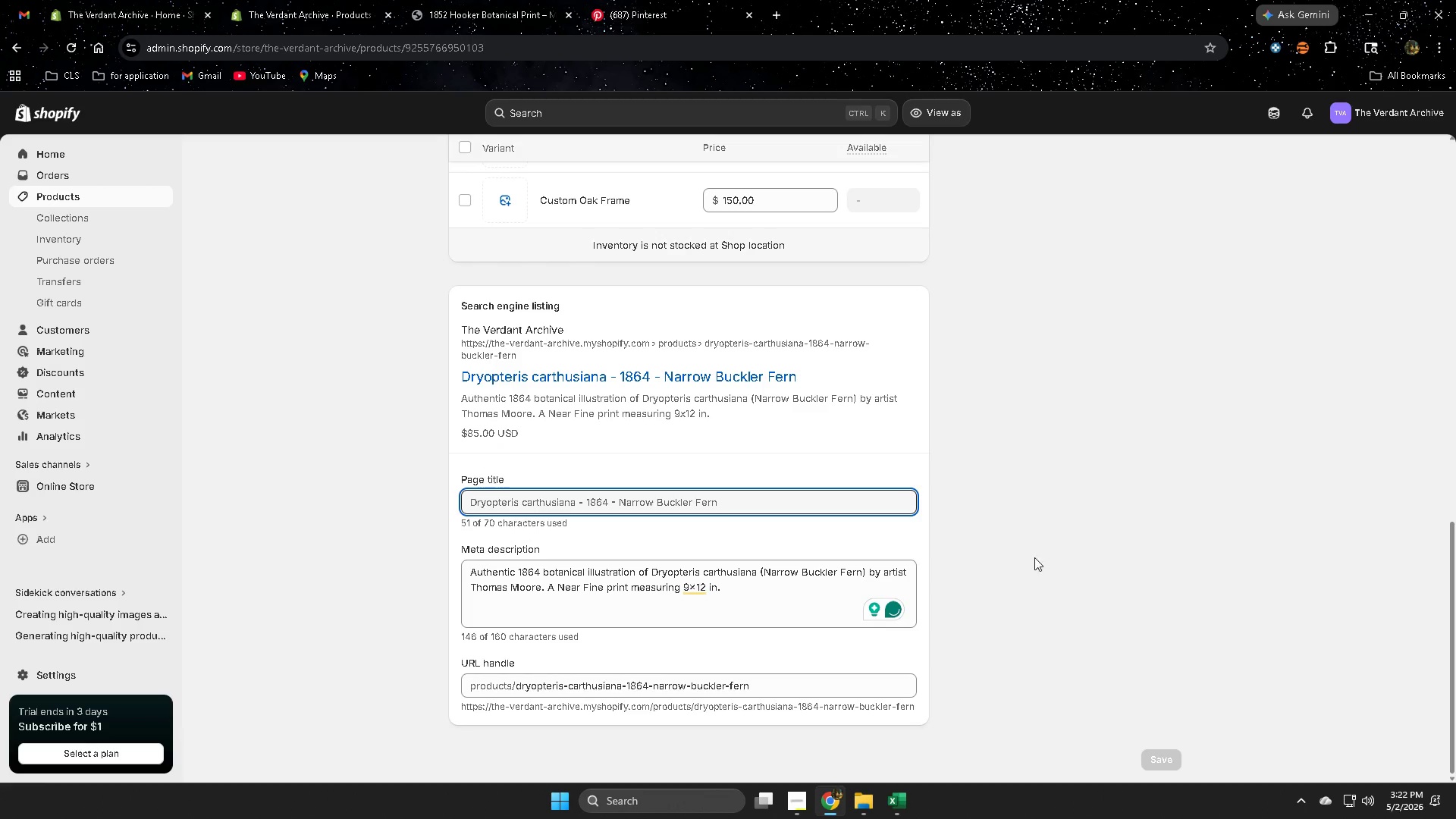 
left_click([773, 592])
 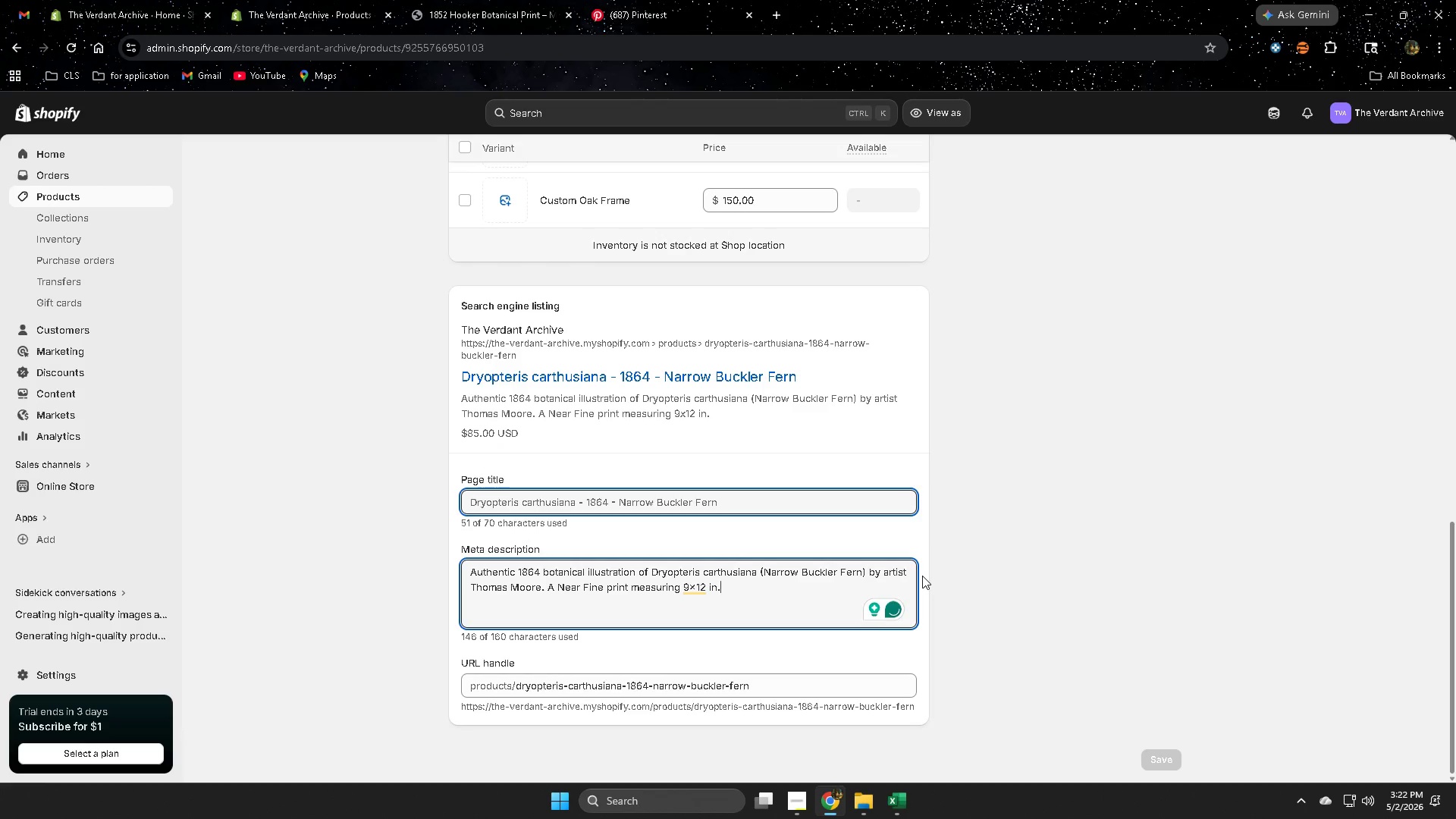 
scroll: coordinate [1010, 585], scroll_direction: up, amount: 11.0
 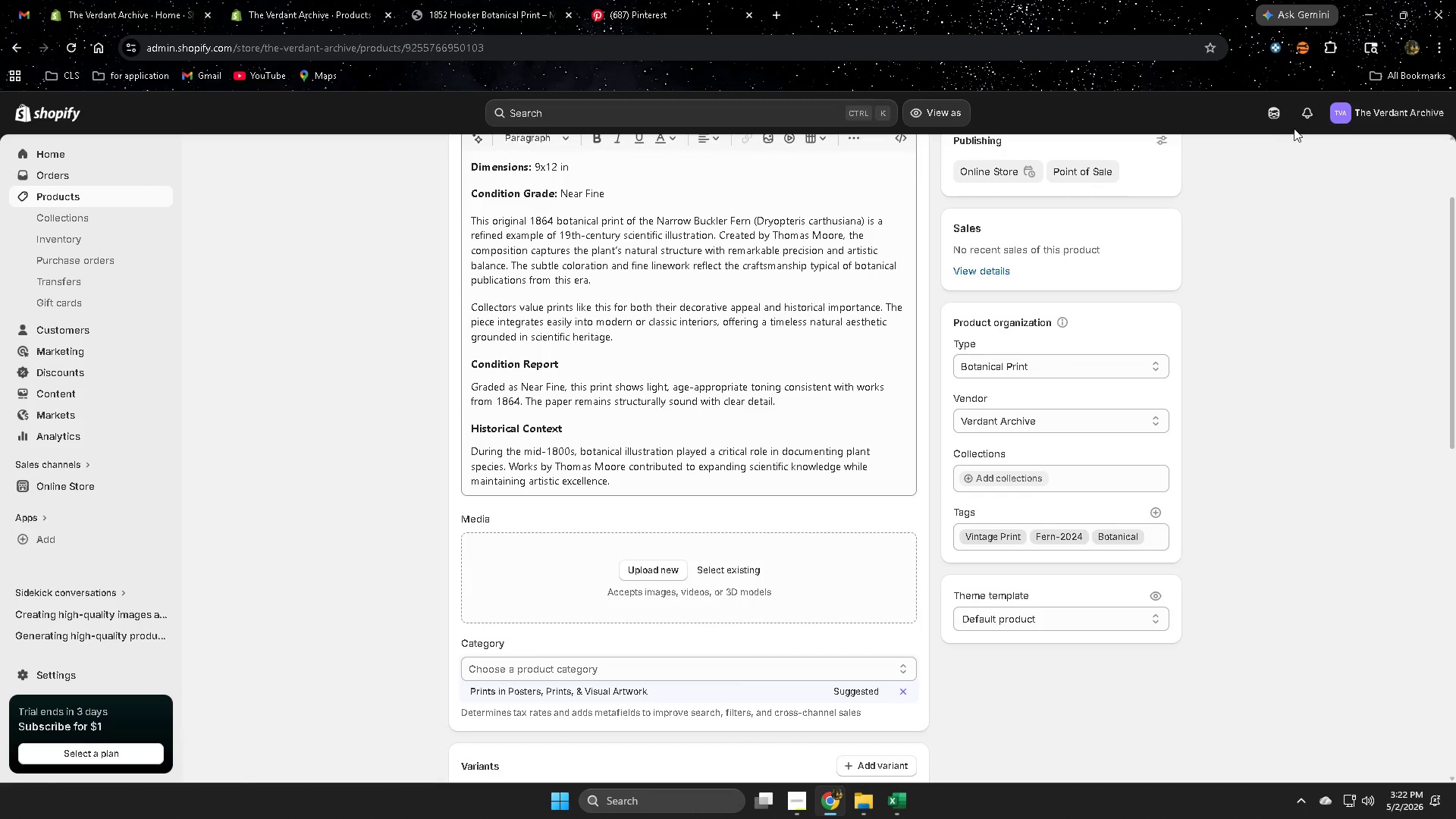 
left_click([1272, 119])
 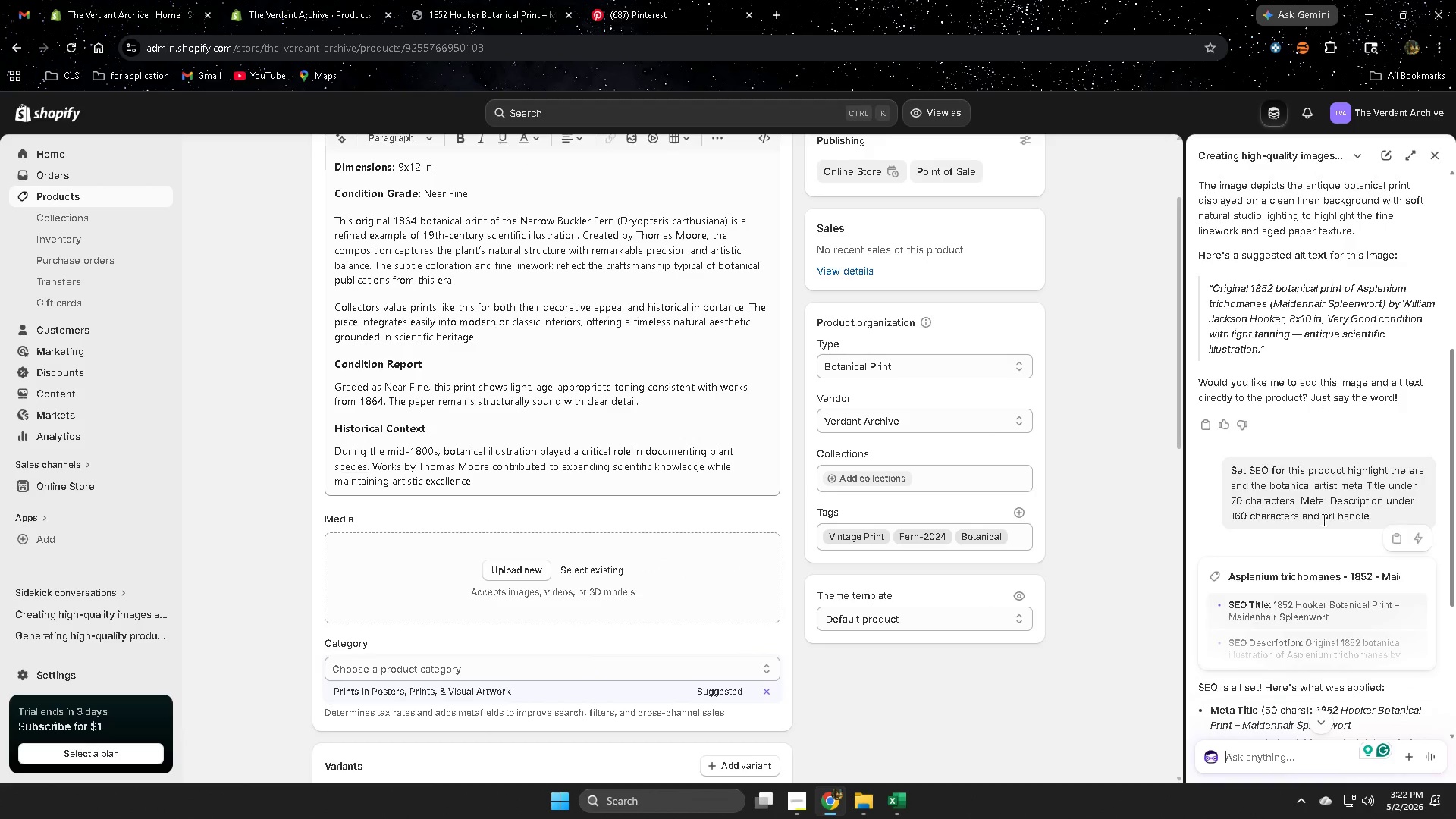 
scroll: coordinate [1295, 546], scroll_direction: down, amount: 7.0
 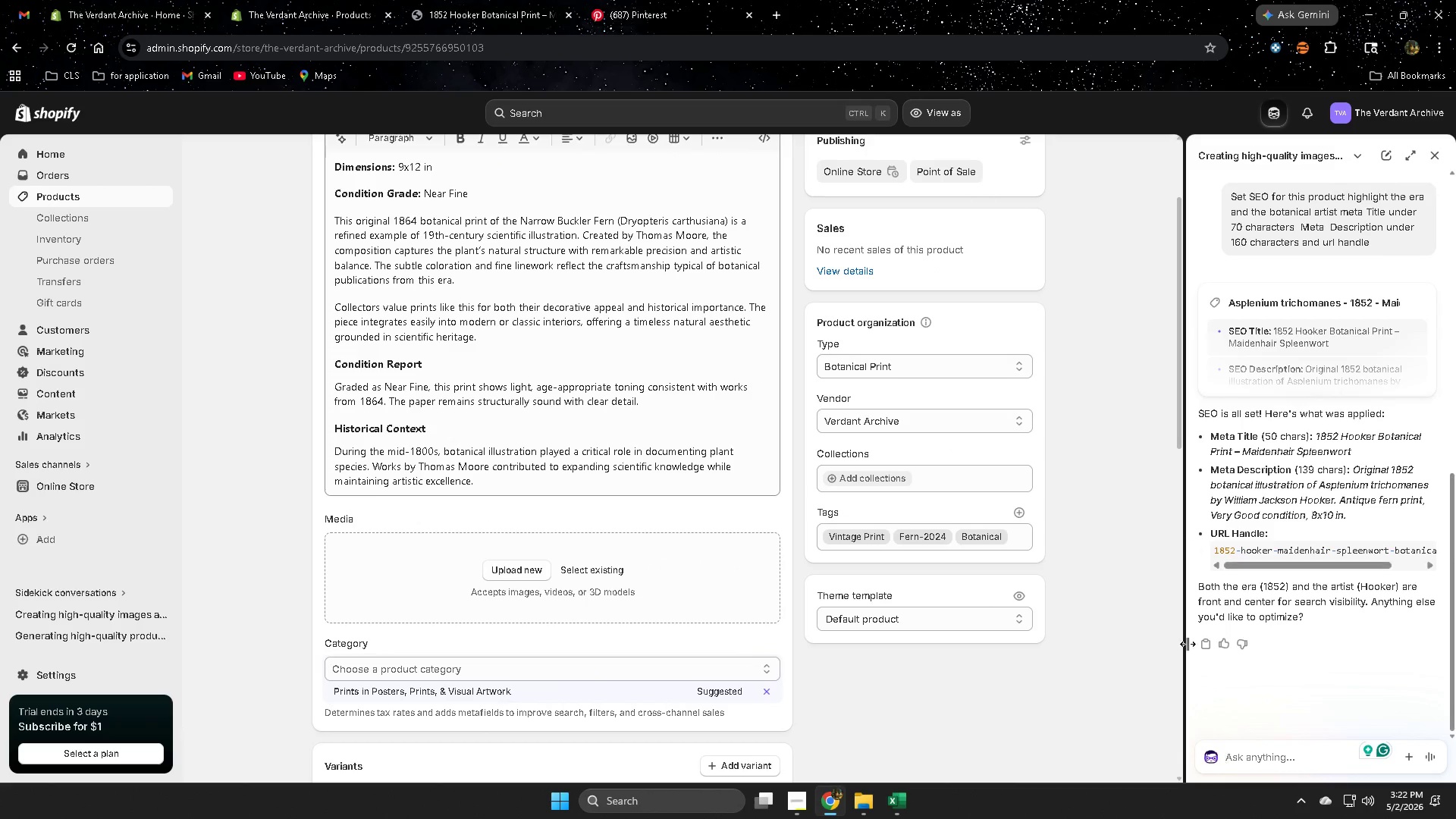 
scroll: coordinate [1304, 492], scroll_direction: up, amount: 5.0
 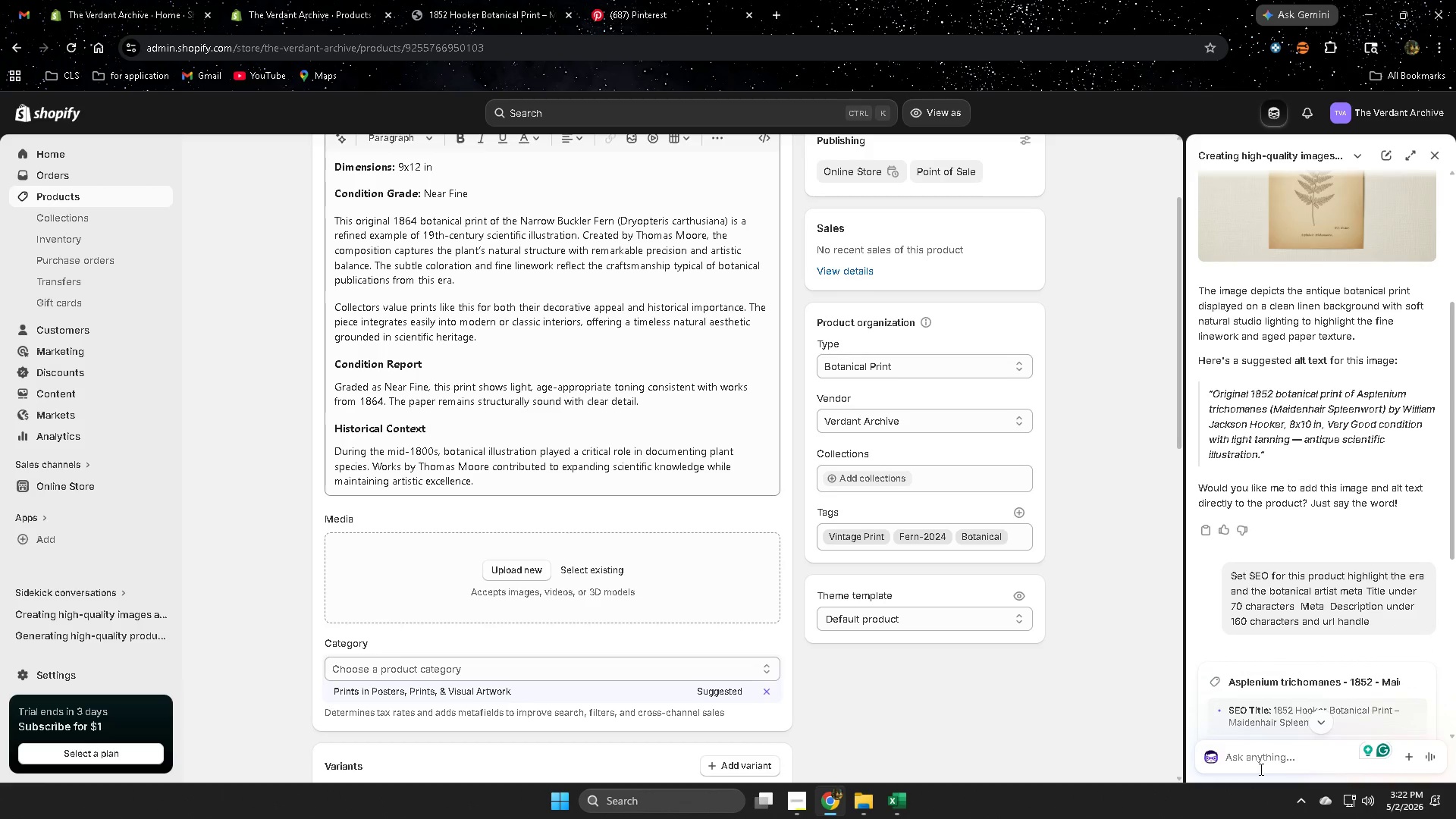 
scroll: coordinate [1266, 692], scroll_direction: down, amount: 2.0
 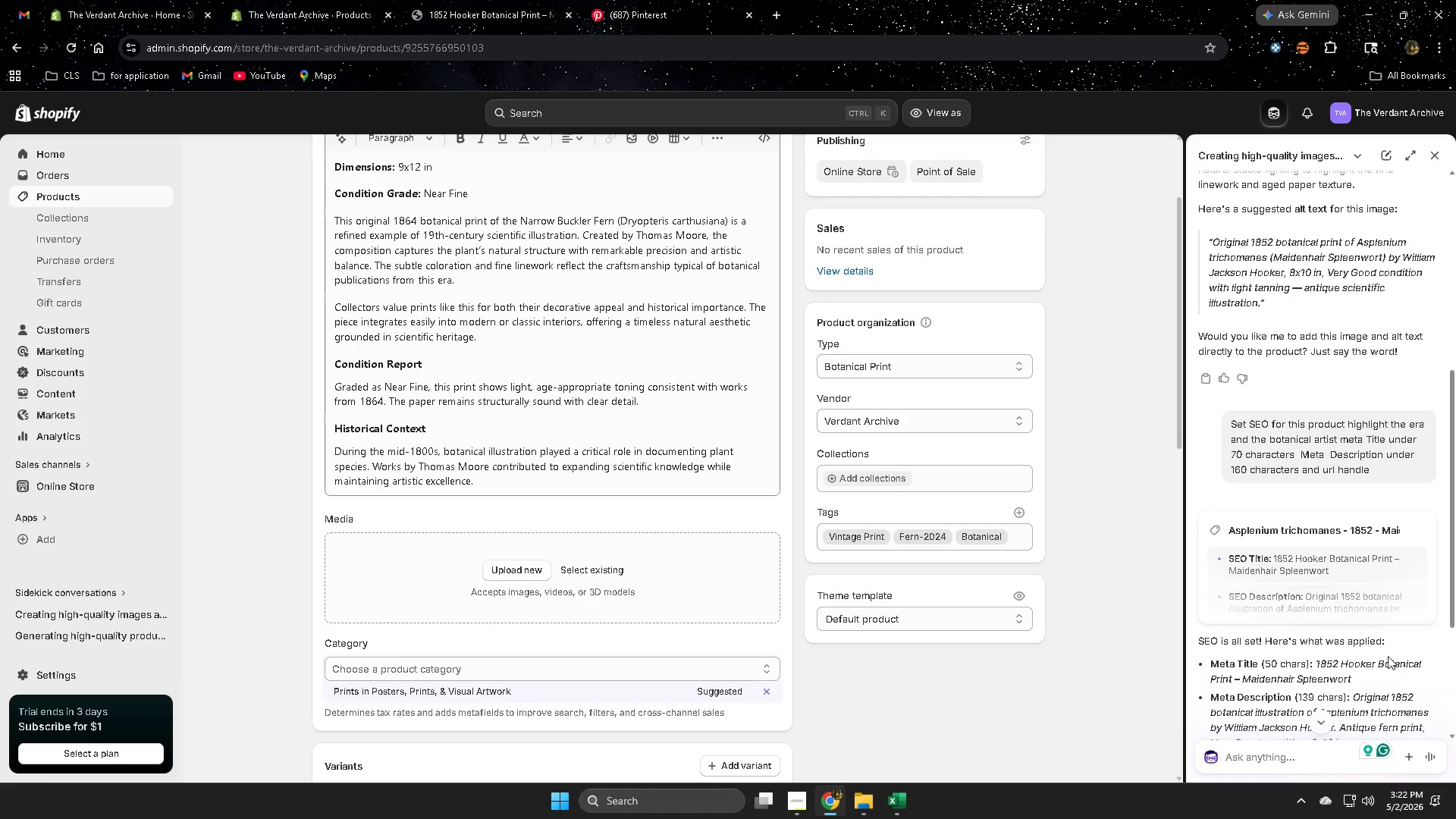 
left_click([1266, 766])
 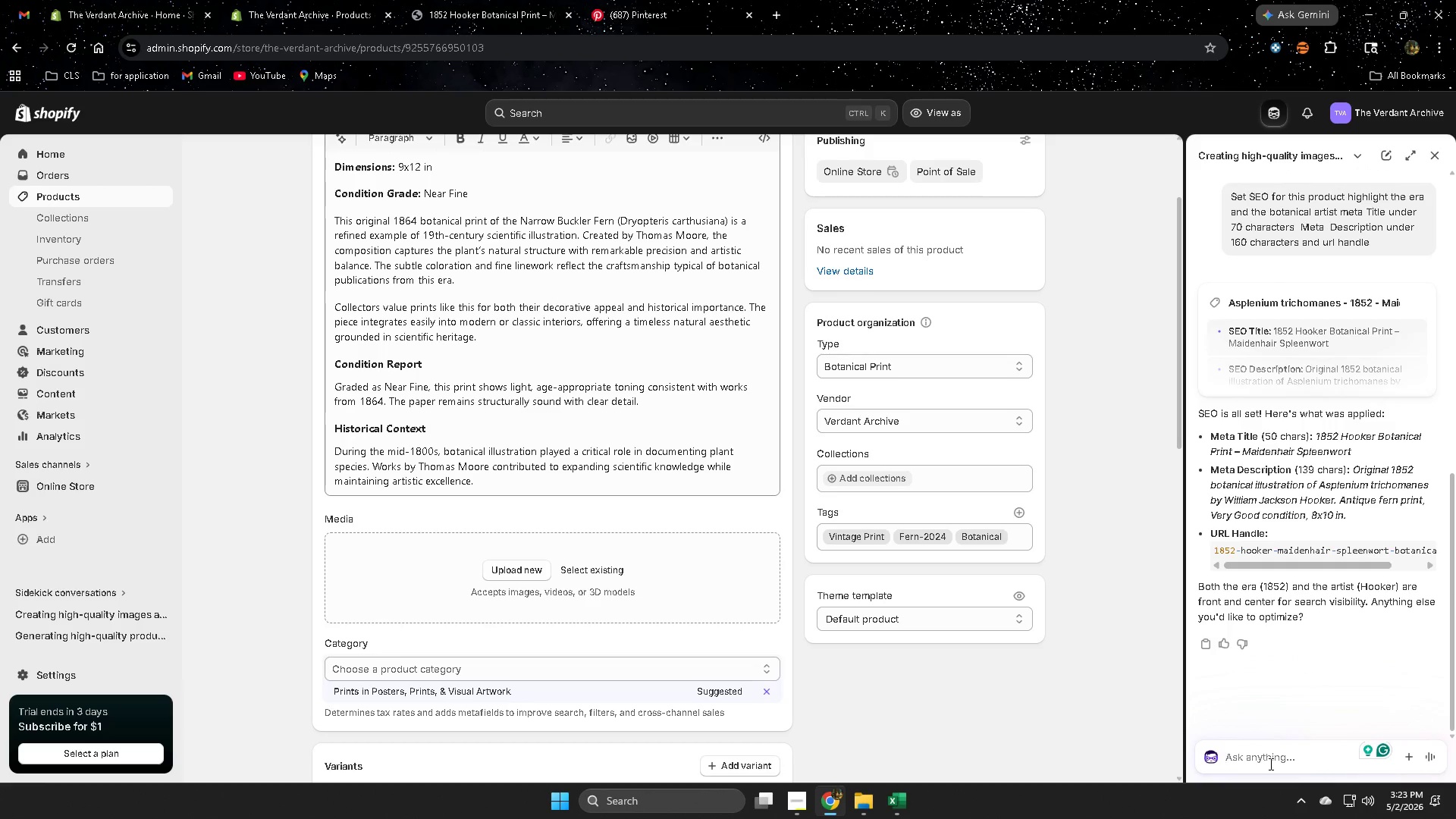 
scroll: coordinate [1291, 717], scroll_direction: down, amount: 5.0
 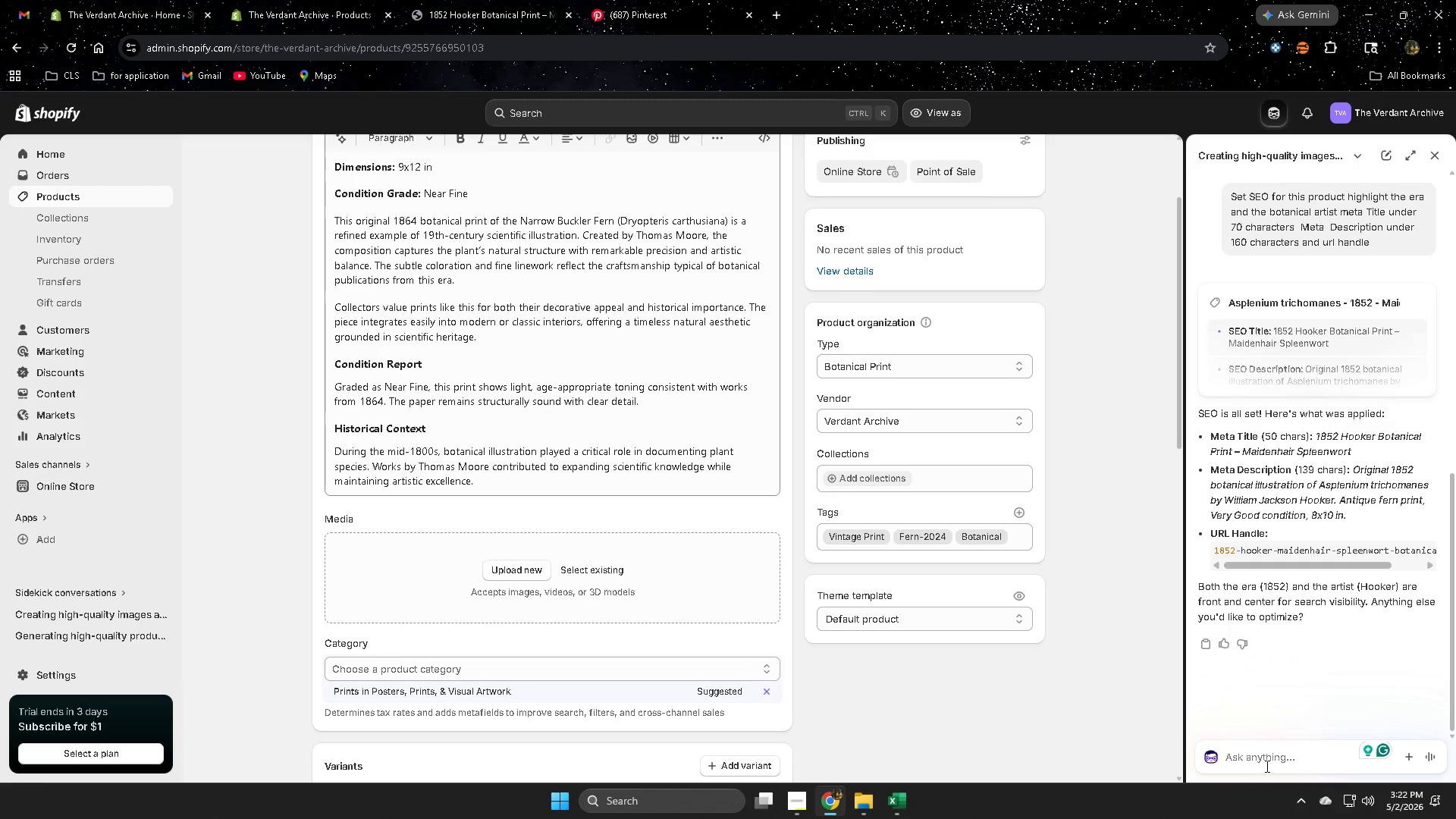 
type(sot)
key(Backspace)
key(Backspace)
type(top changing the SEO FOR no)
key(Backspace)
key(Backspace)
key(Backspace)
key(Backspace)
key(Backspace)
type(fo)
key(Backspace)
key(Backspace)
type(or now)
 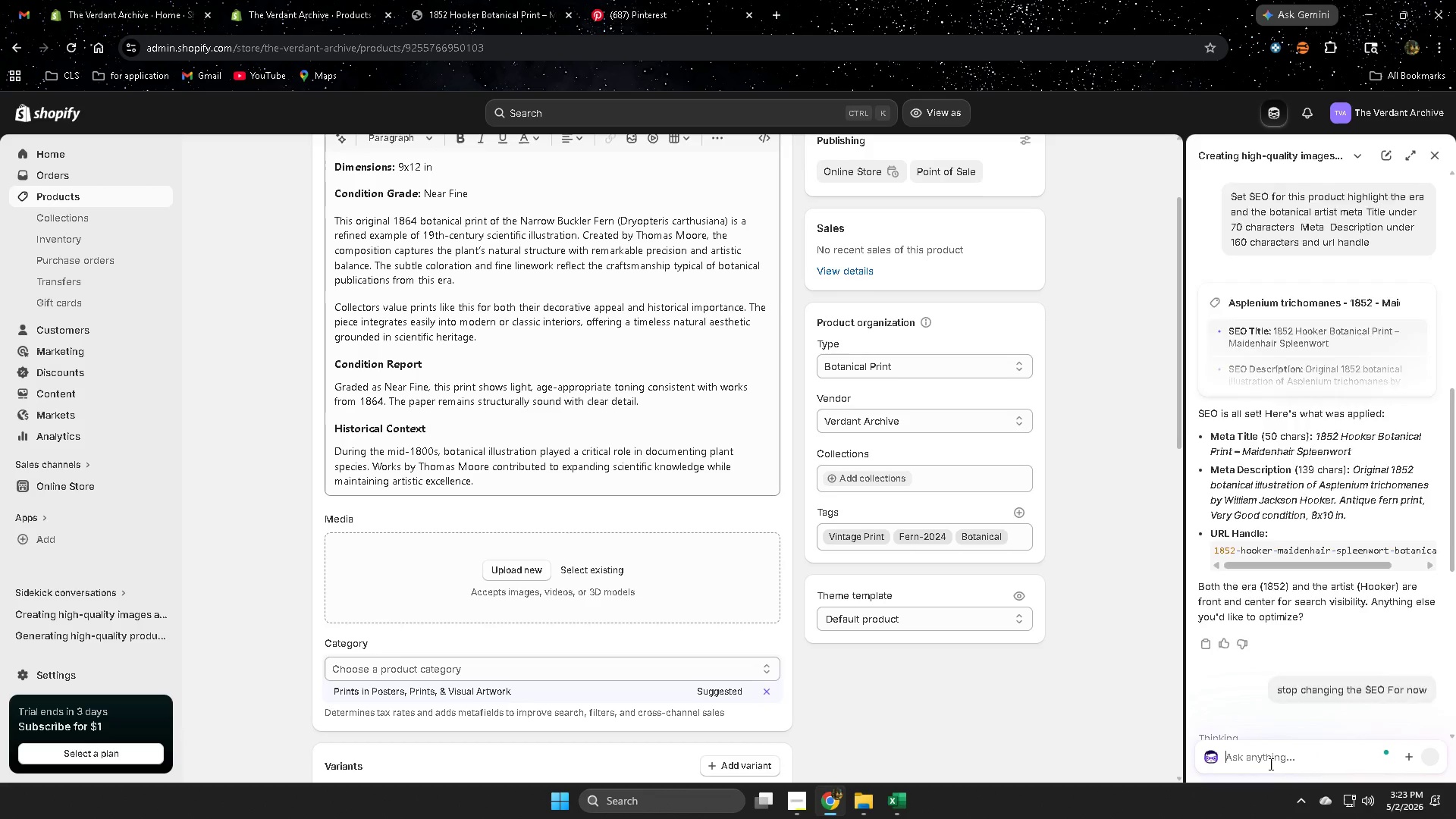 
 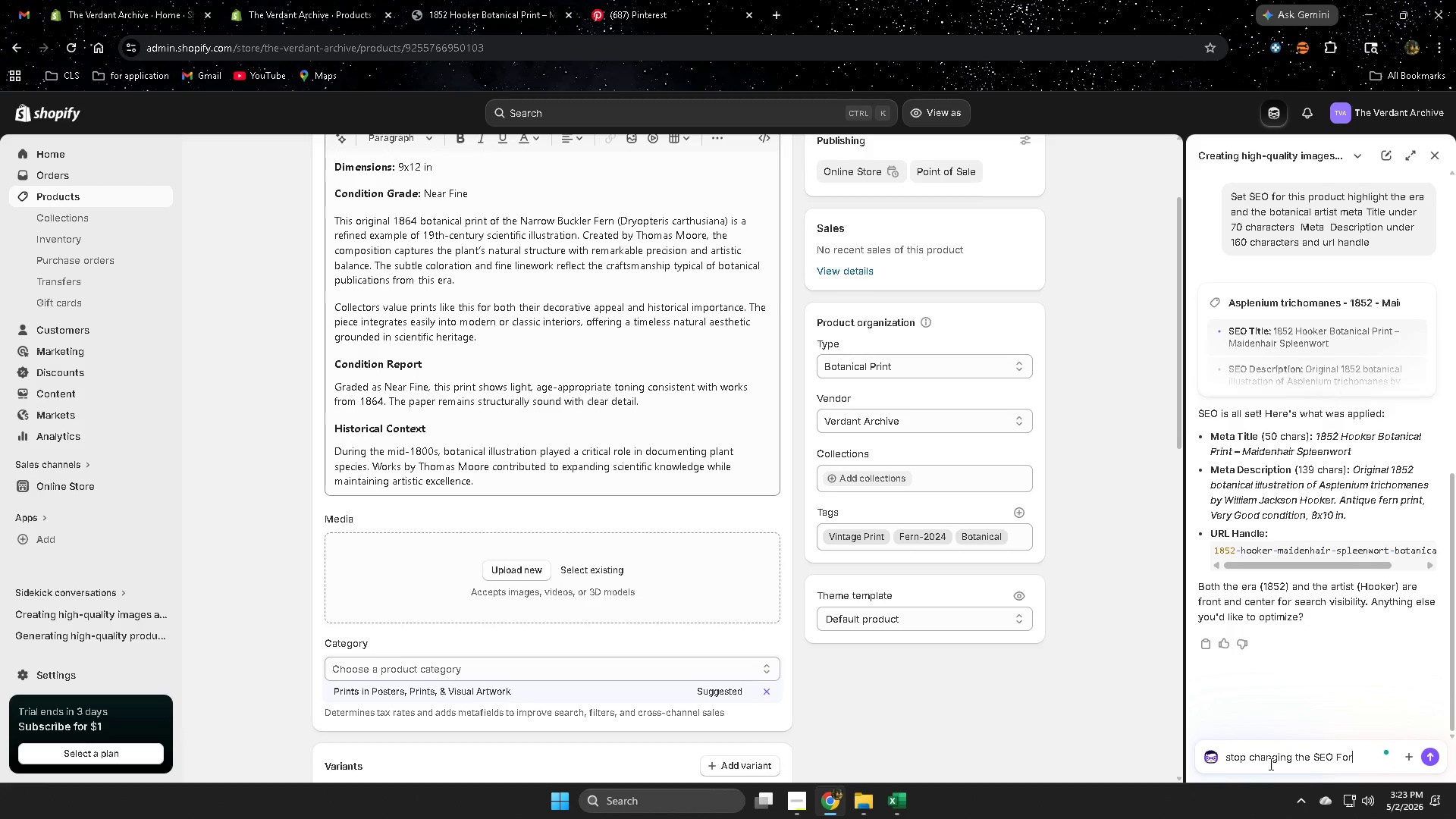 
key(Enter)
 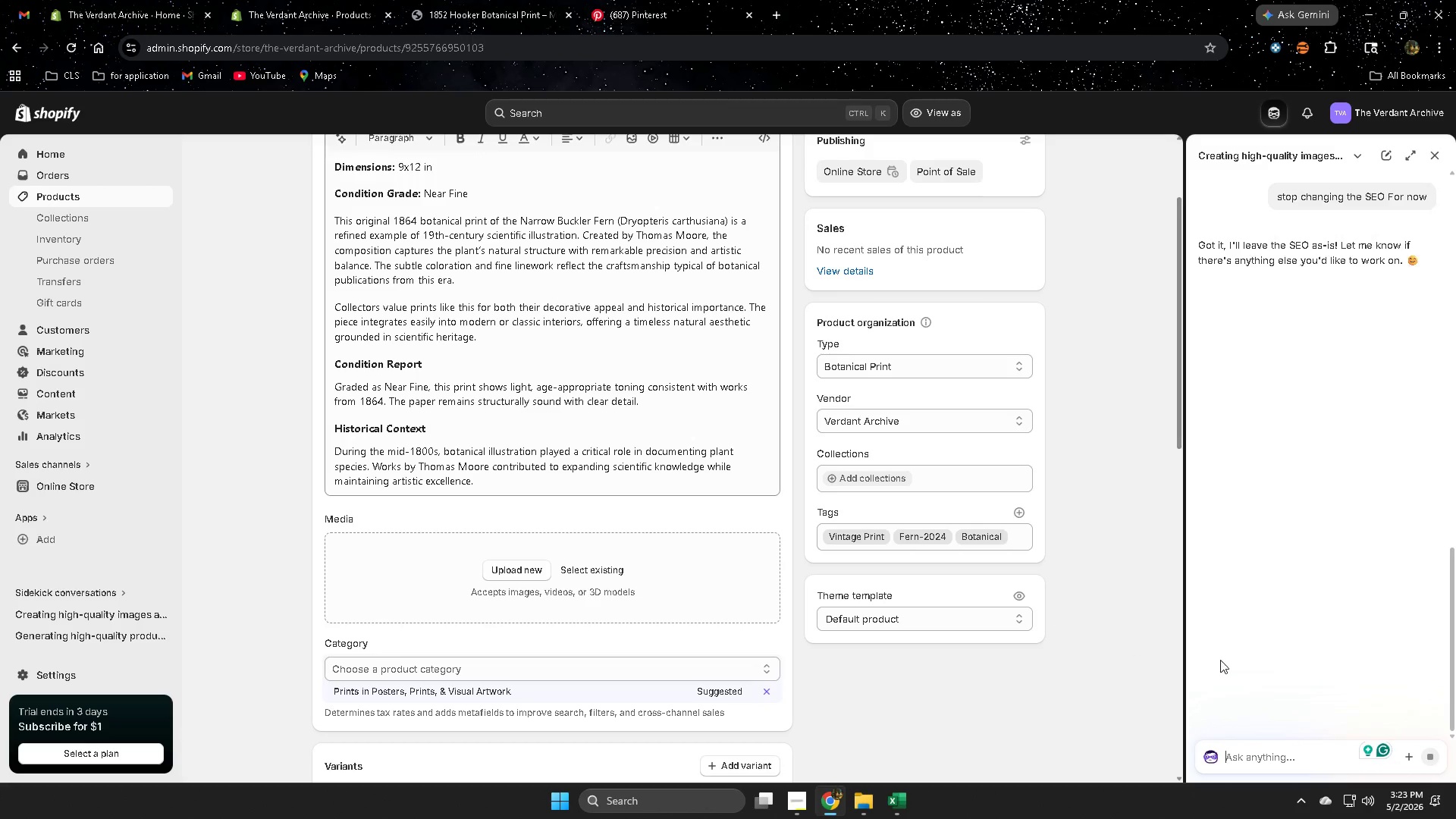 
wait(5.94)
 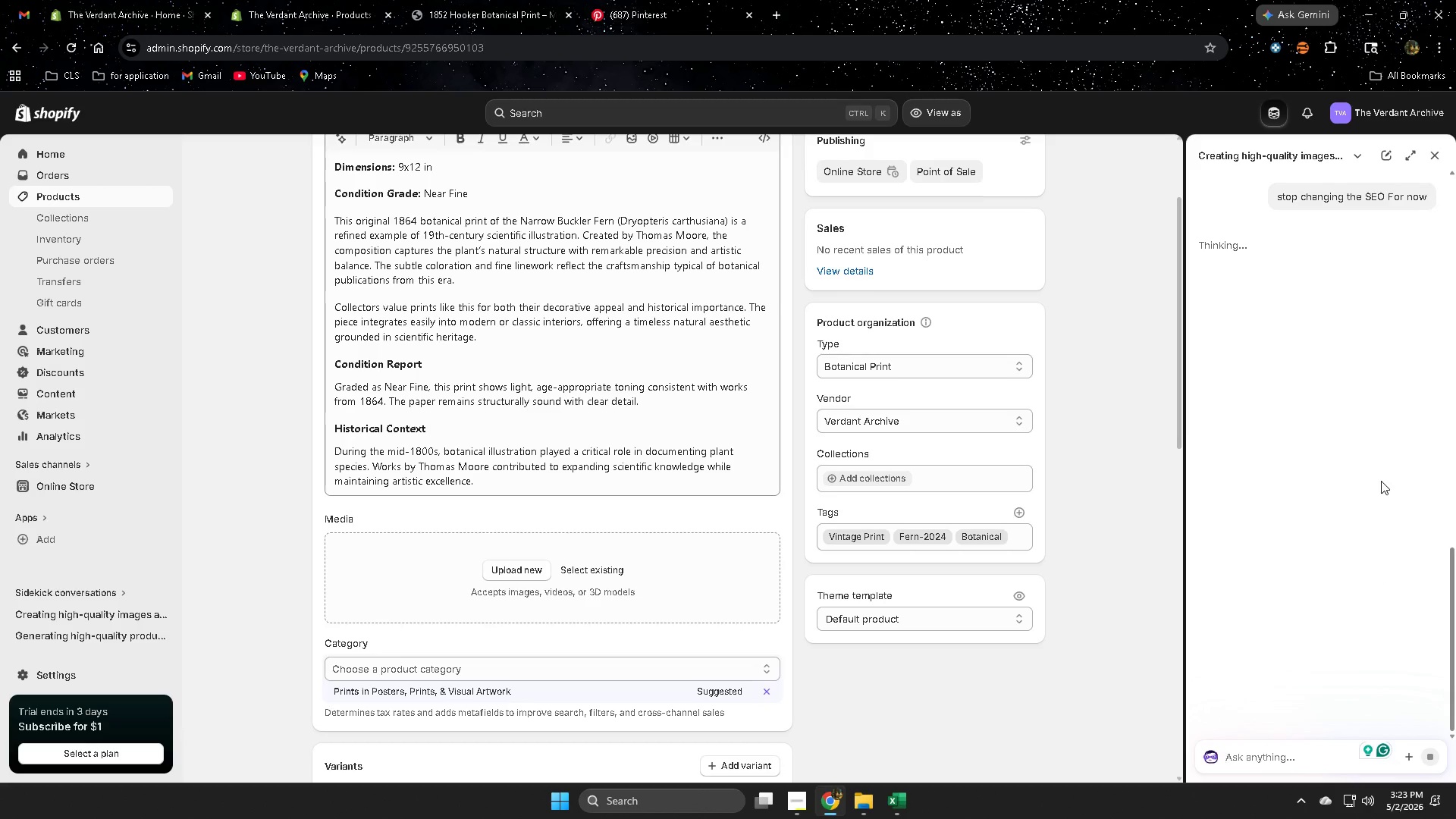 
left_click_drag(start_coordinate=[1306, 760], to_coordinate=[1310, 756])
 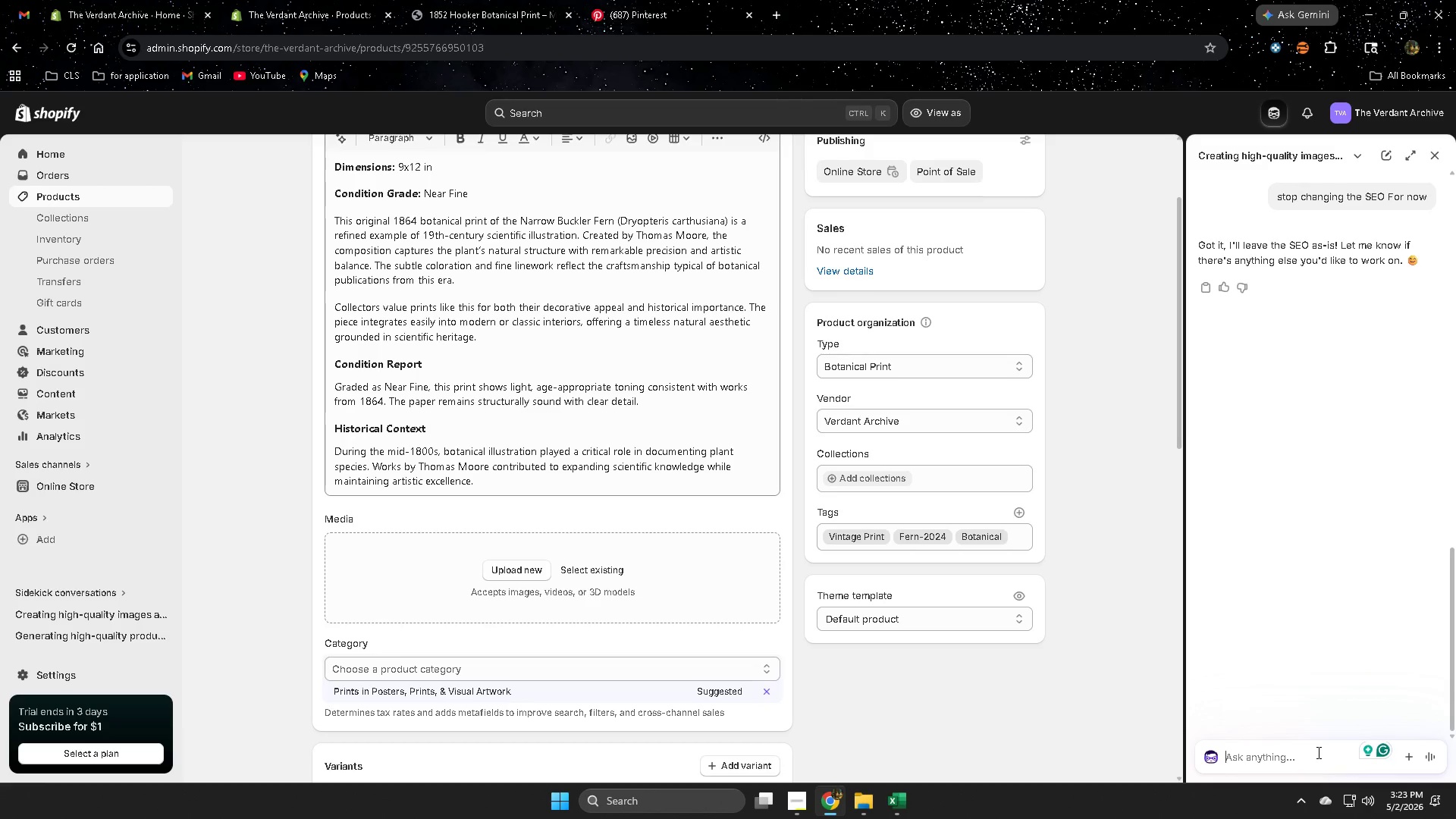 
type(next )
 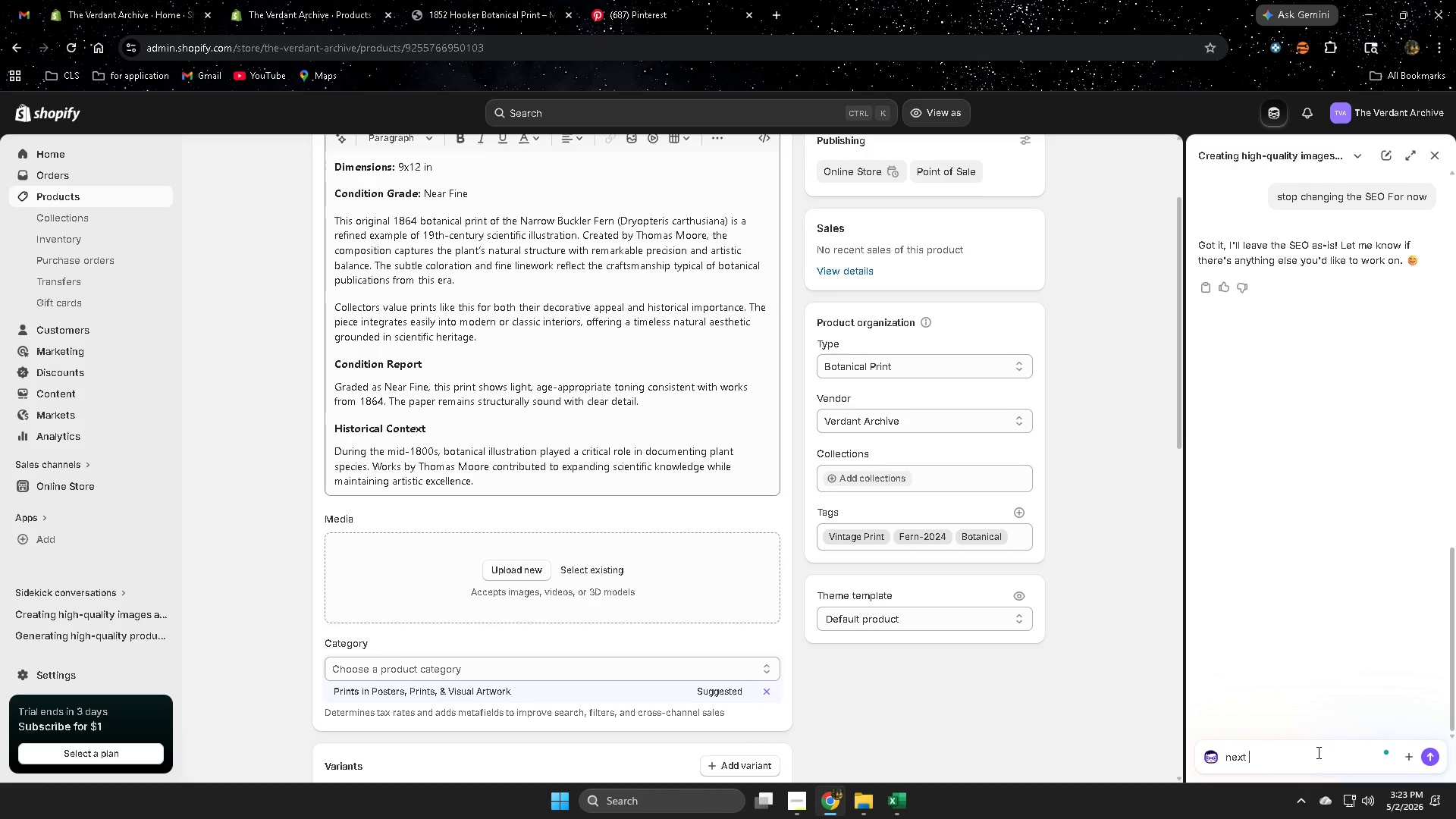 
key(Enter)
 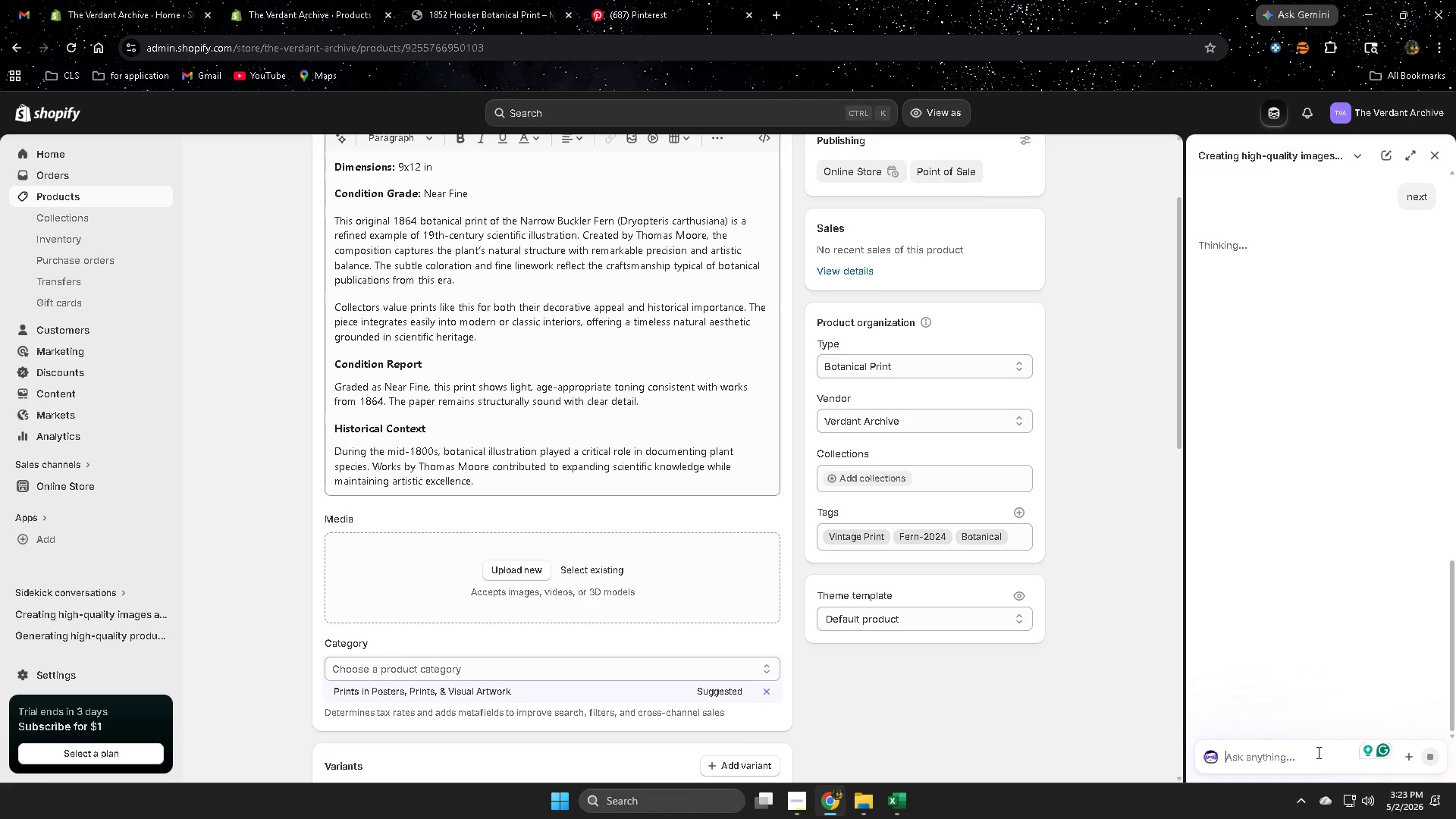 
scroll: coordinate [984, 575], scroll_direction: up, amount: 8.0
 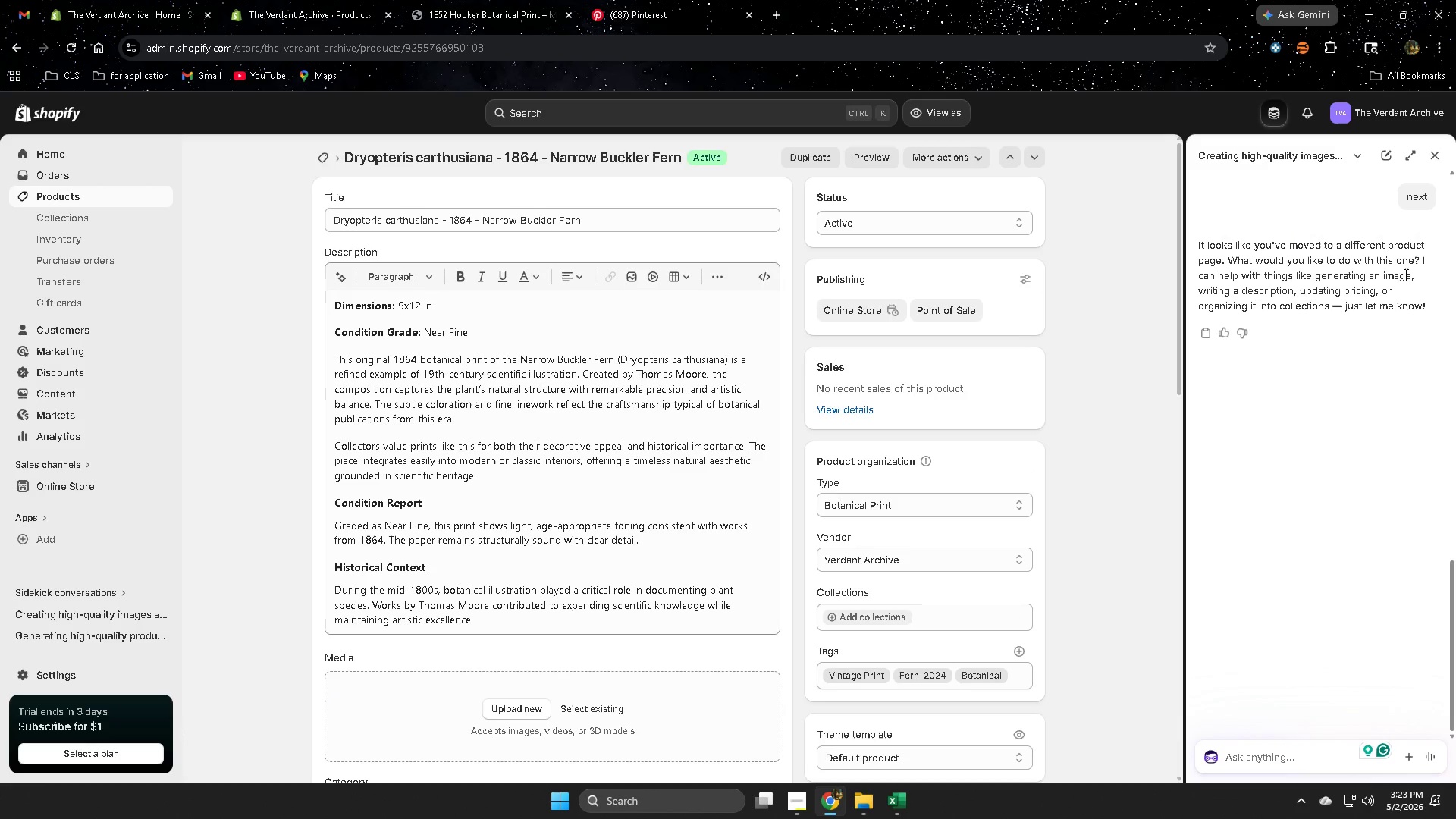 
wait(7.53)
 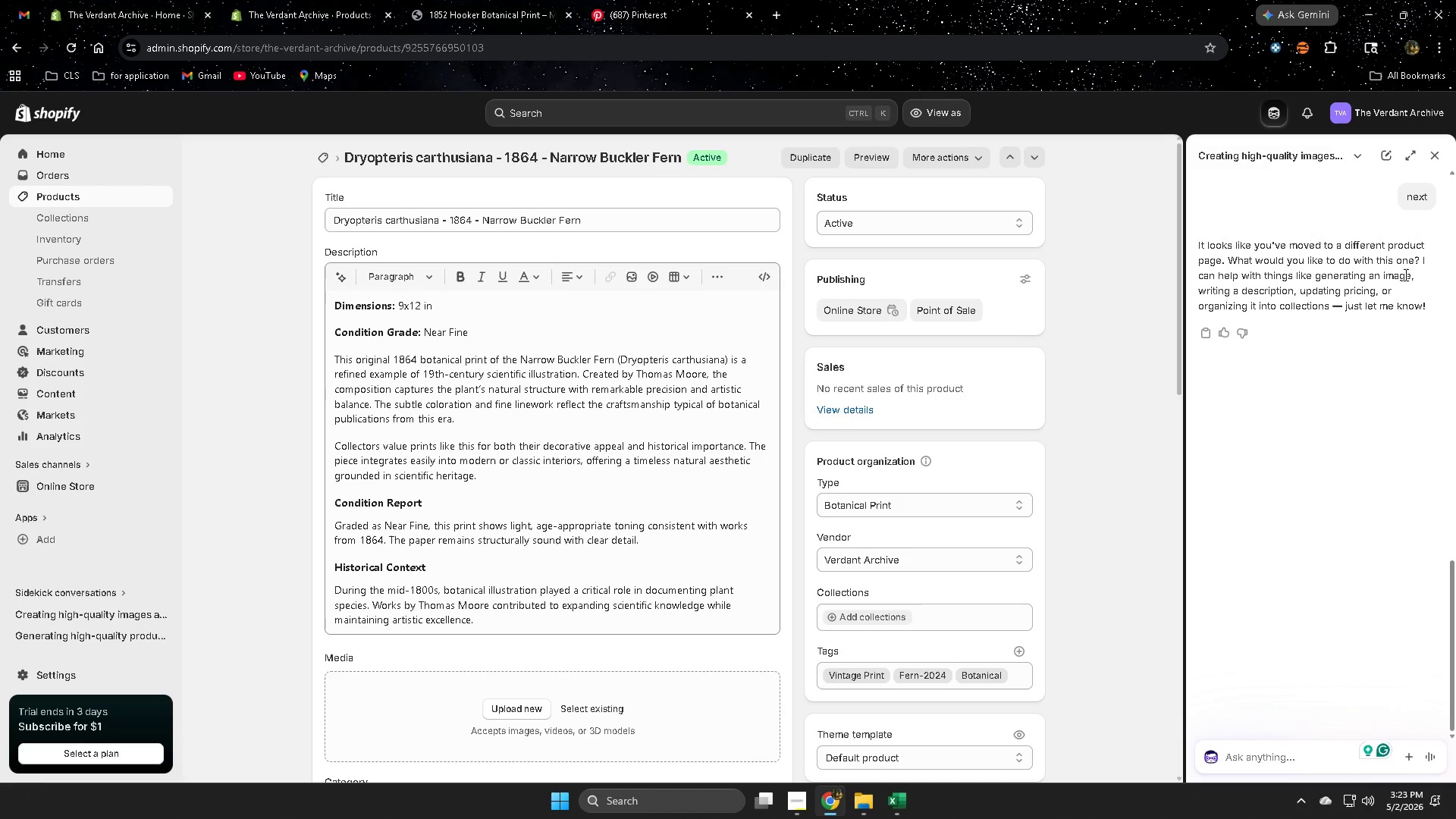 
left_click([1334, 275])
 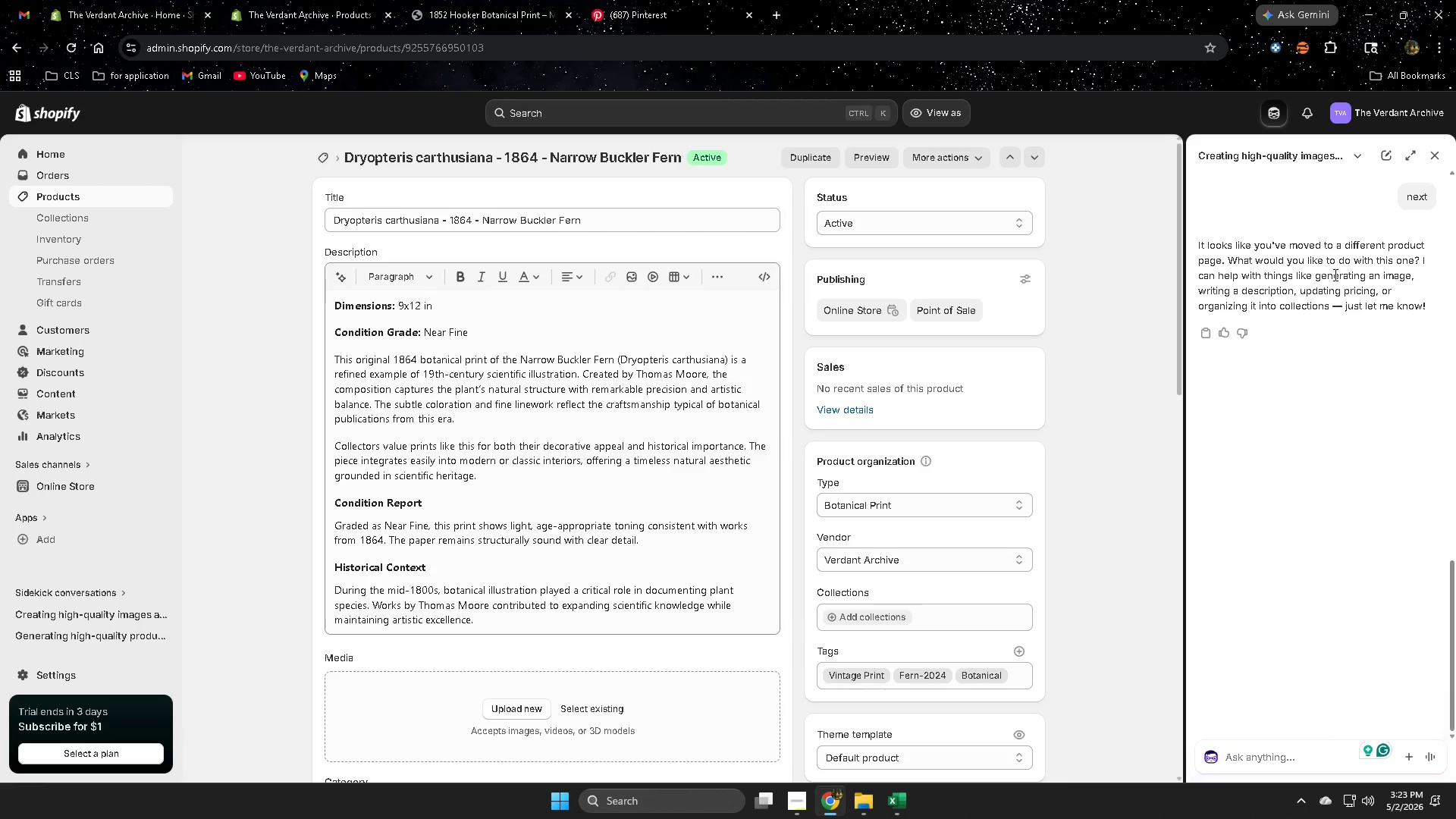 
left_click_drag(start_coordinate=[1334, 275], to_coordinate=[1277, 293])
 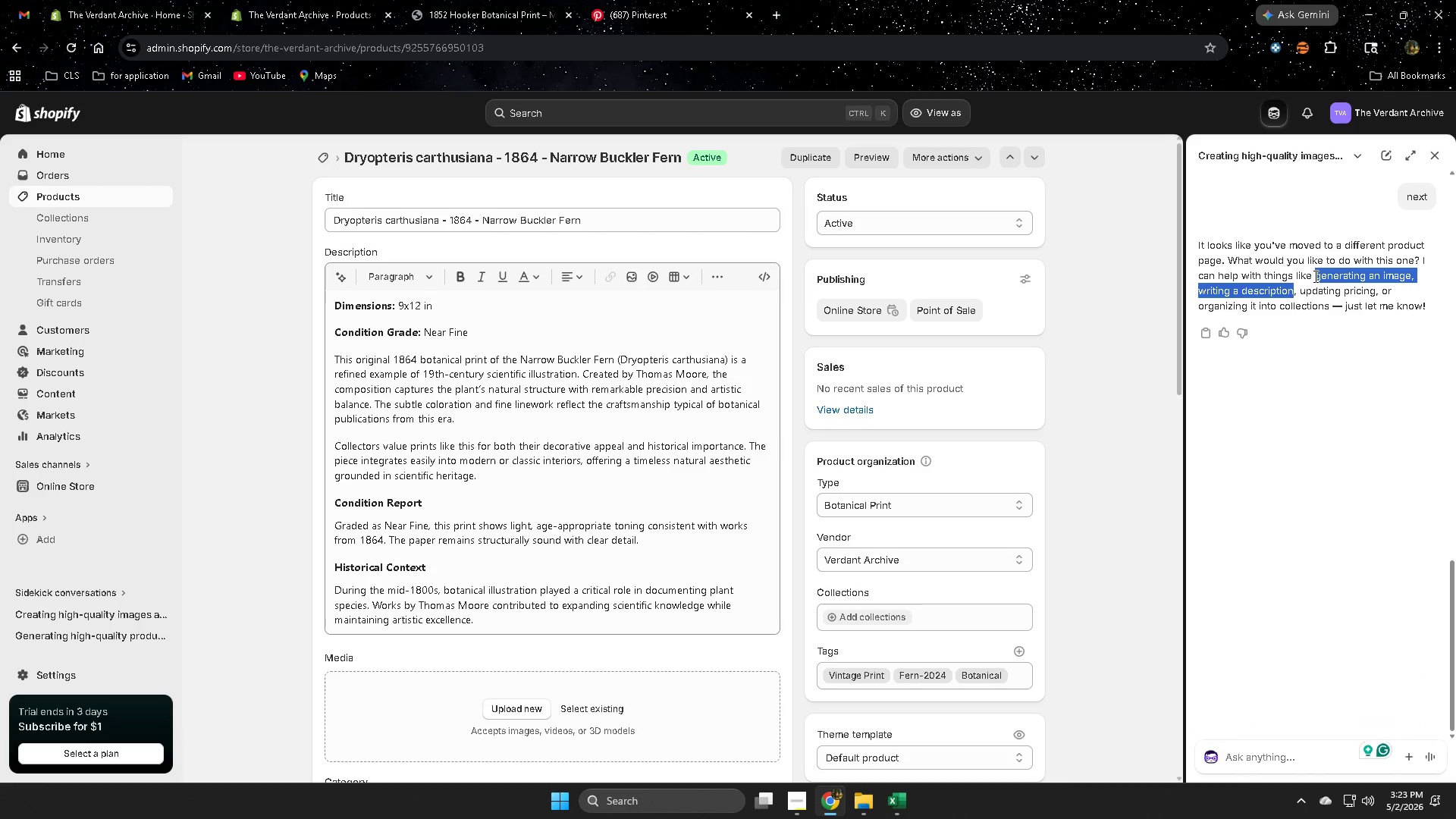 
left_click([1314, 276])
 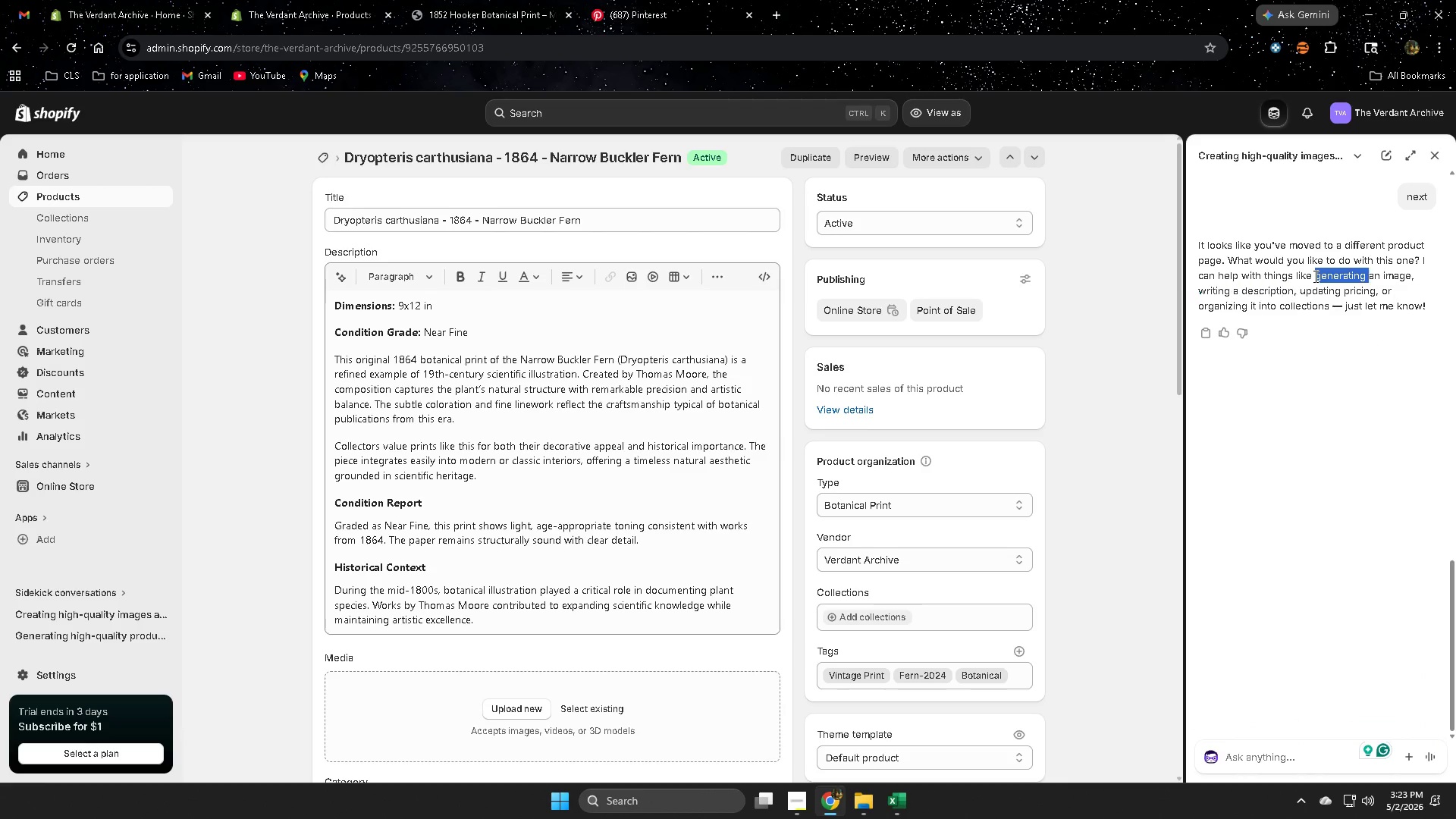 
left_click_drag(start_coordinate=[1314, 276], to_coordinate=[1389, 273])
 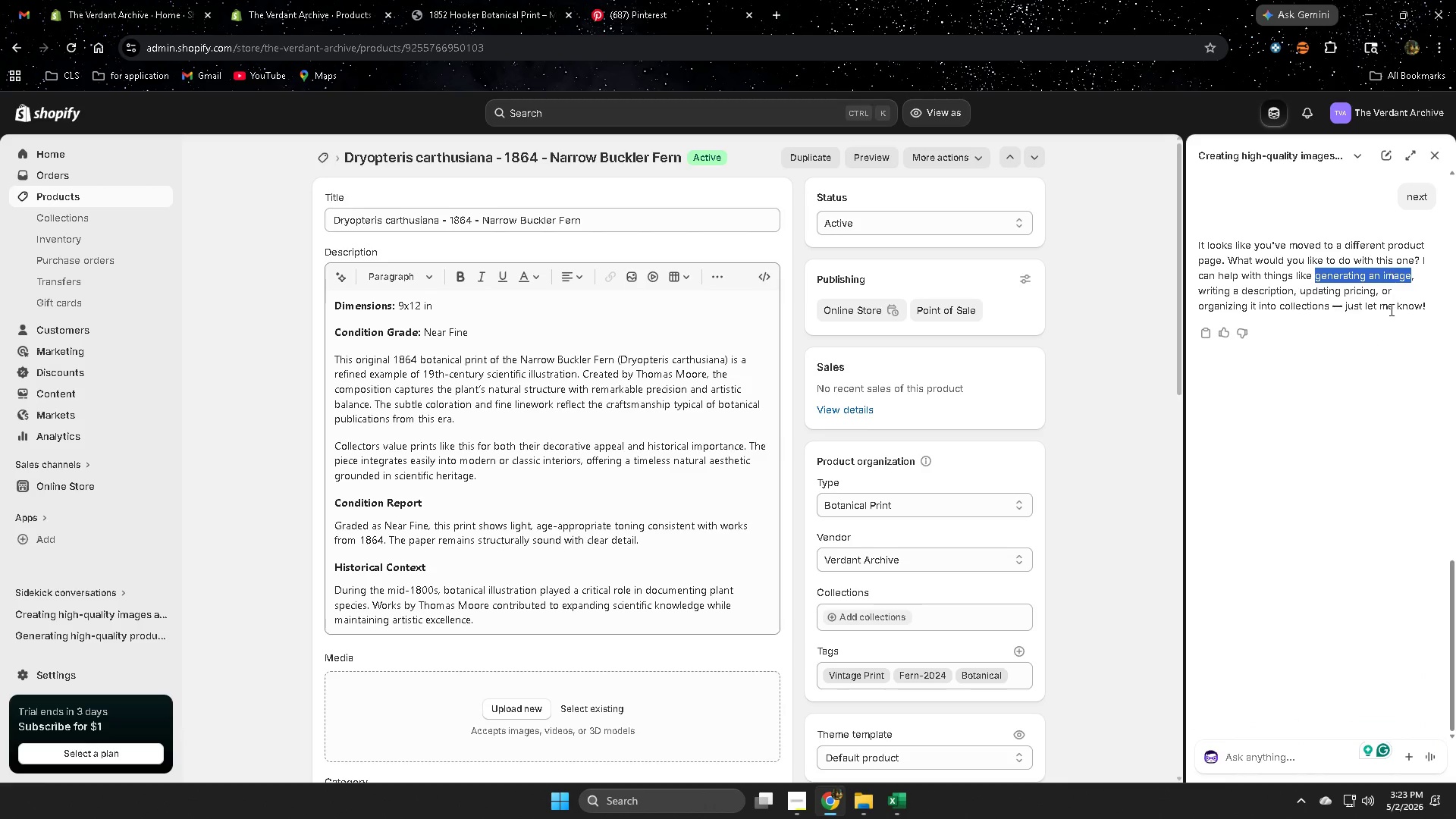 
key(Control+ControlLeft)
 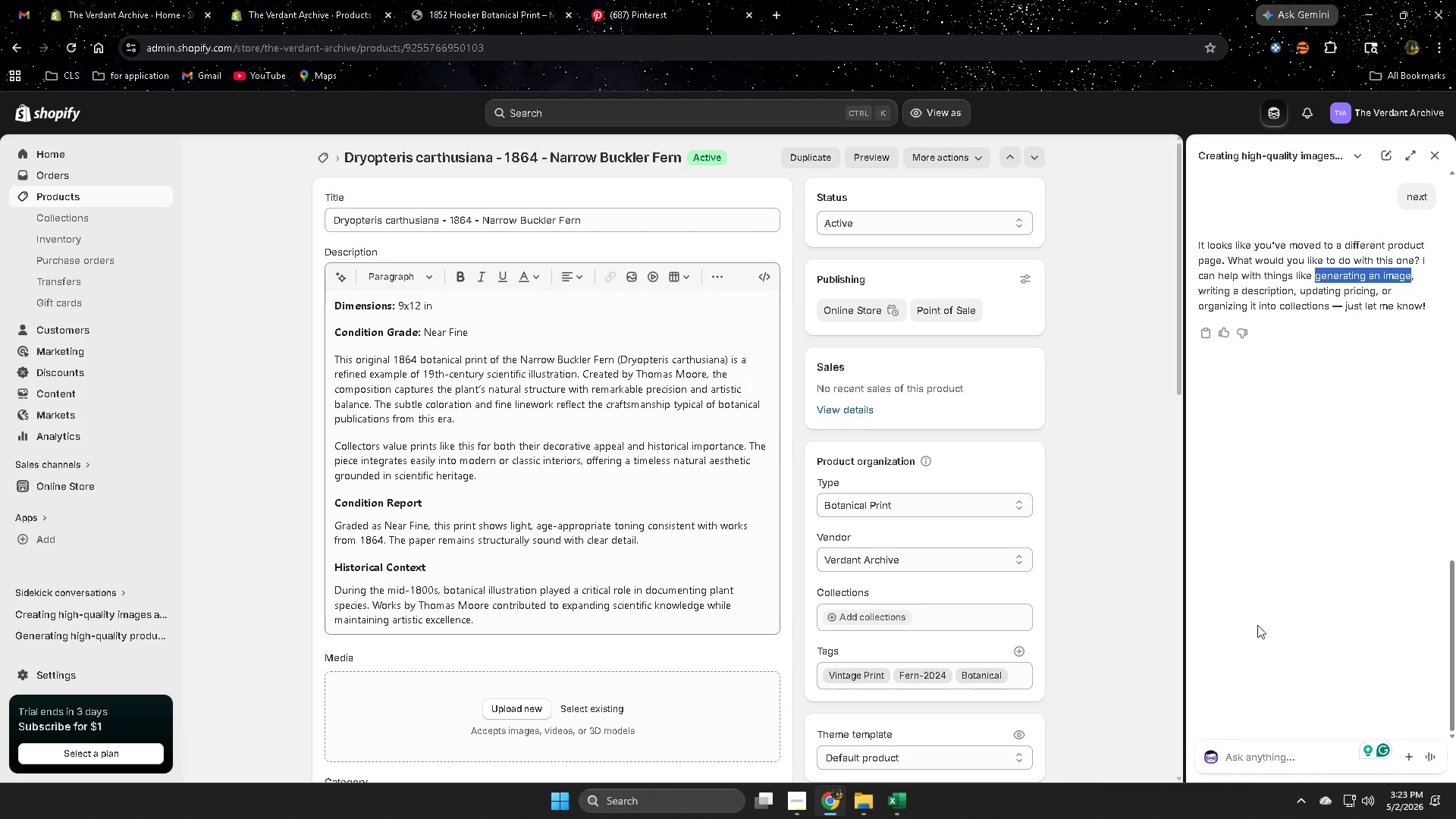 
key(Control+C)
 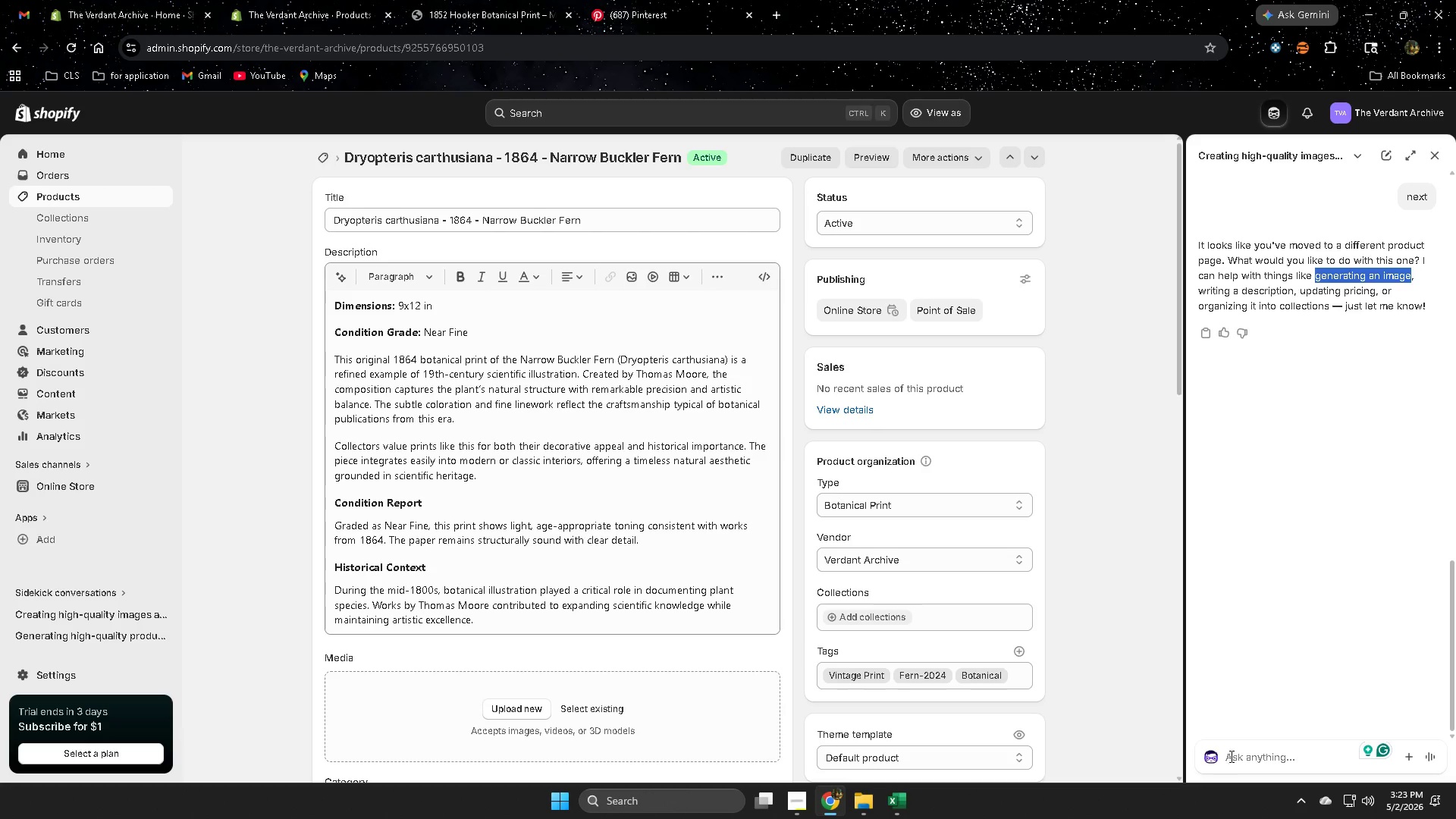 
key(Control+ControlLeft)
 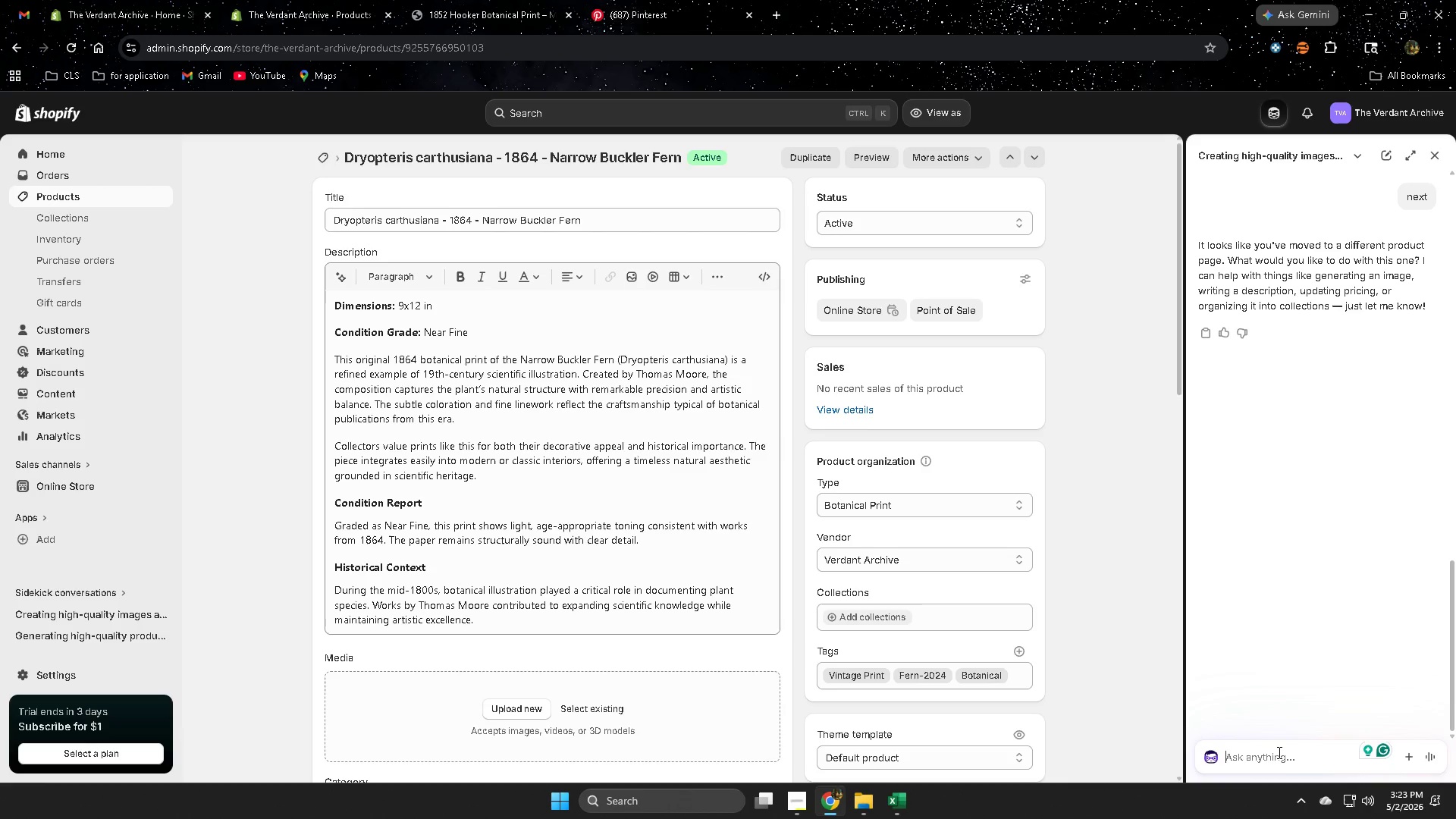 
key(Control+V)
 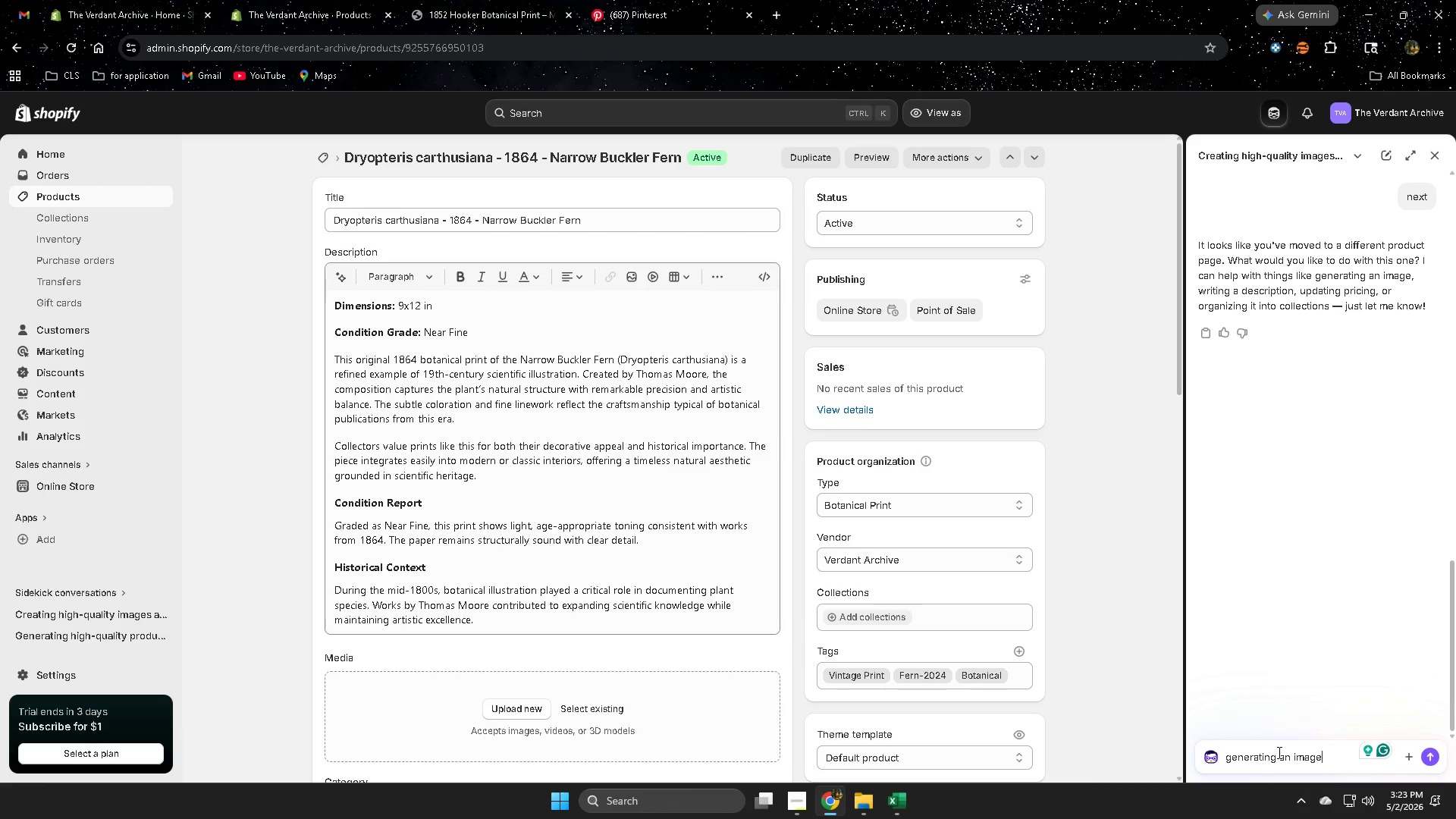 
type( and alt text)
 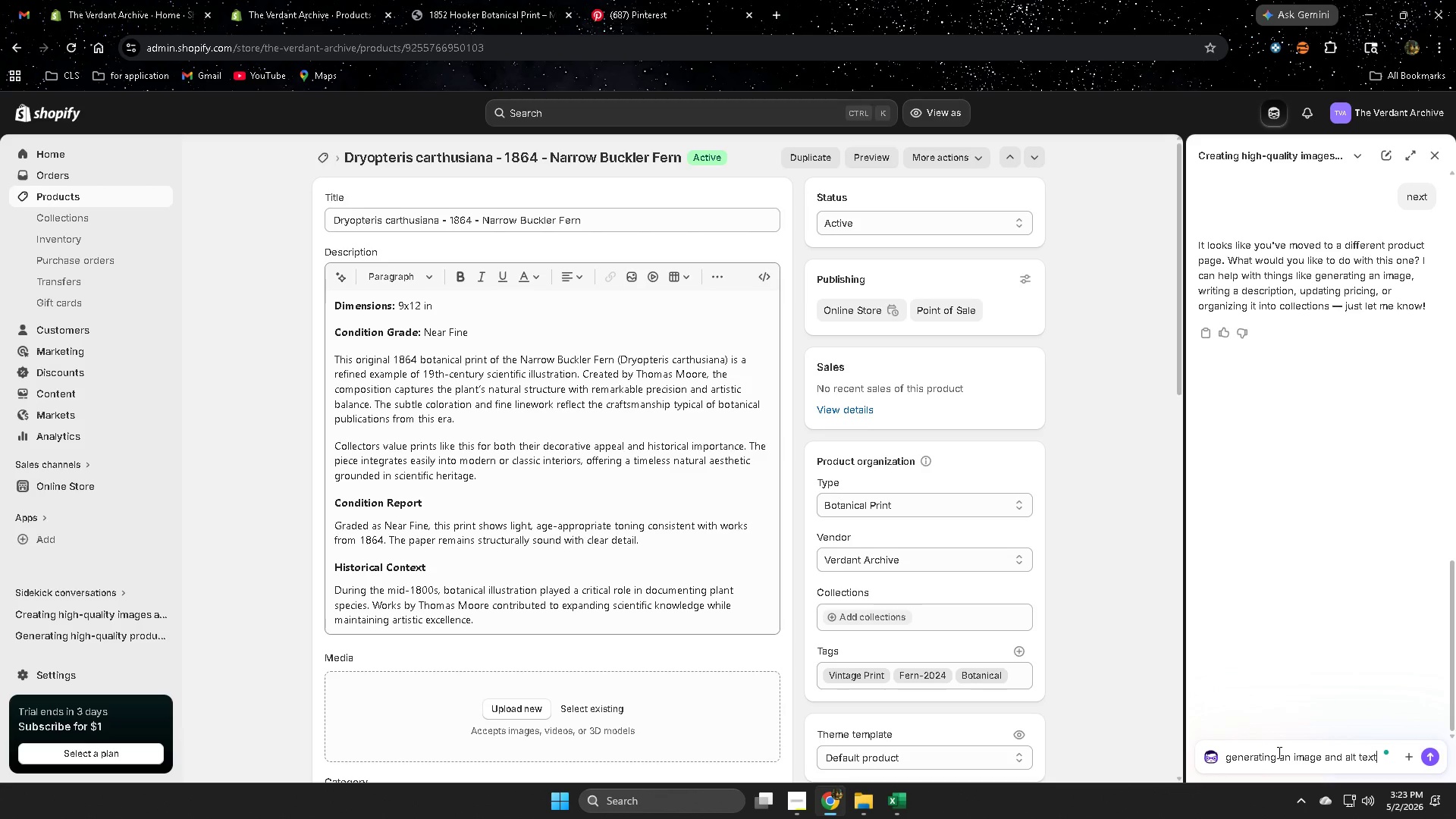 
key(Enter)
 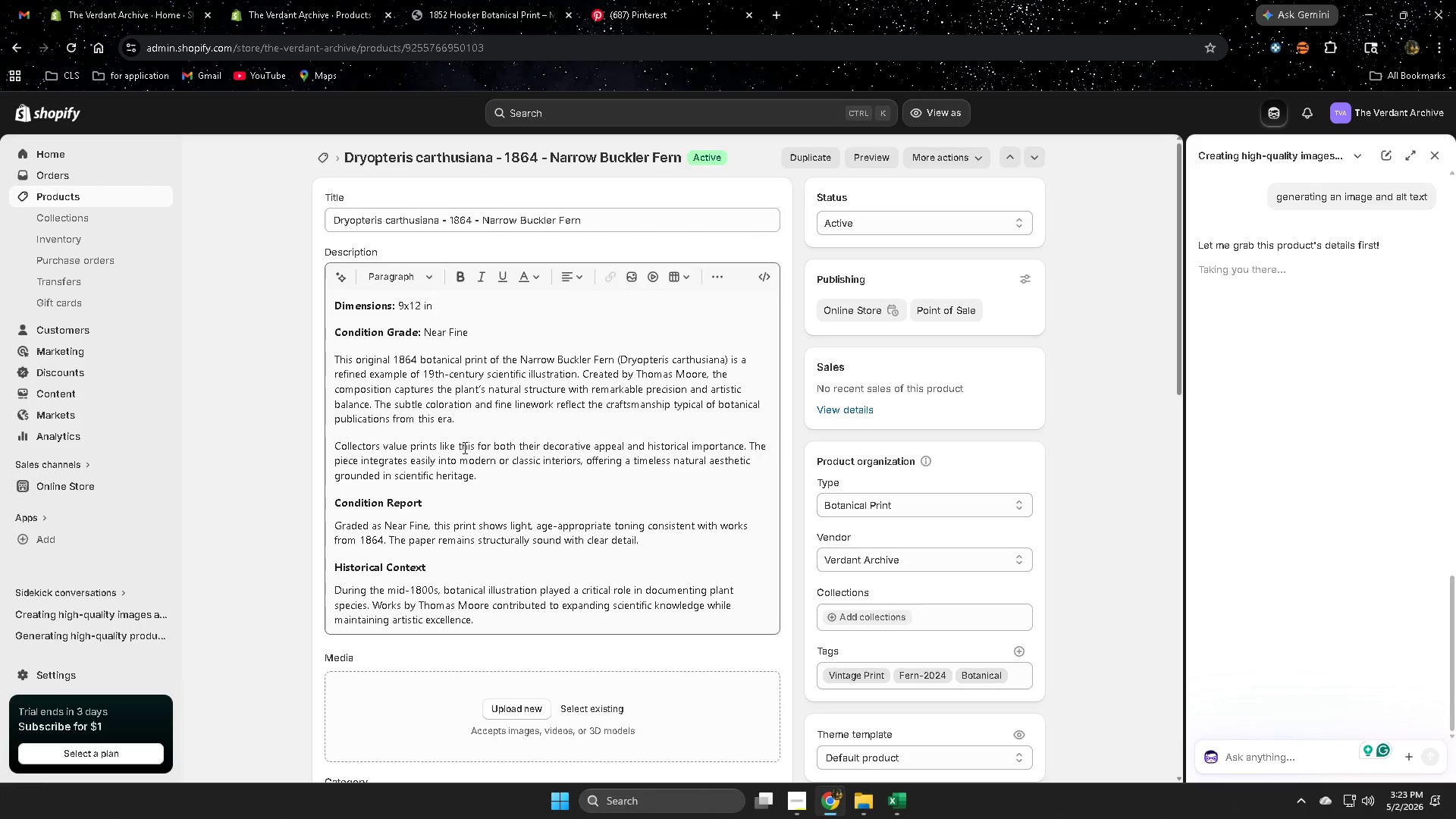 
wait(8.66)
 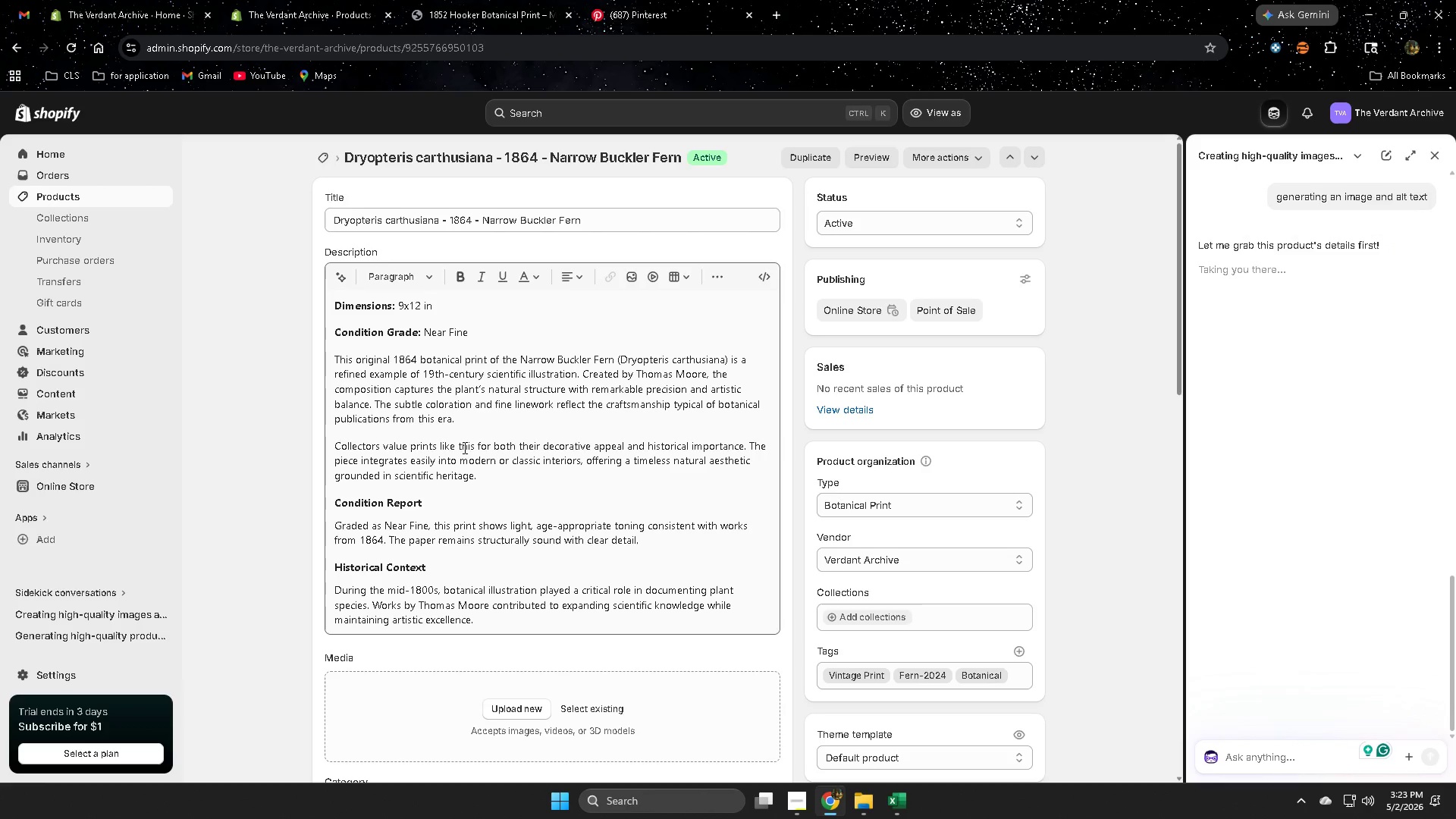 
scroll: coordinate [243, 565], scroll_direction: down, amount: 14.0
 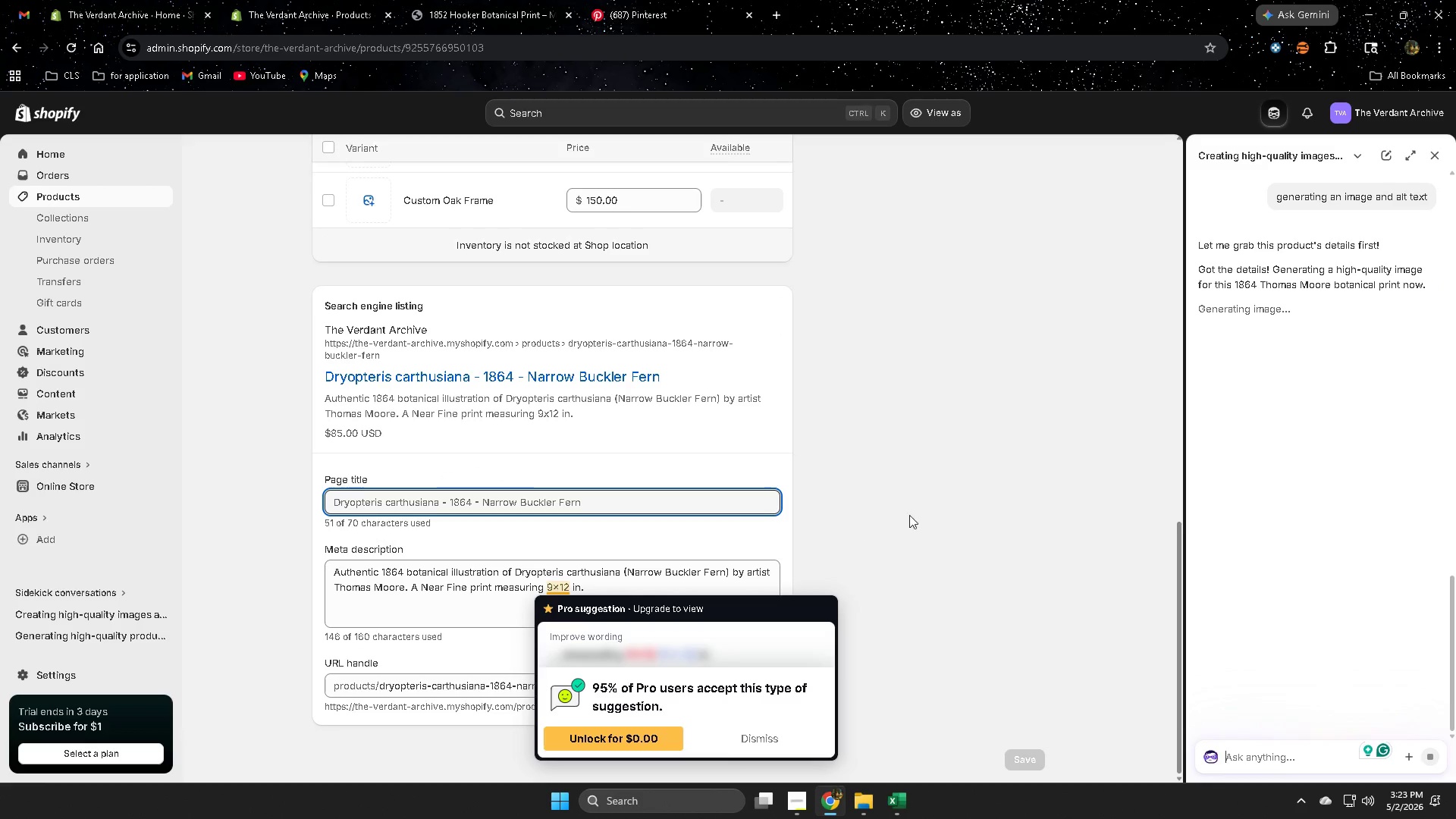 
left_click([762, 733])
 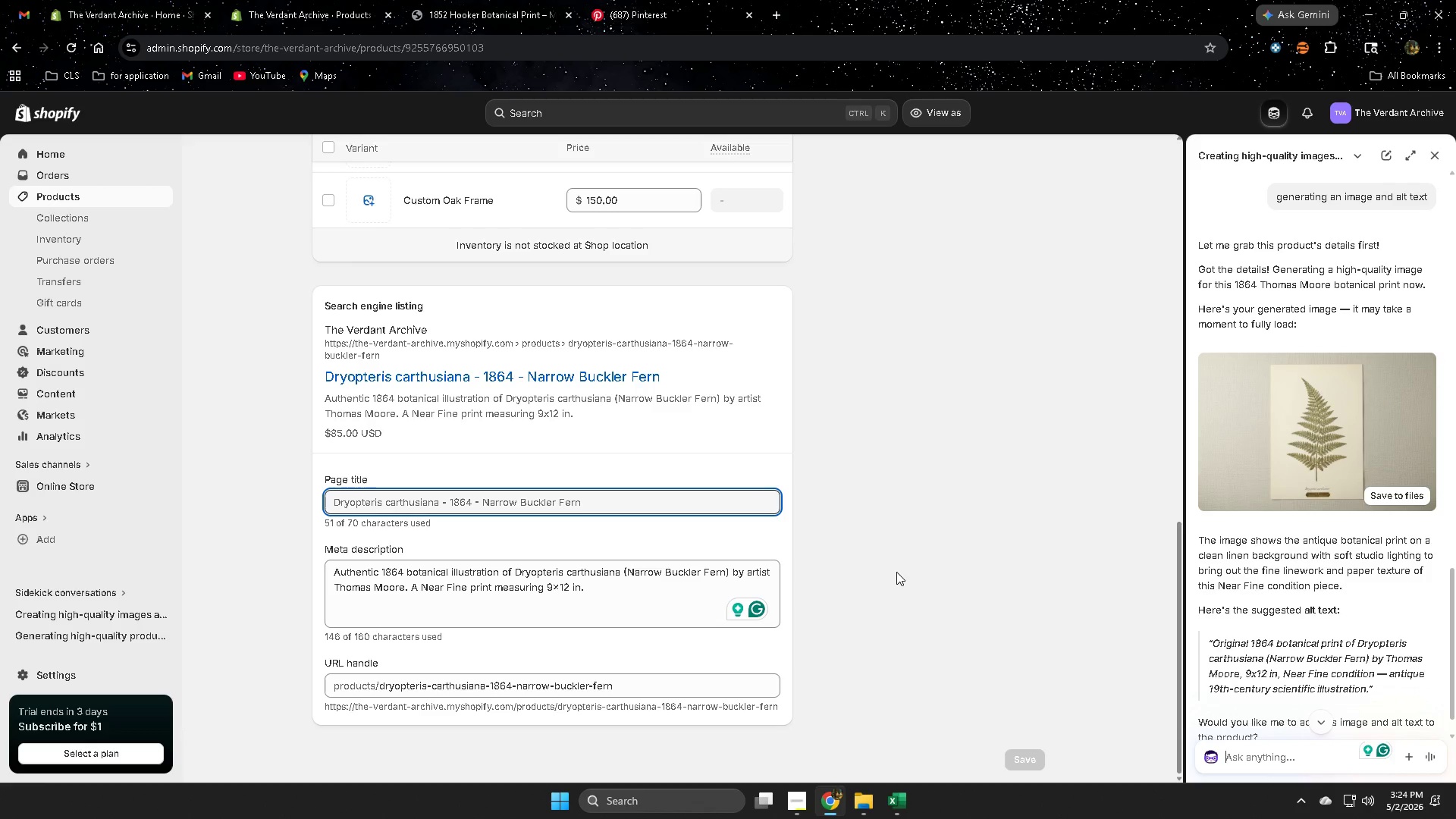 
wait(25.53)
 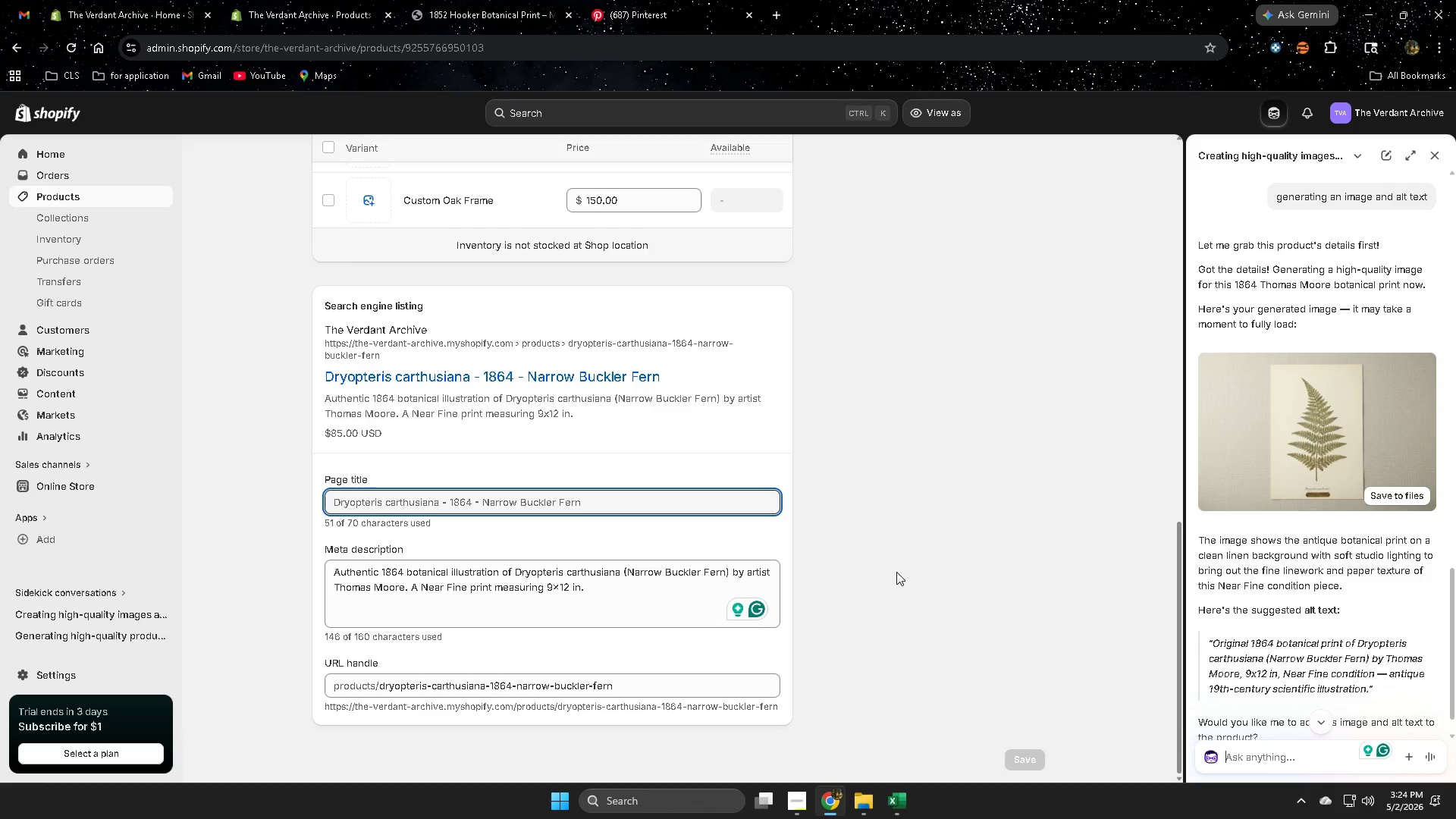 
scroll: coordinate [1320, 610], scroll_direction: down, amount: 1.0
 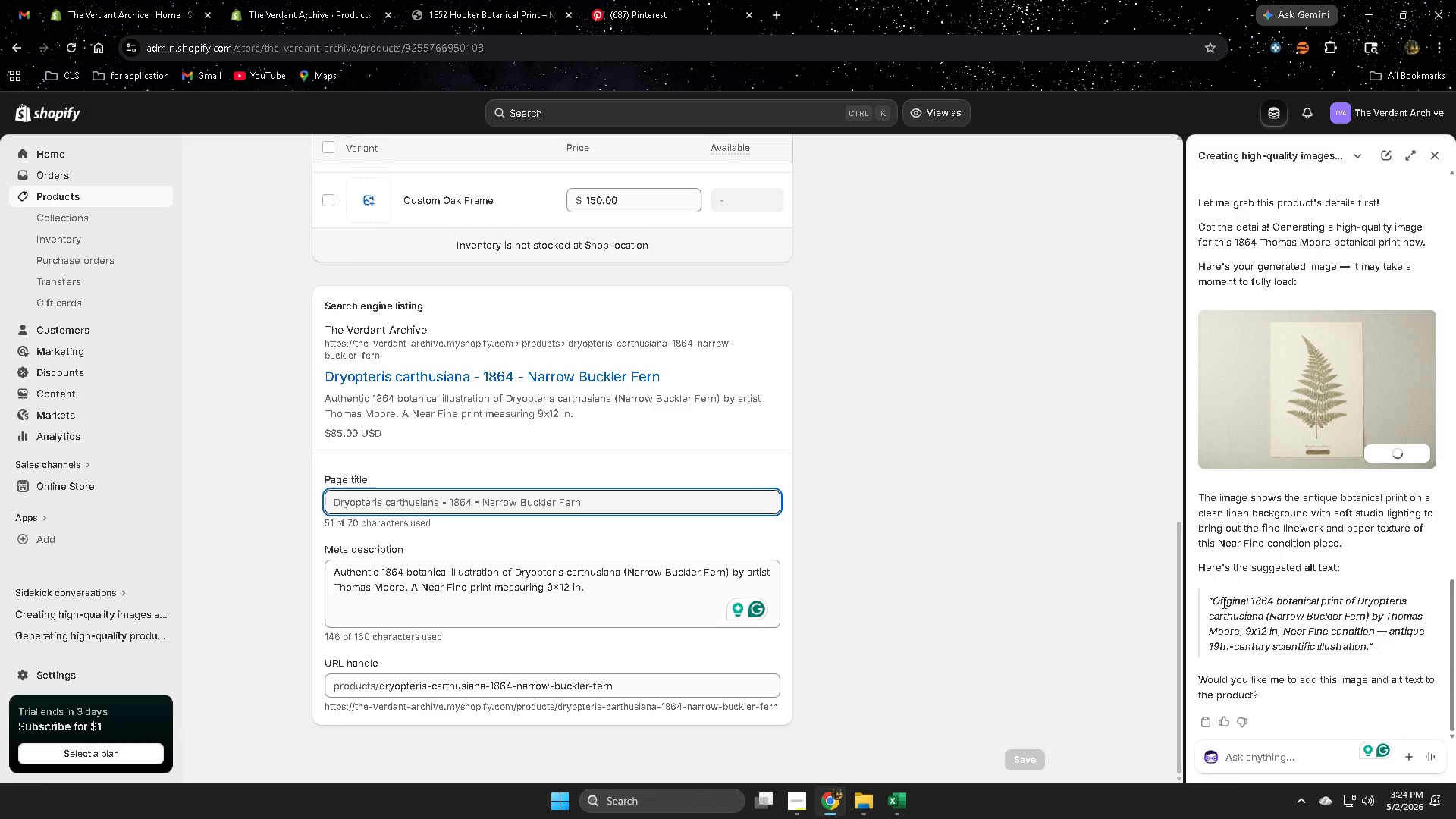 
left_click([1219, 601])
 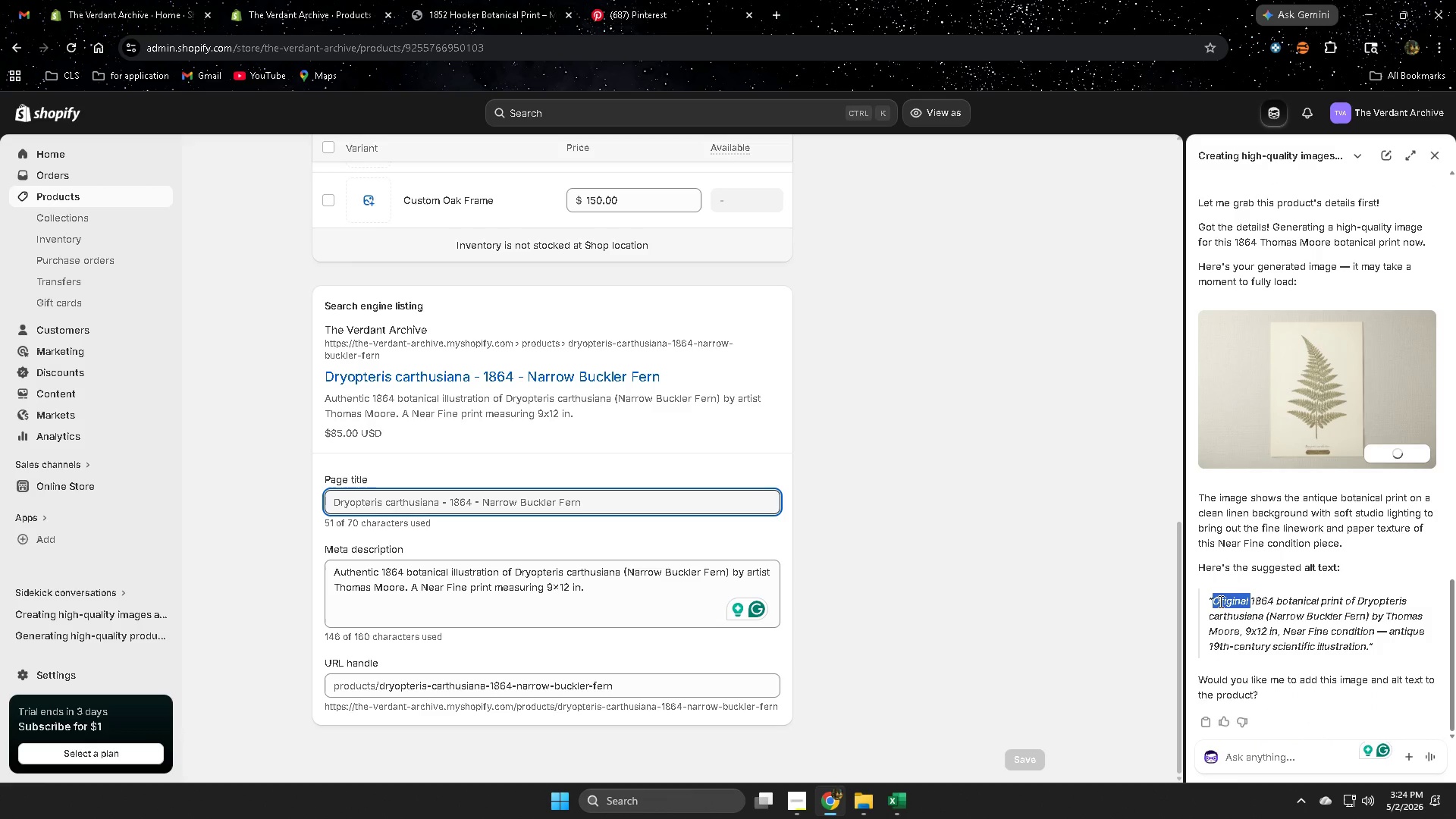 
left_click_drag(start_coordinate=[1219, 601], to_coordinate=[1335, 646])
 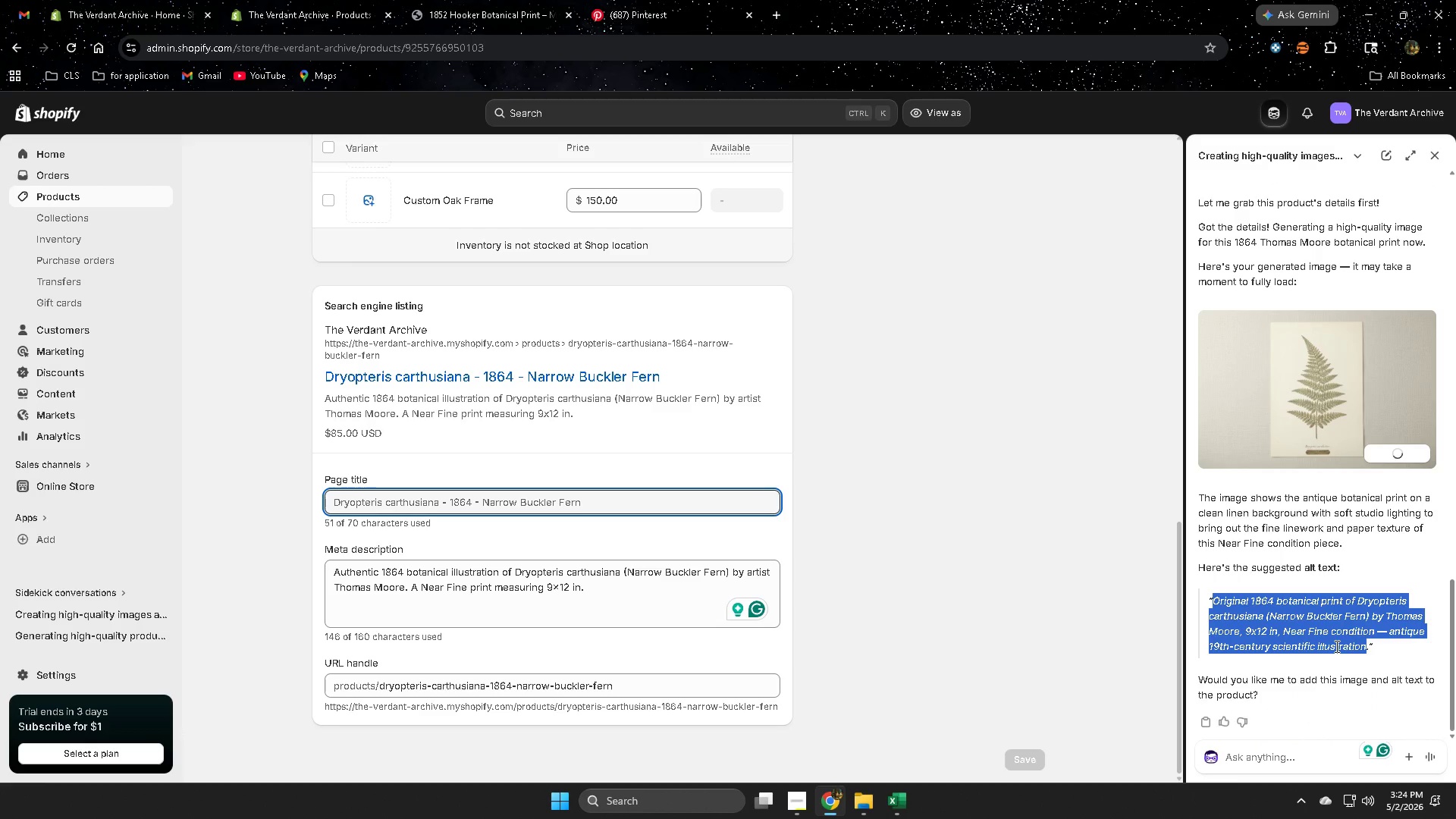 
key(Control+ControlLeft)
 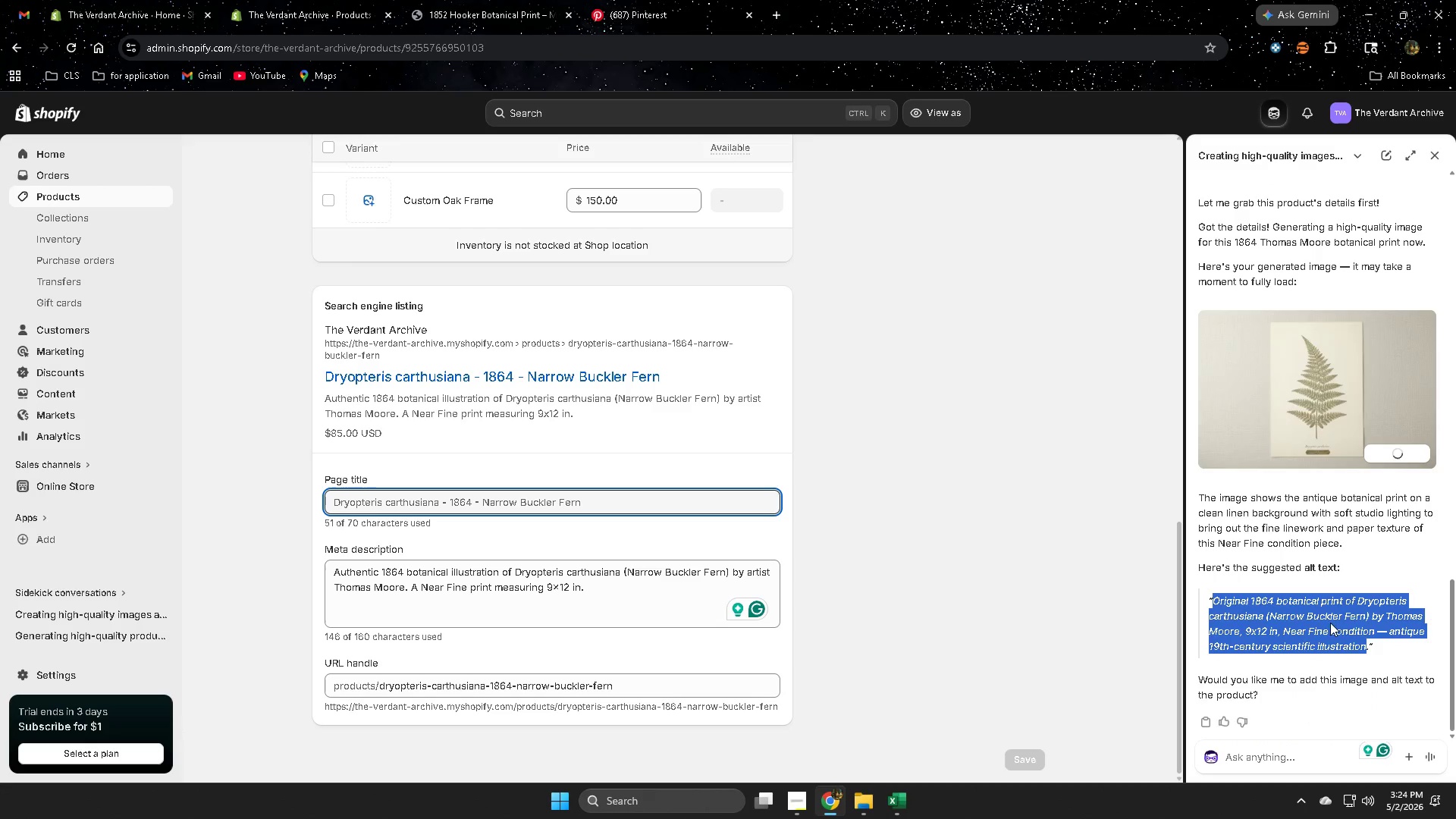 
key(Control+C)
 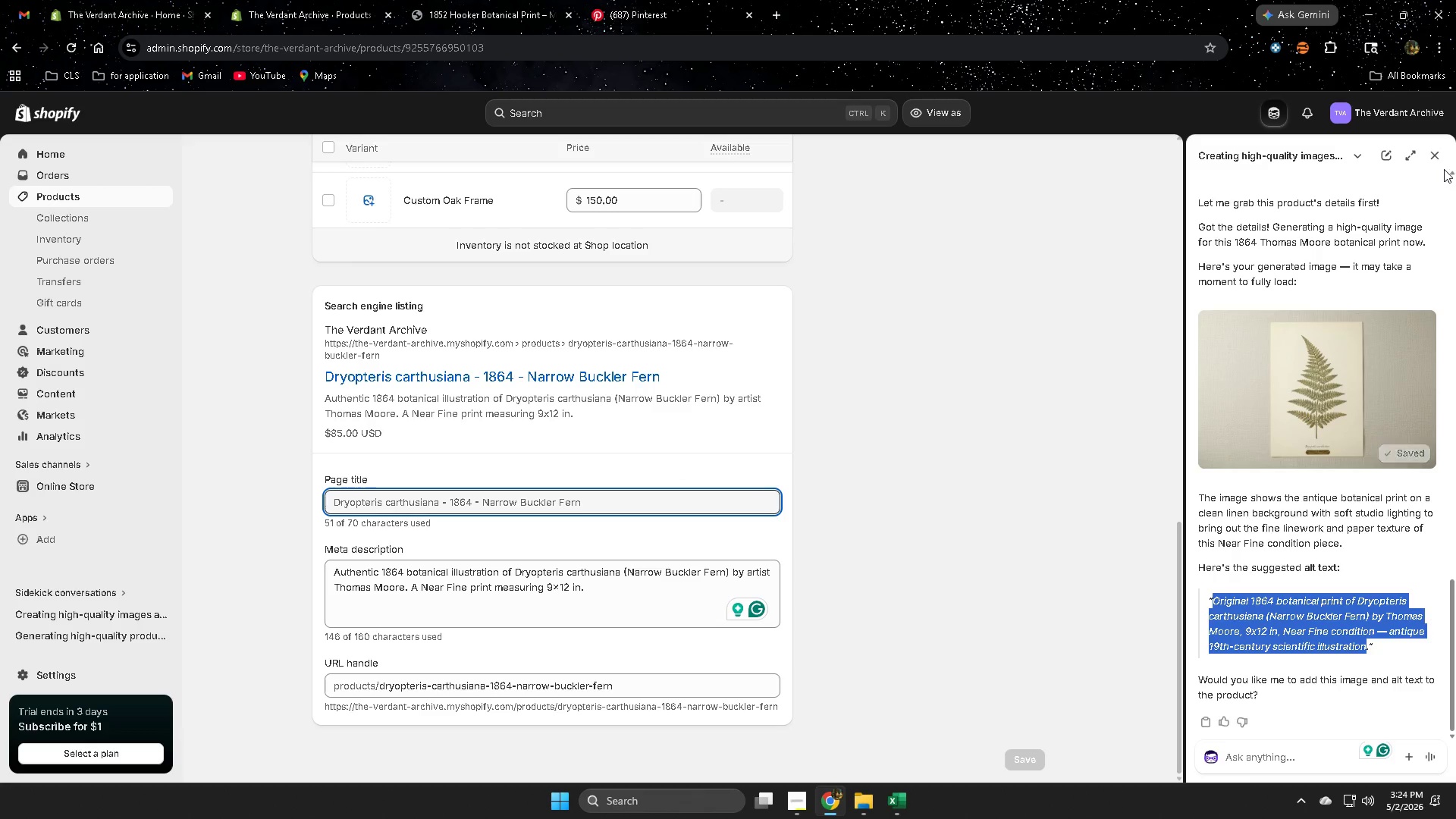 
left_click([1439, 158])
 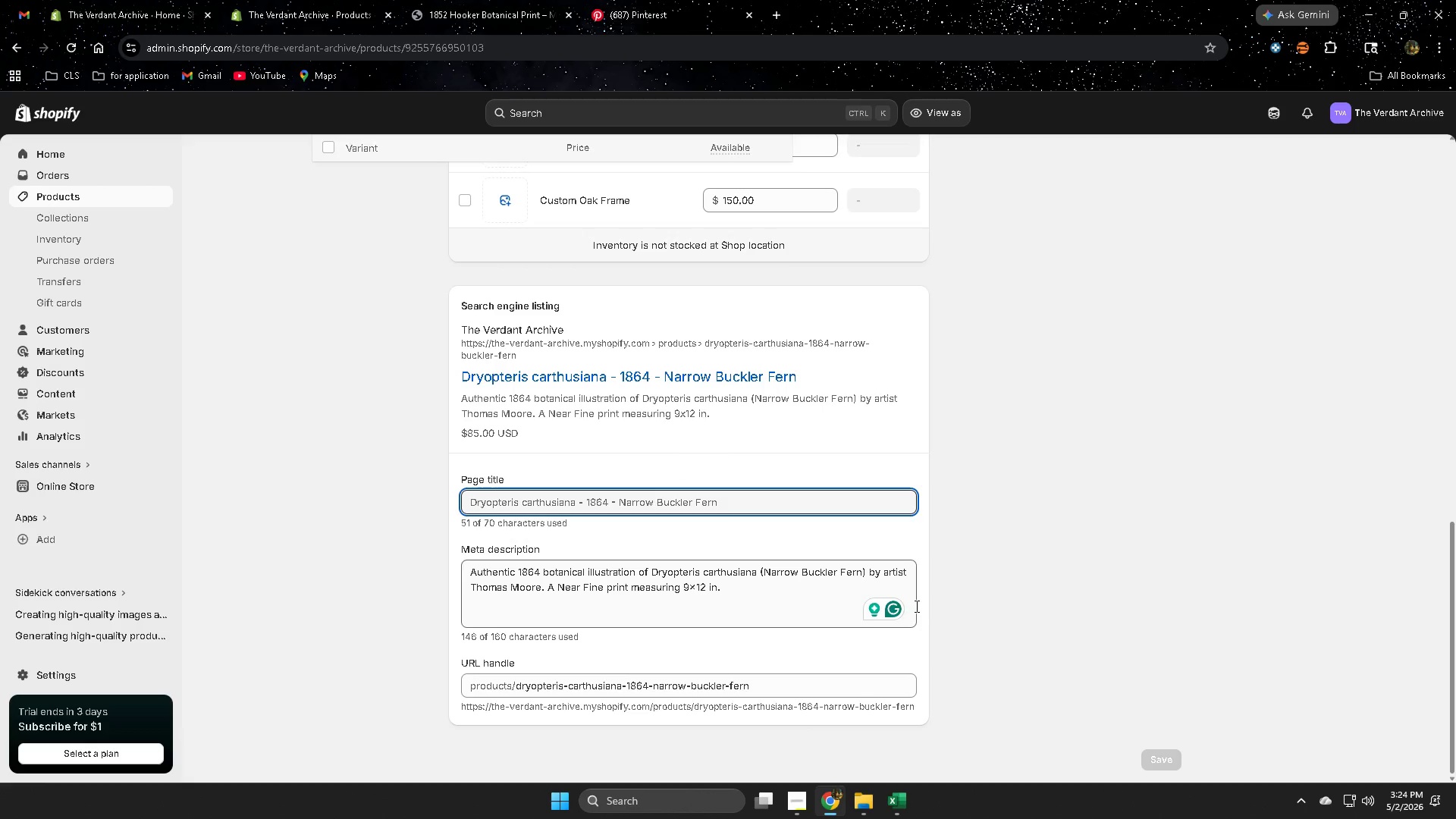 
scroll: coordinate [723, 470], scroll_direction: up, amount: 7.0
 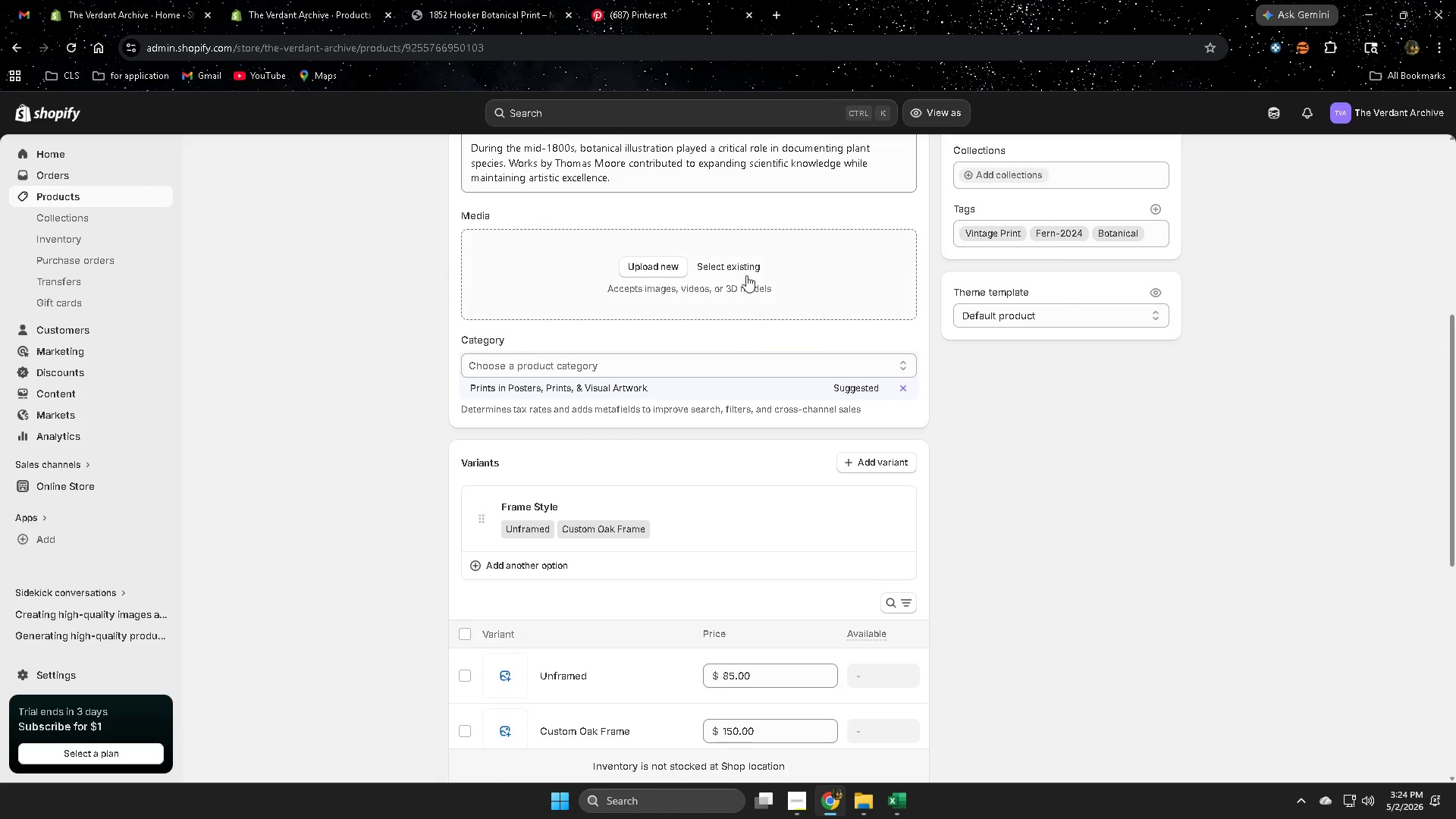 
left_click([742, 265])
 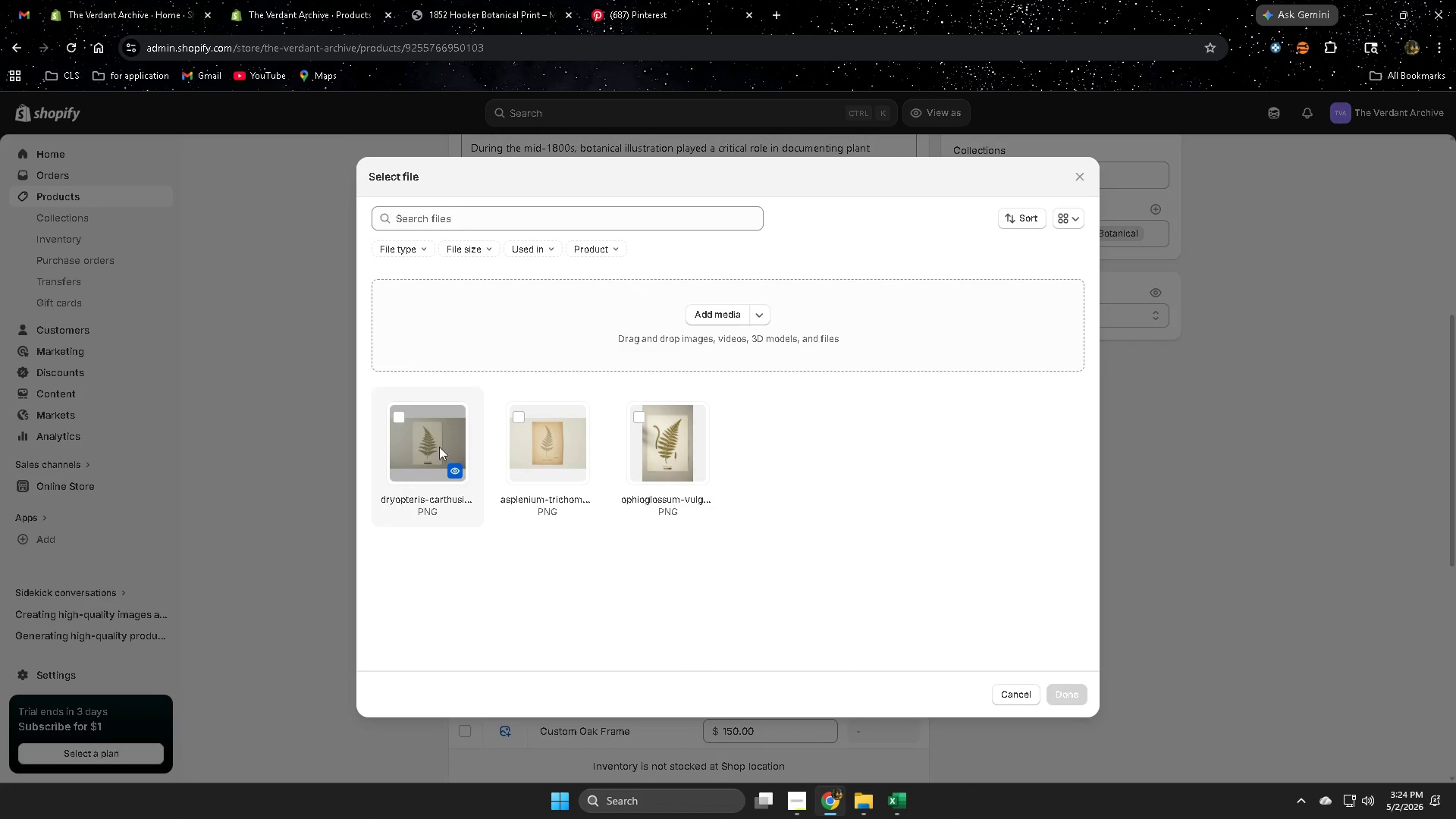 
left_click([397, 418])
 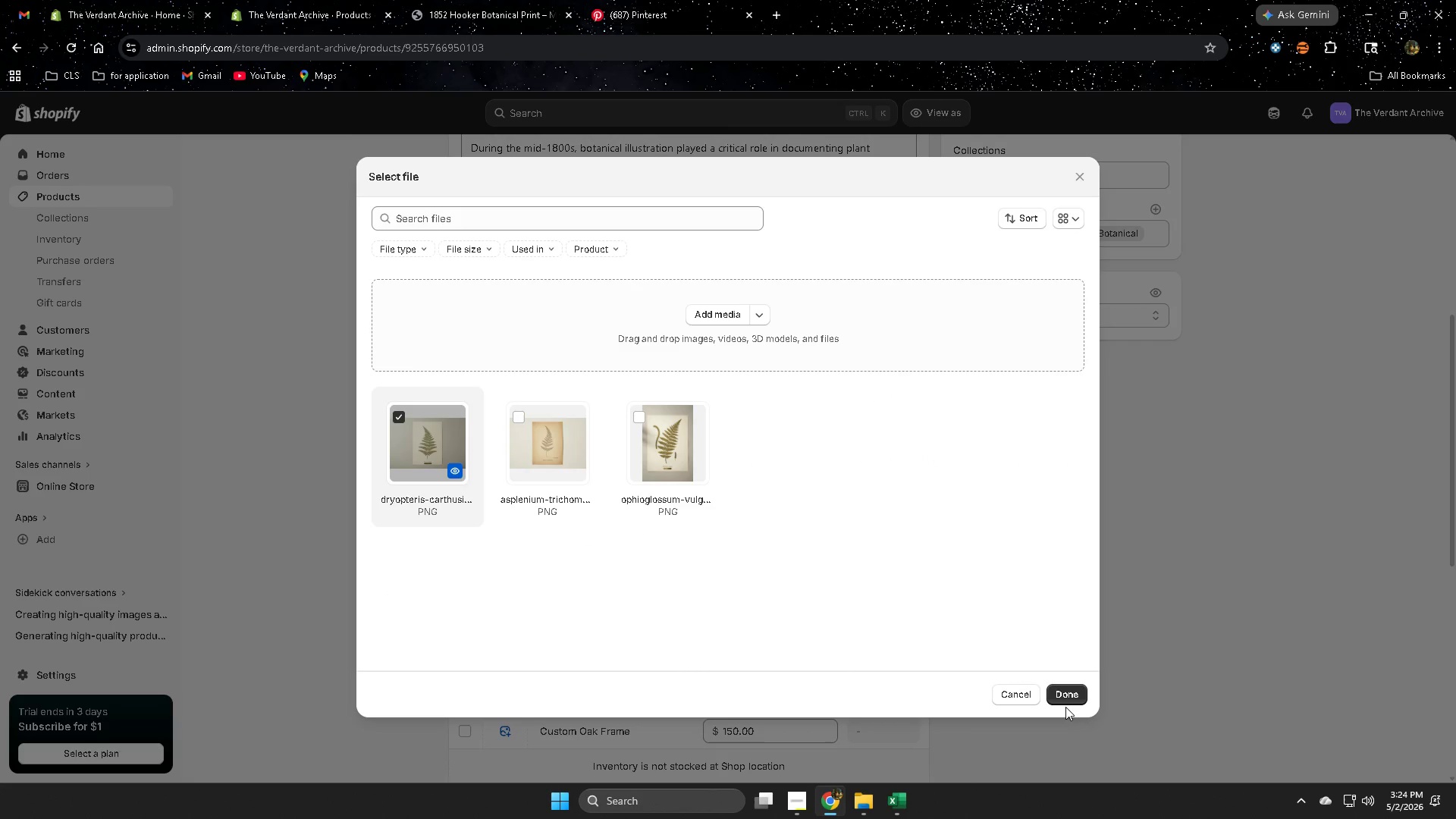 
left_click([1066, 695])
 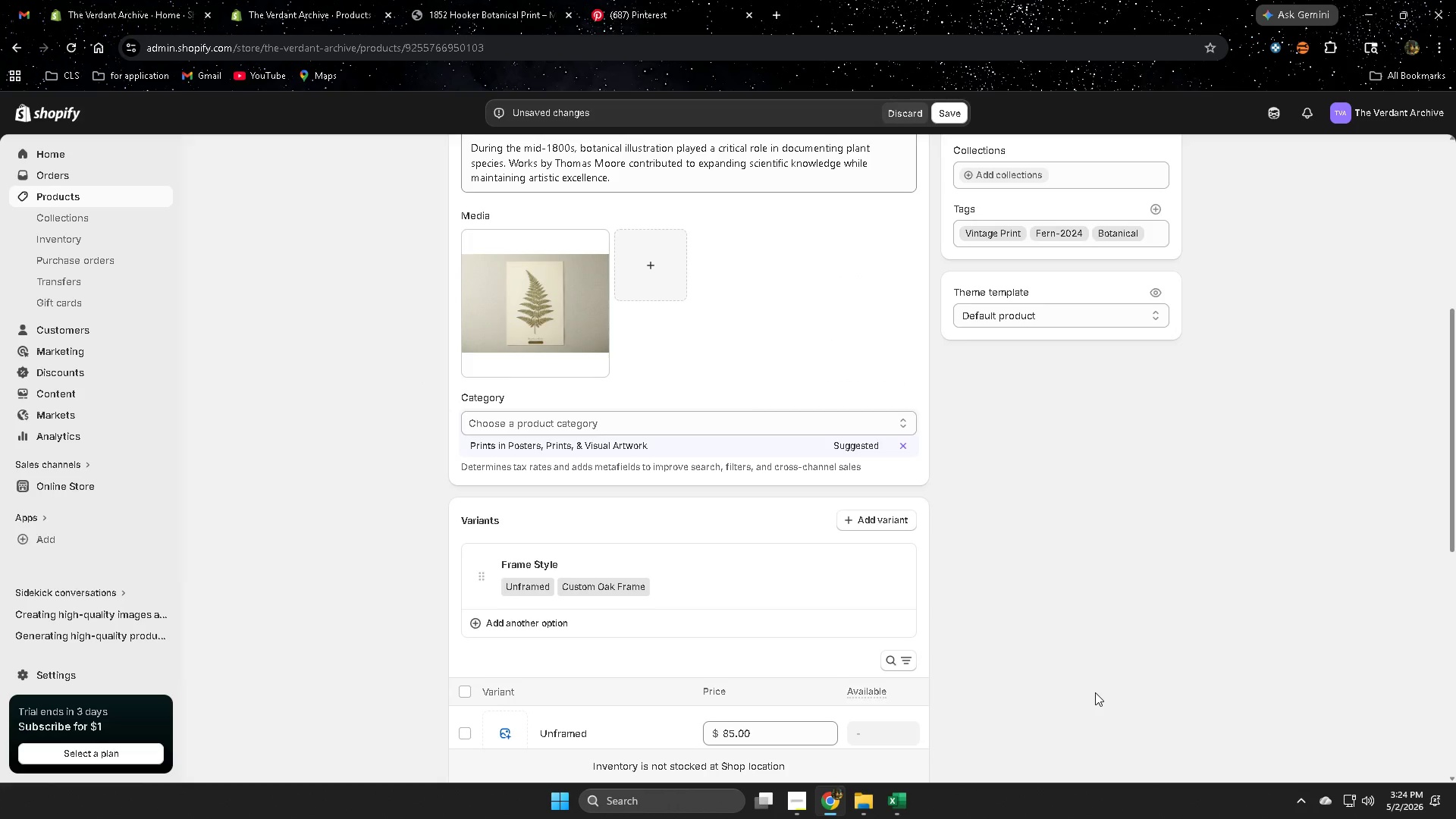 
wait(12.5)
 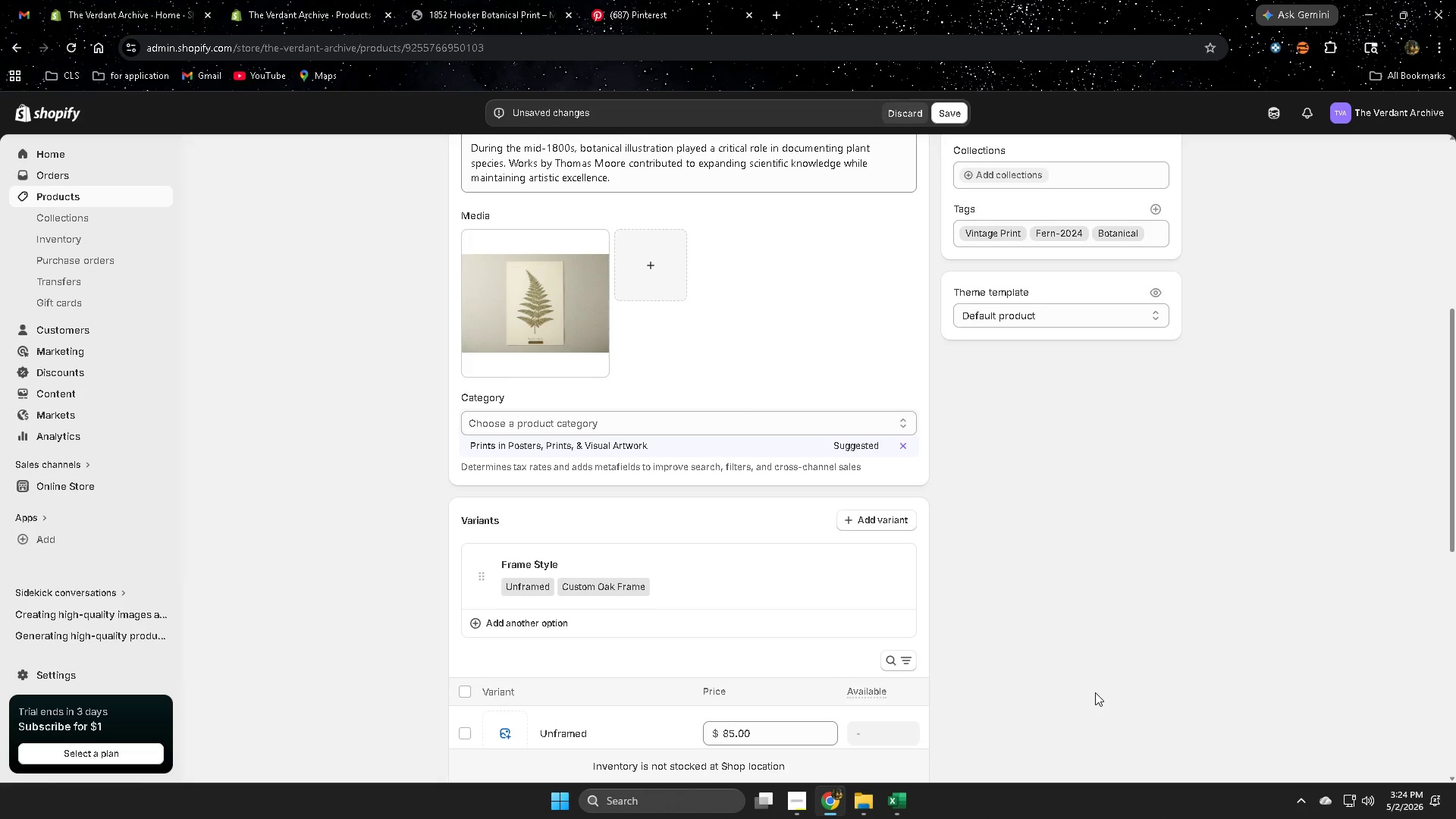 
left_click([560, 299])
 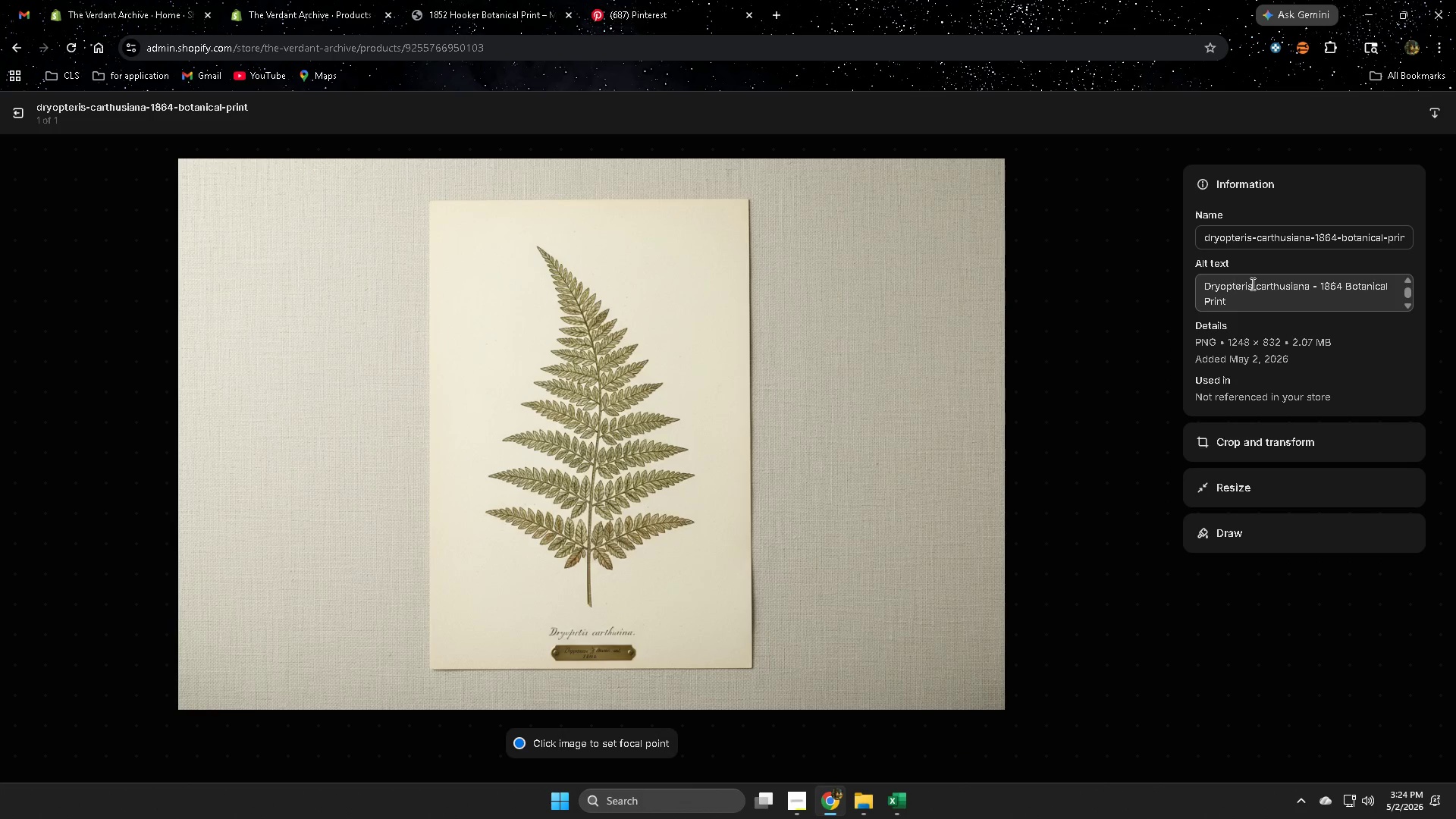 
double_click([1253, 301])
 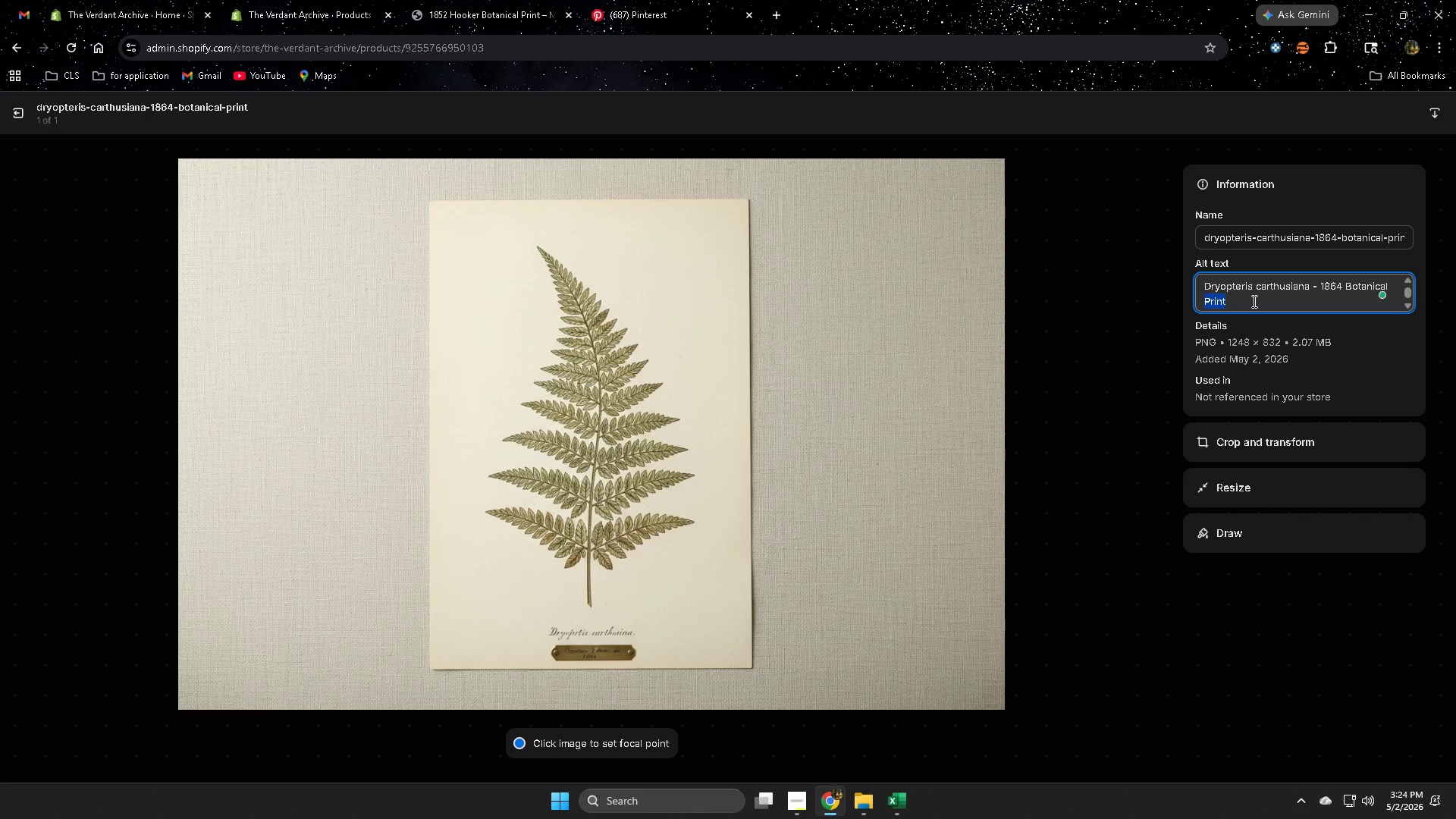 
triple_click([1253, 301])
 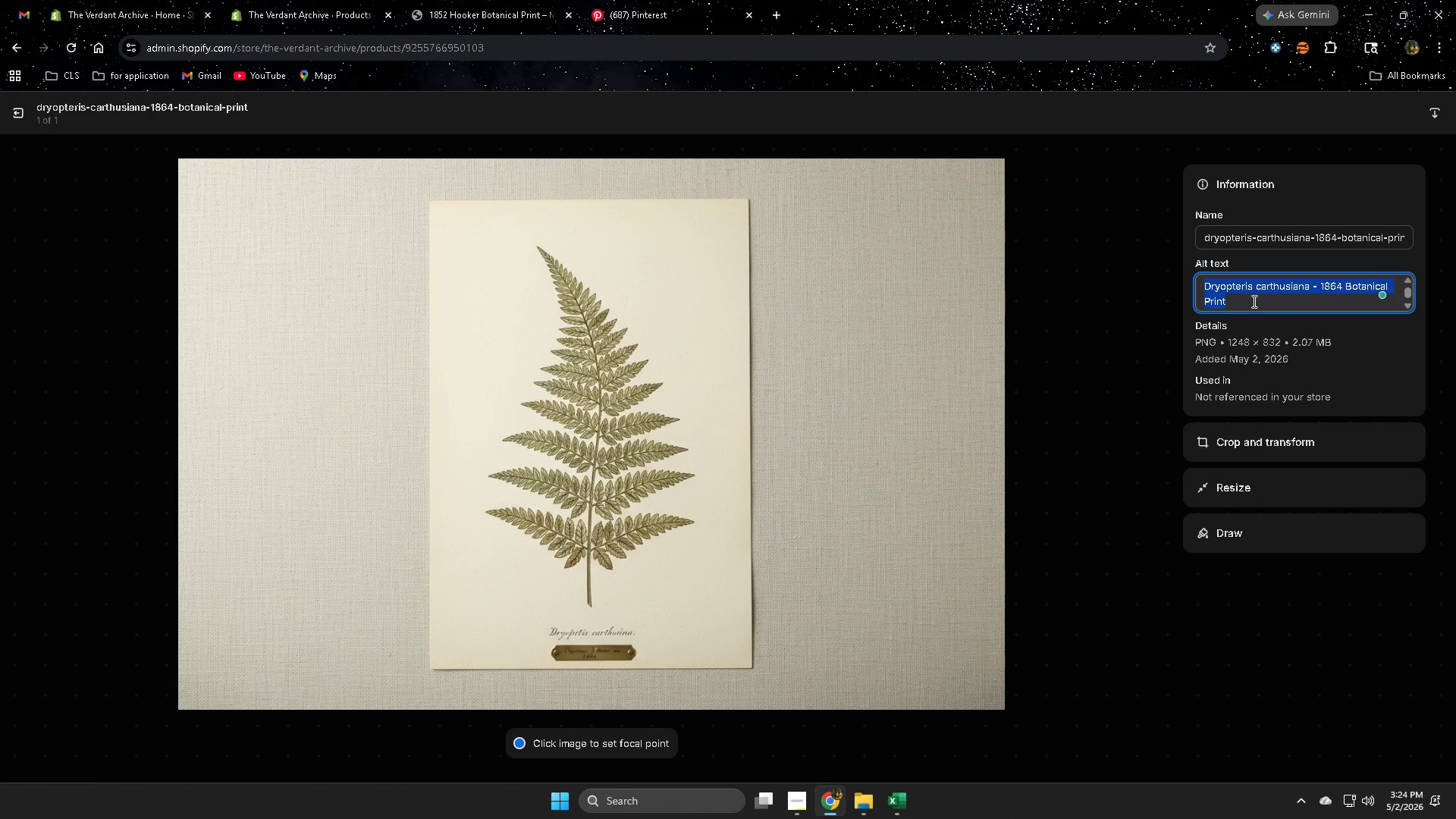 
key(Delete)
 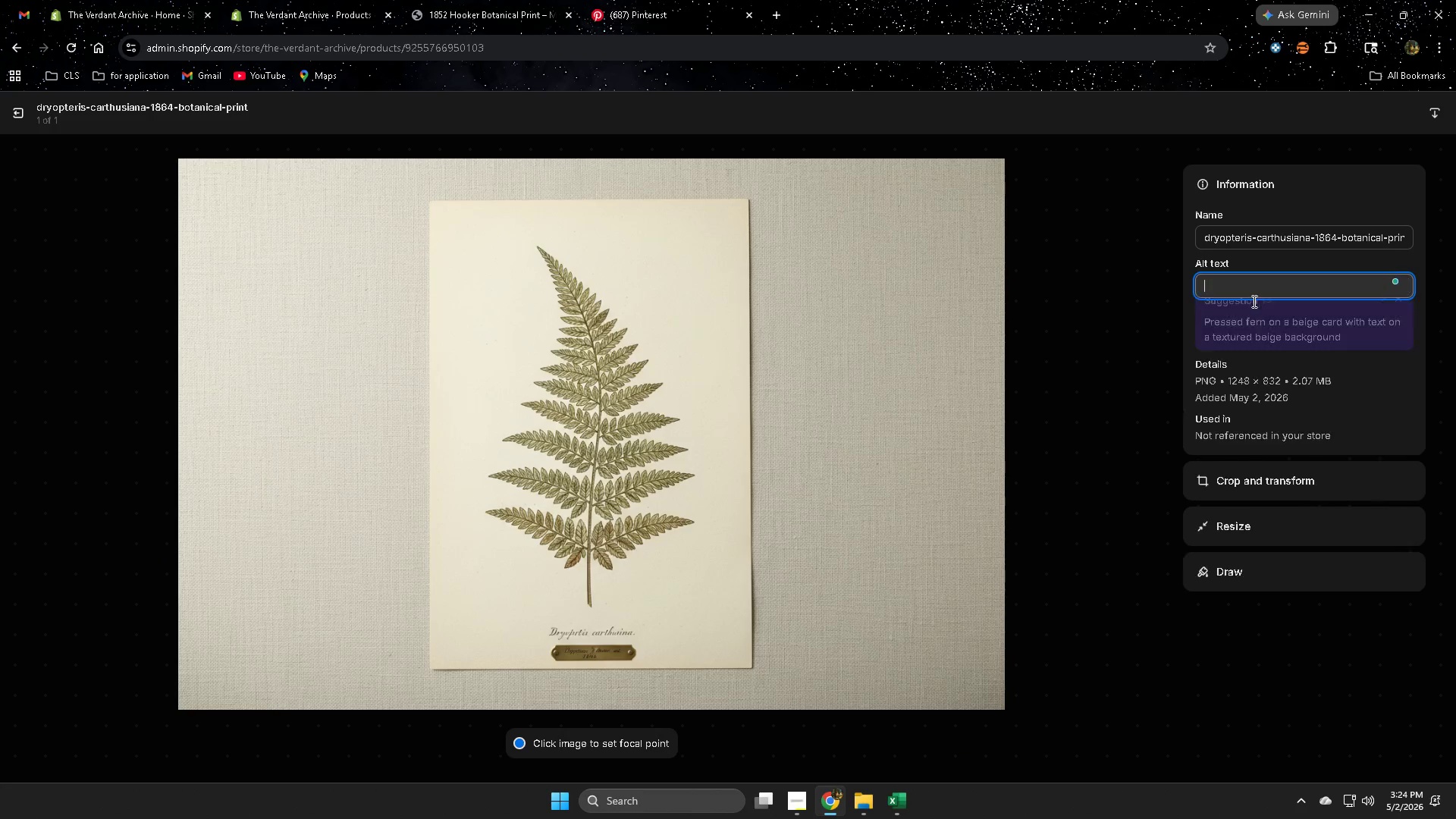 
key(Control+ControlLeft)
 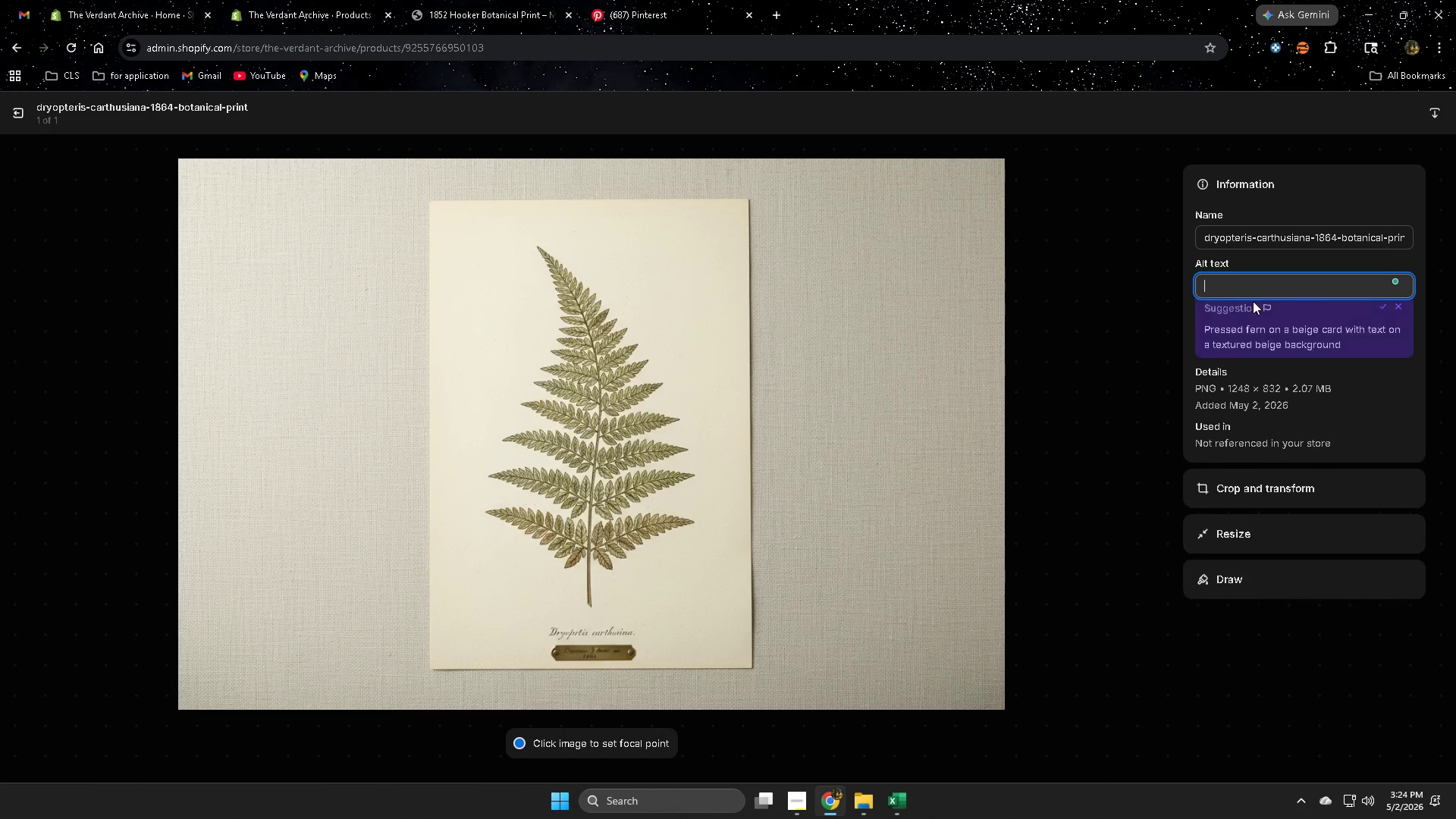 
key(Control+V)
 